 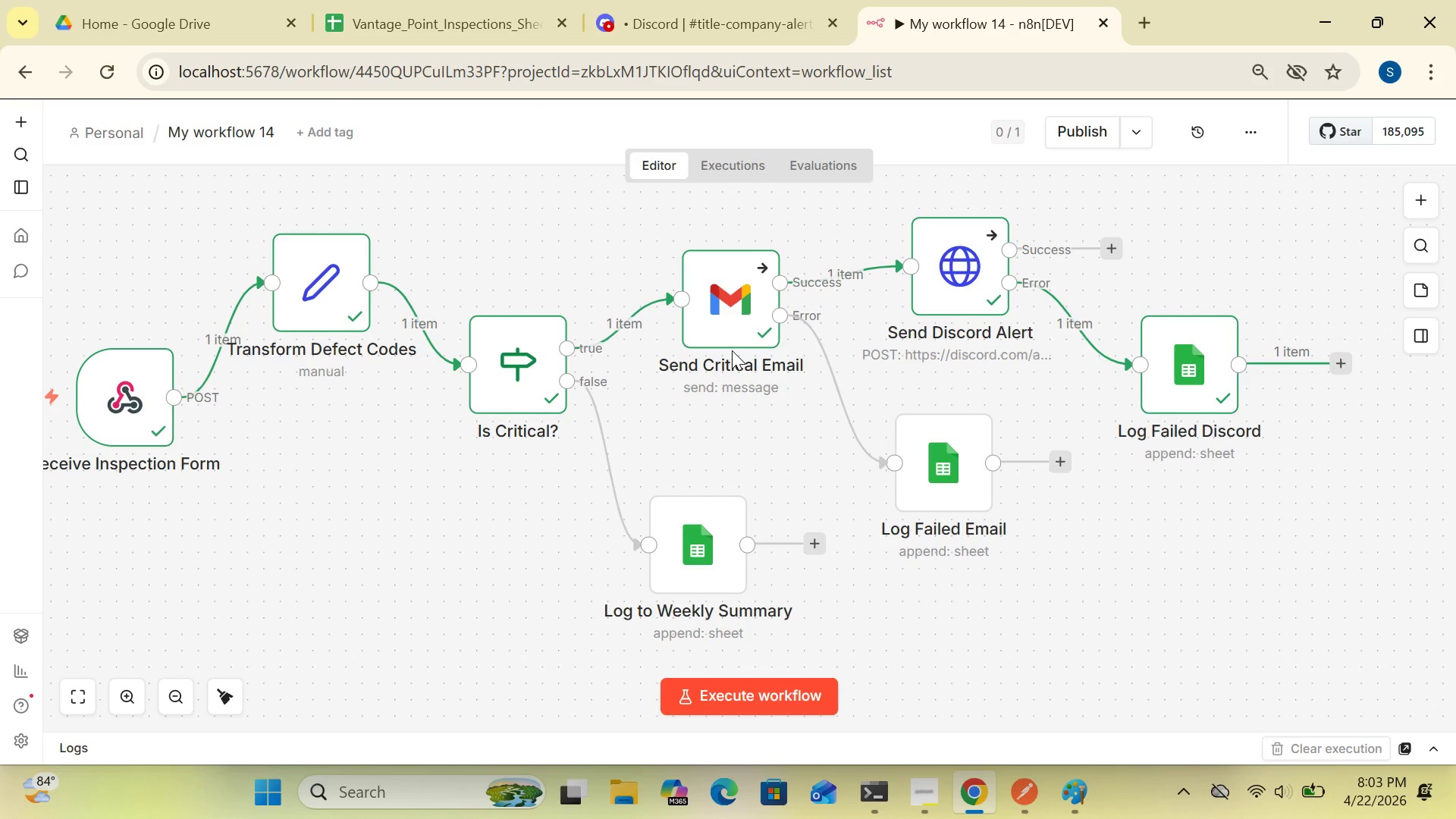 
double_click([733, 322])
 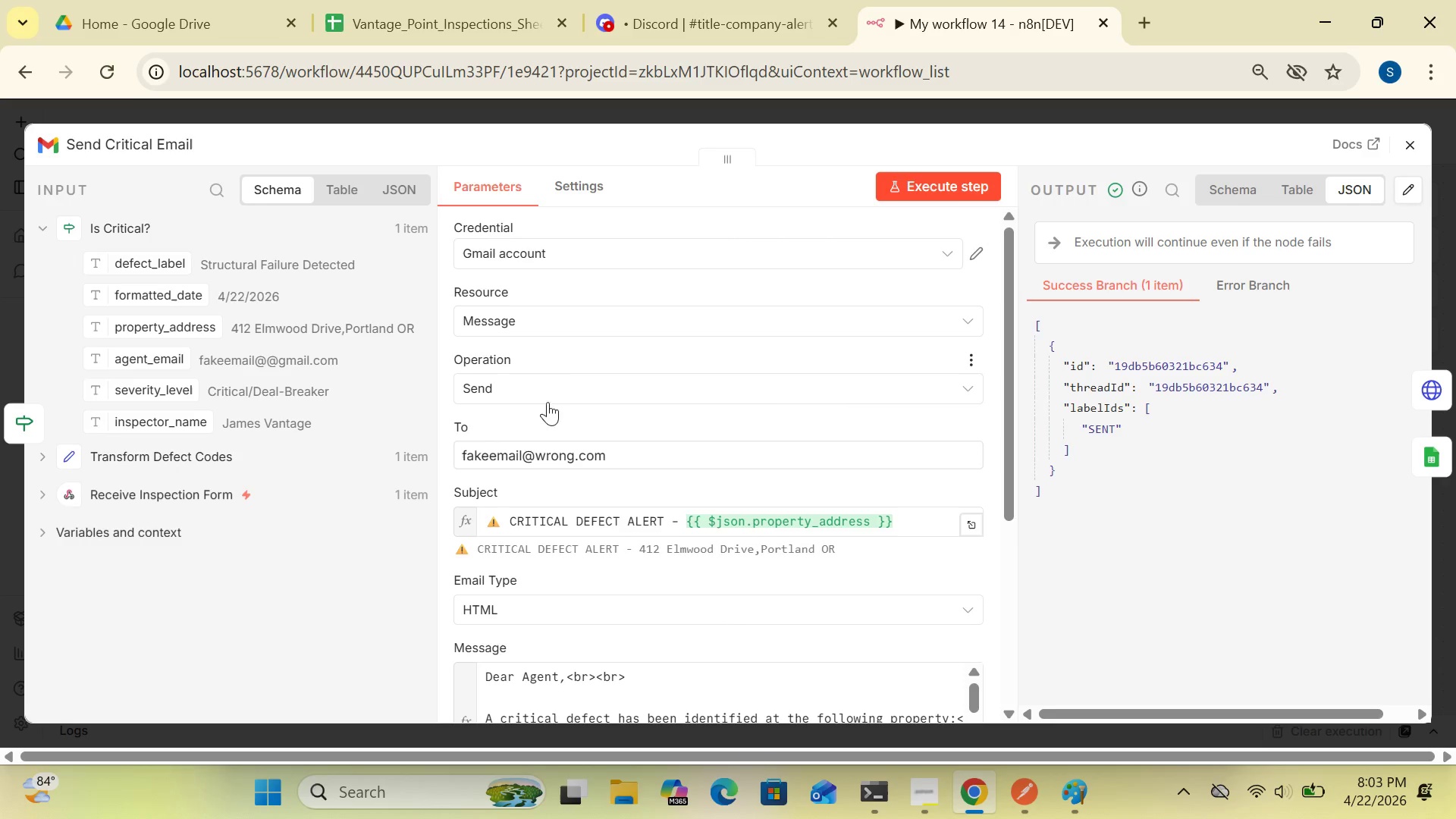 
wait(7.49)
 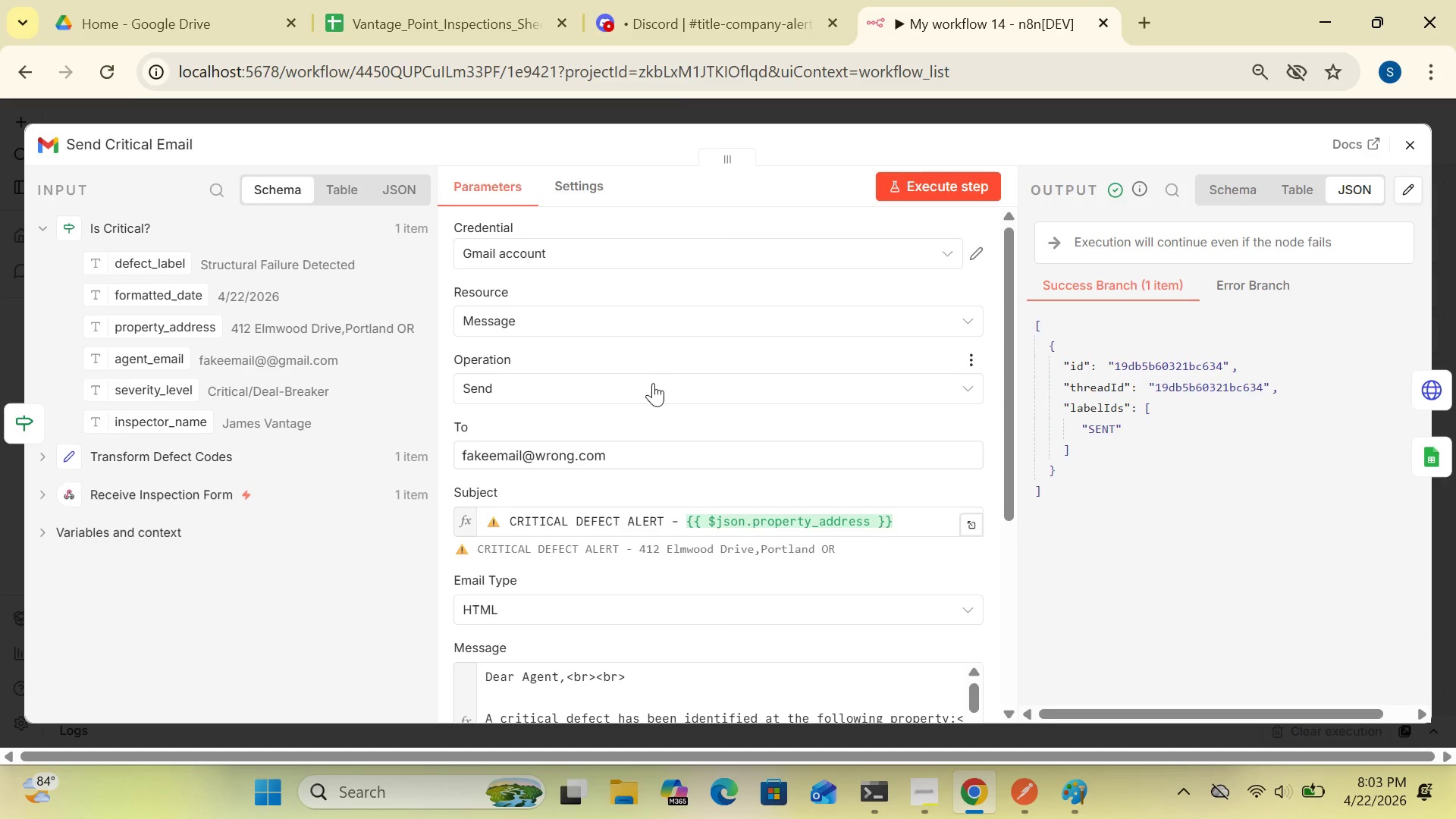 
left_click([585, 185])
 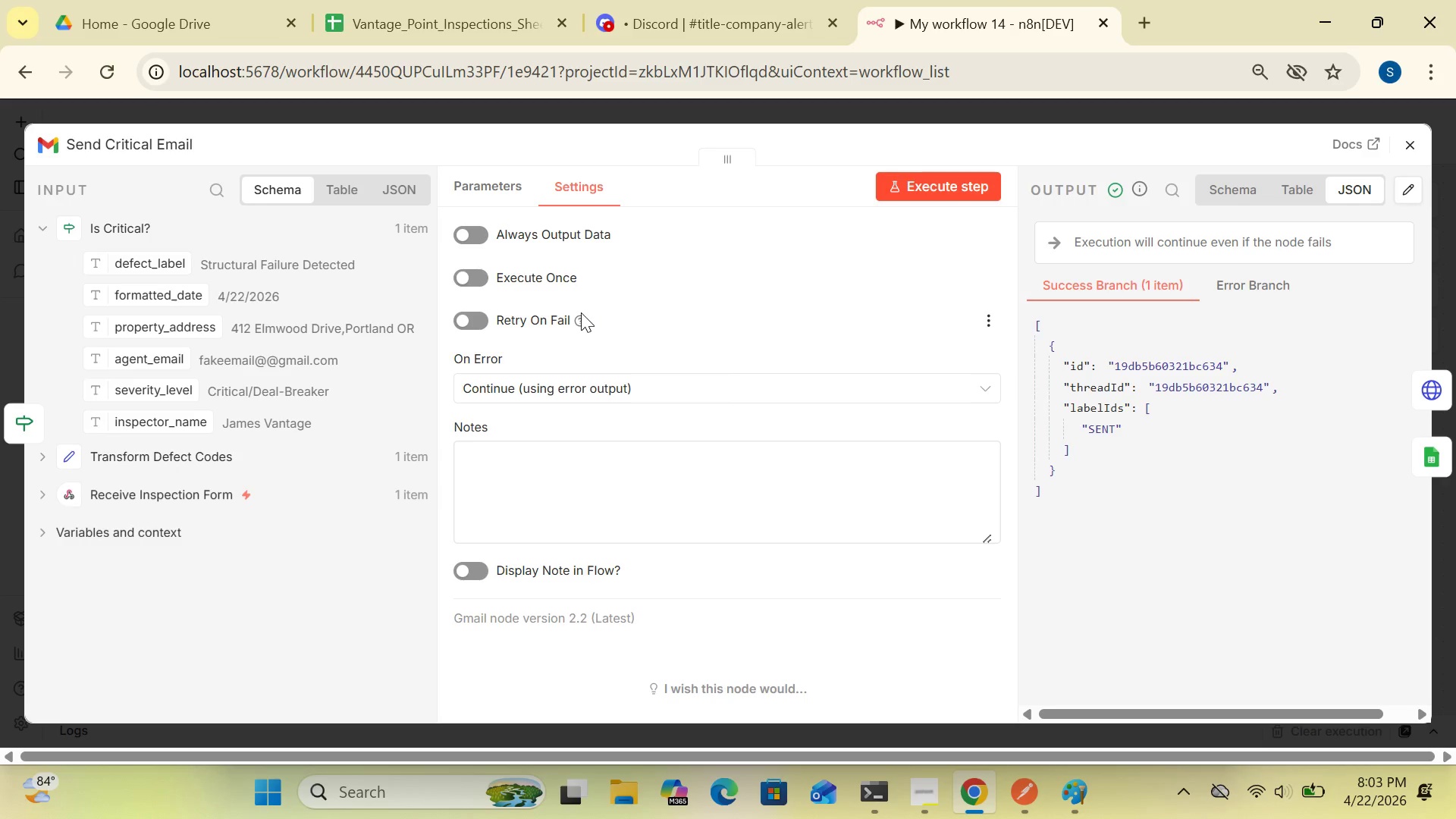 
wait(14.97)
 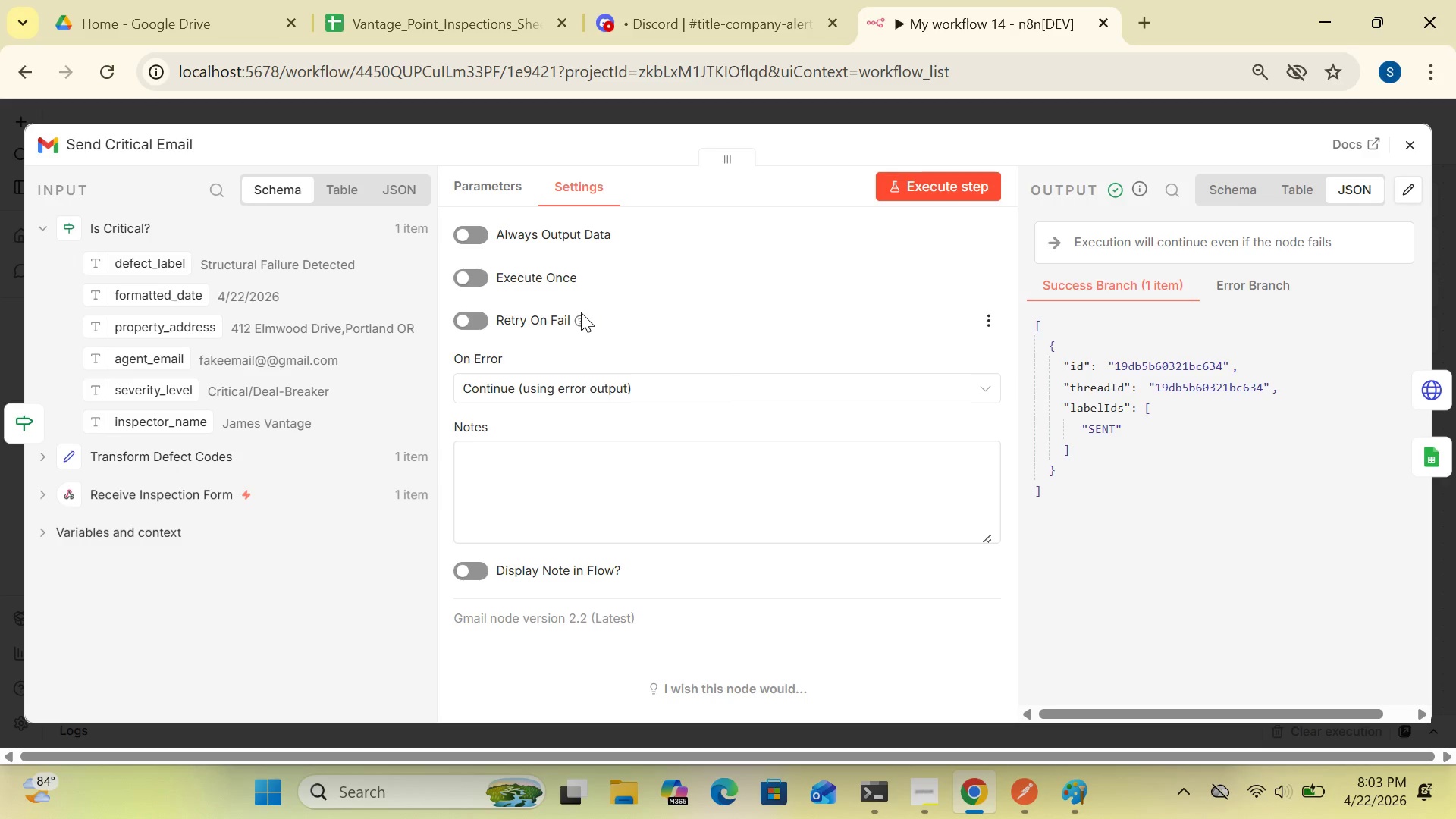 
left_click([507, 184])
 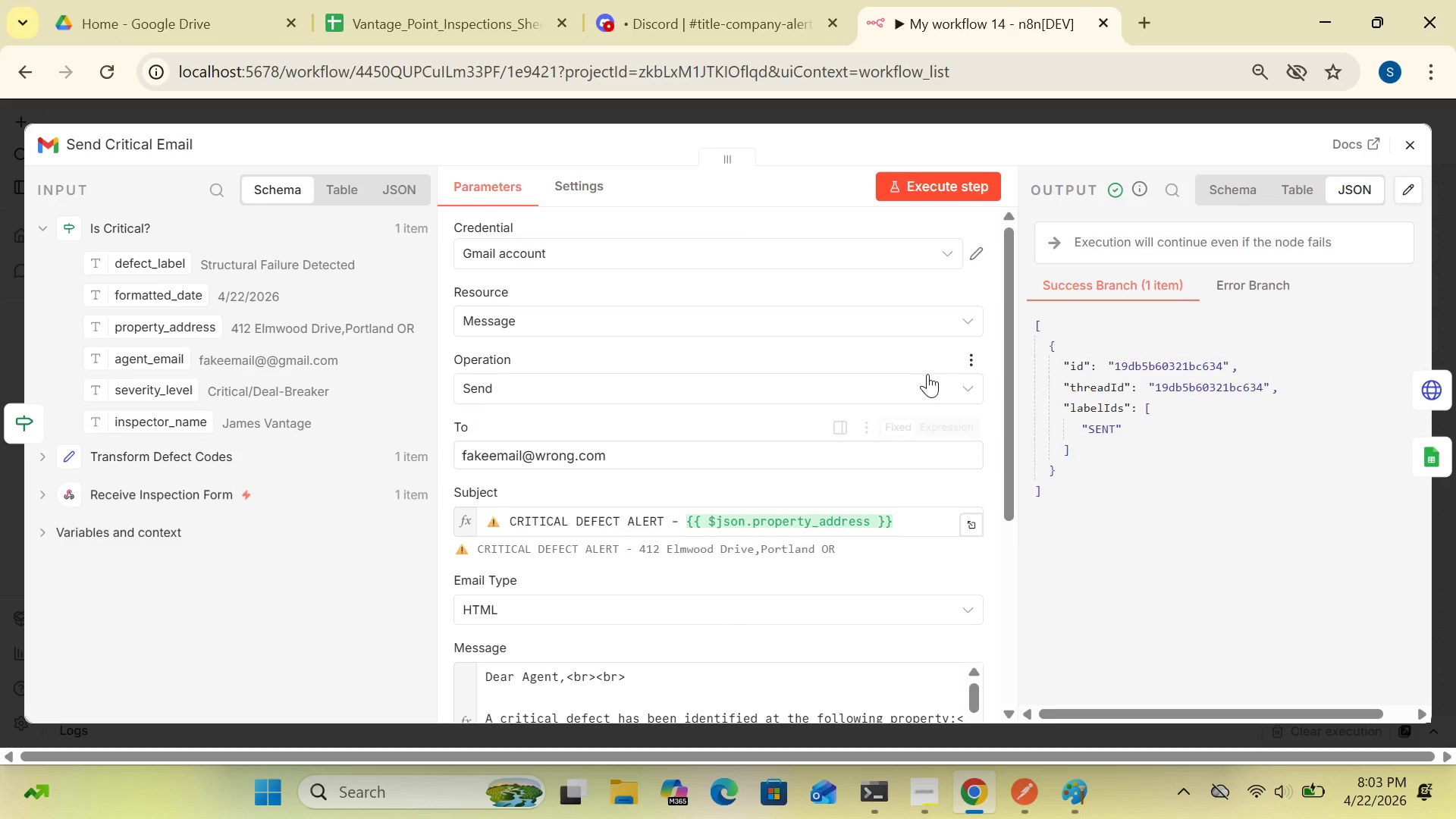 
left_click([964, 391])
 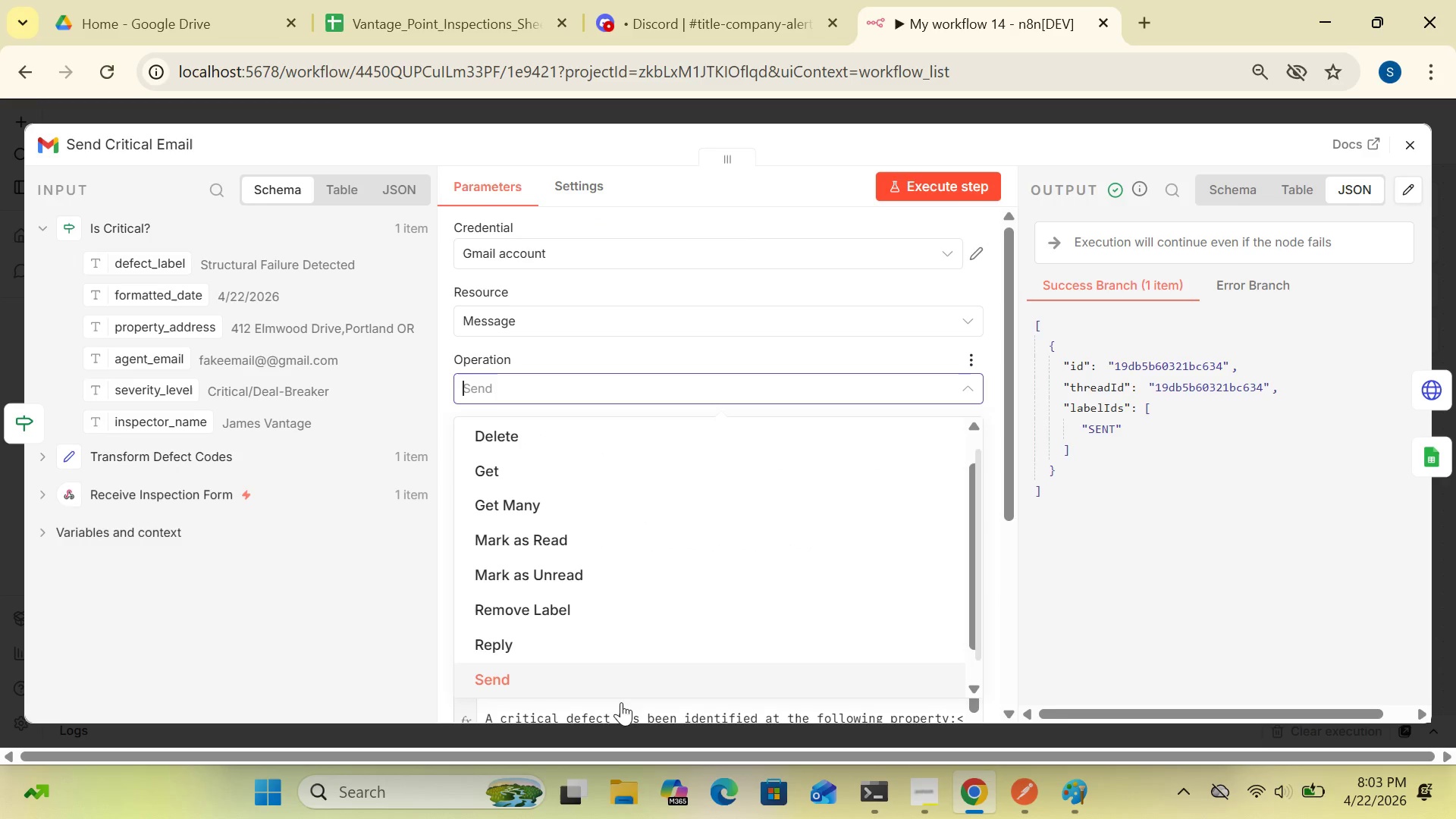 
left_click([611, 681])
 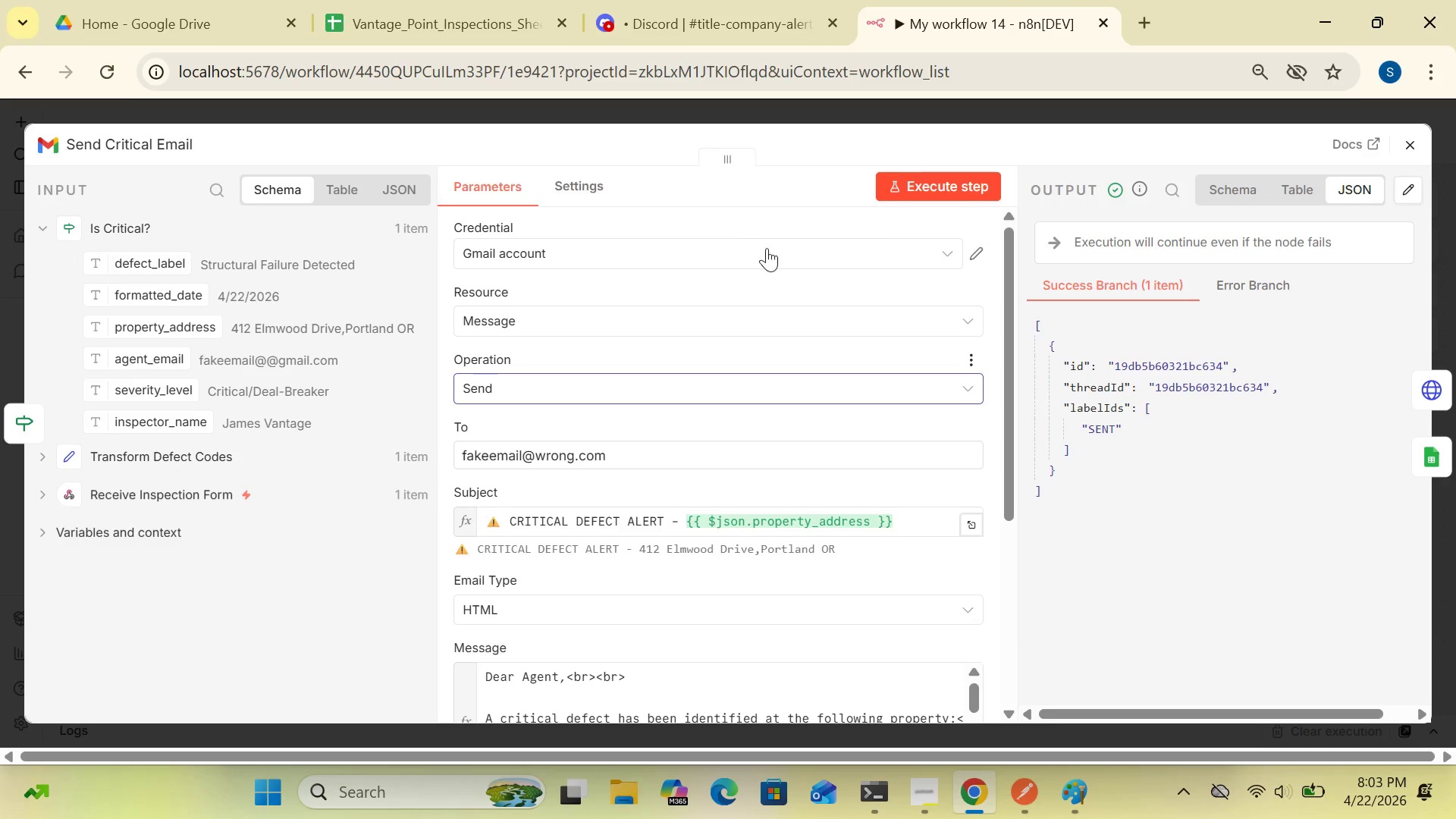 
wait(12.64)
 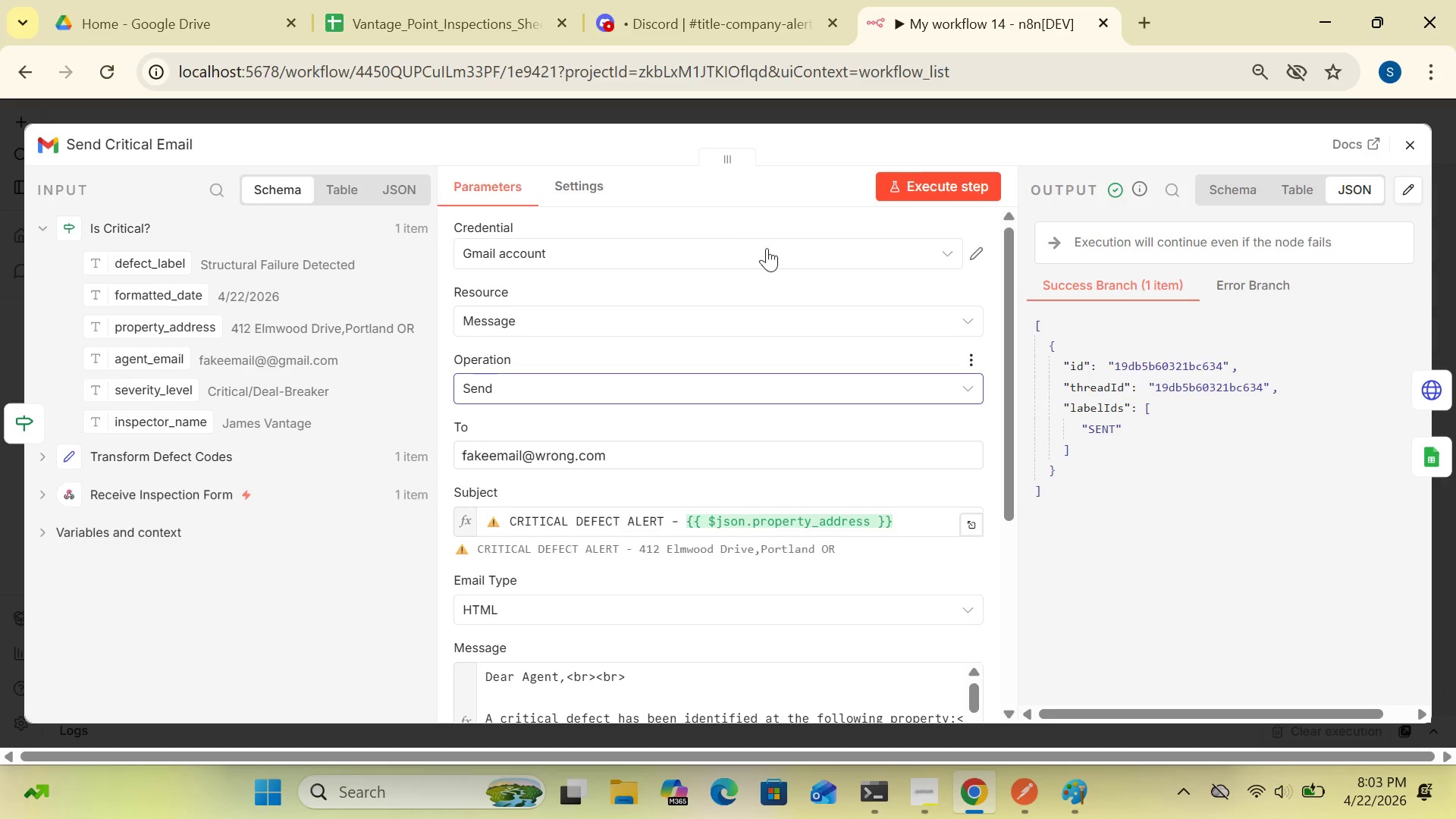 
left_click([940, 251])
 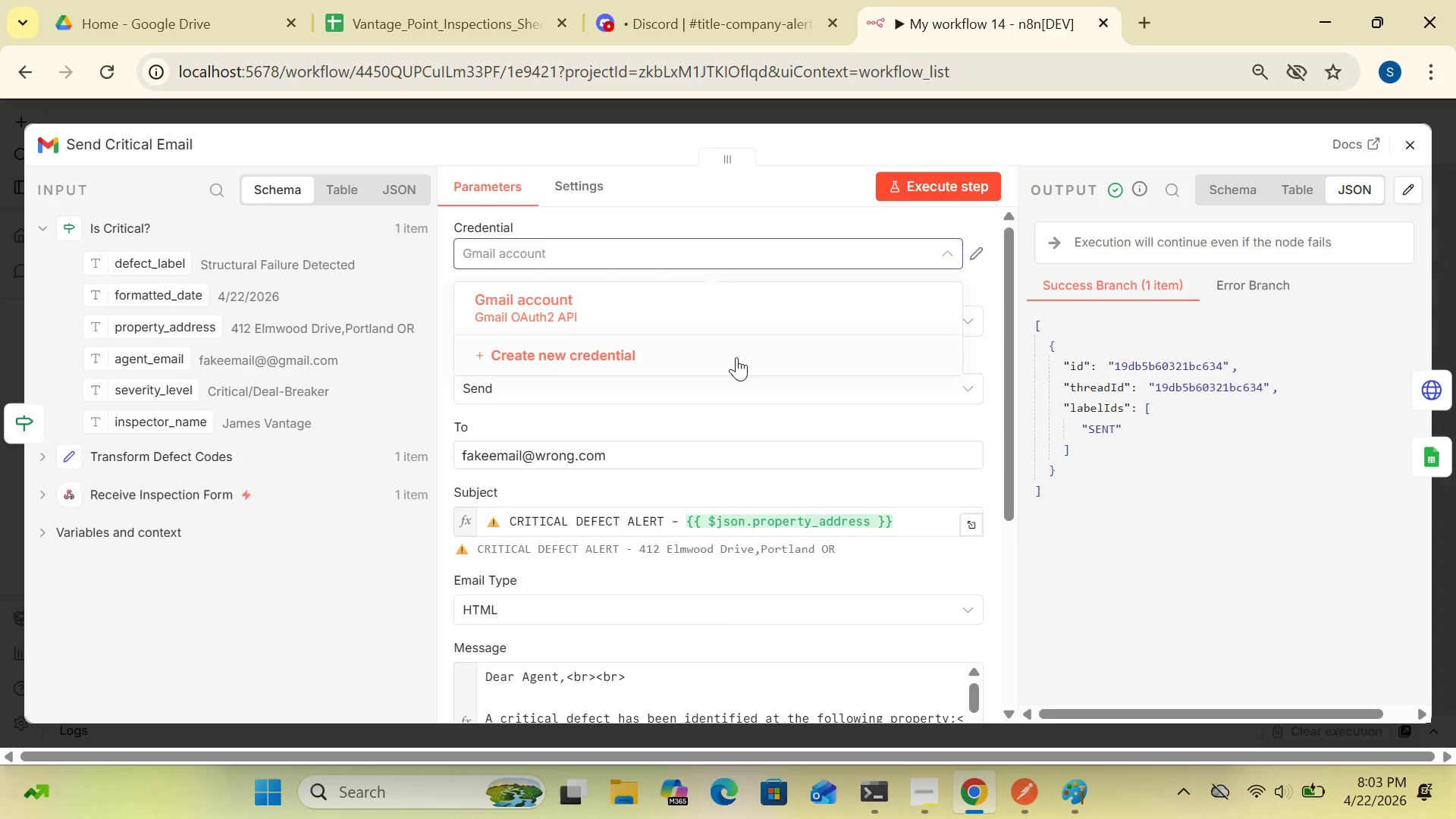 
left_click([701, 366])
 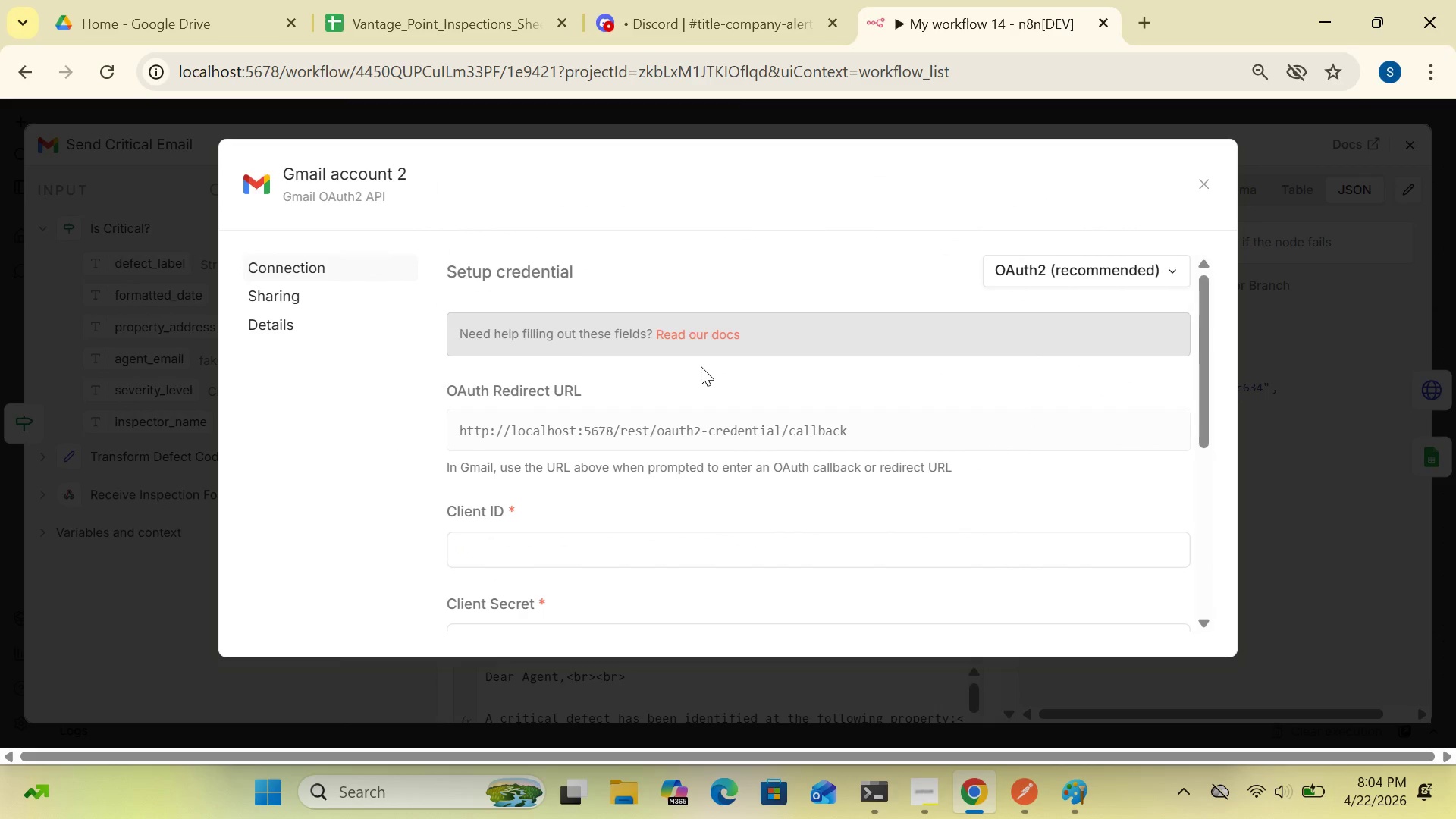 
wait(5.94)
 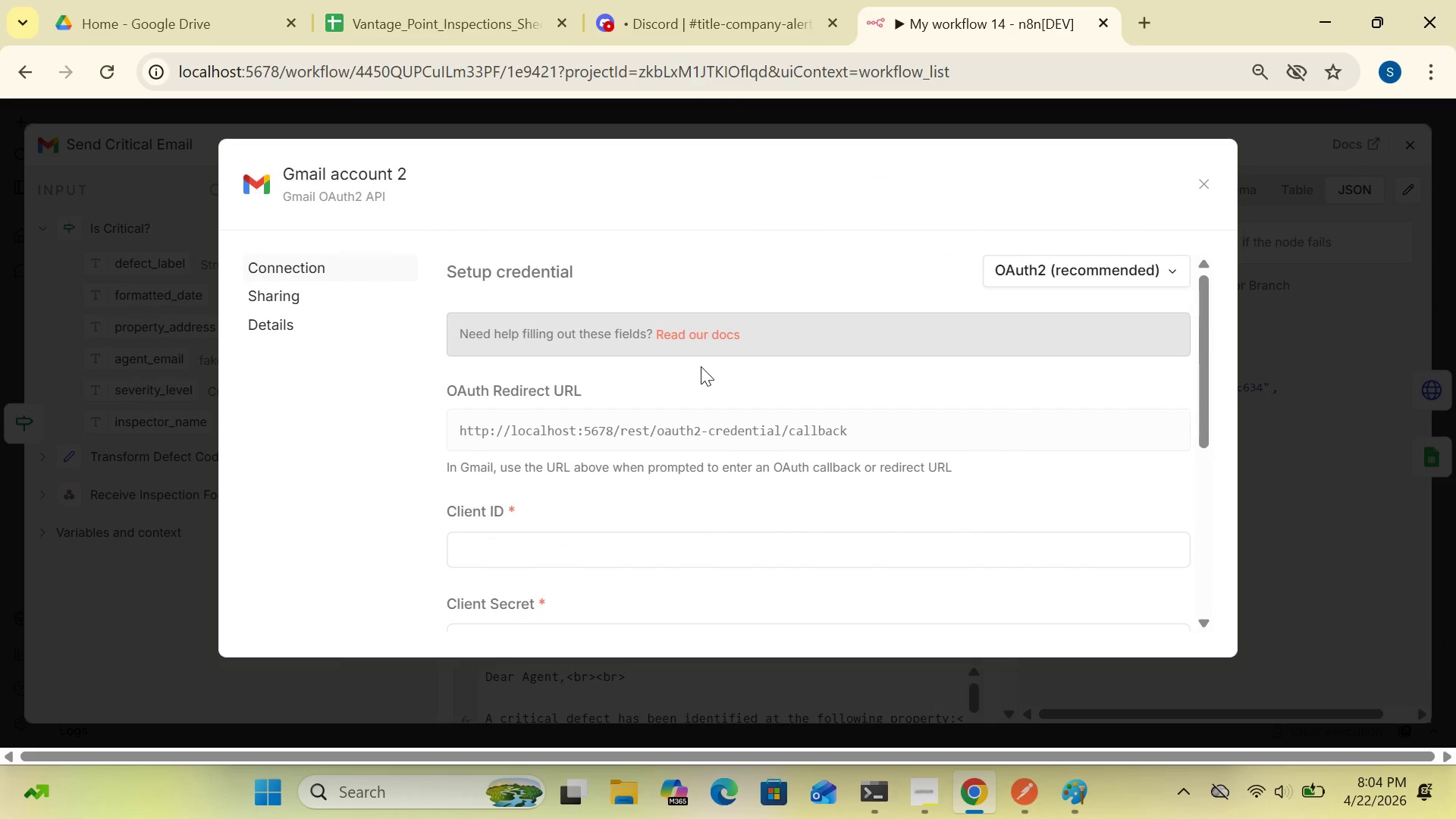 
left_click([1207, 184])
 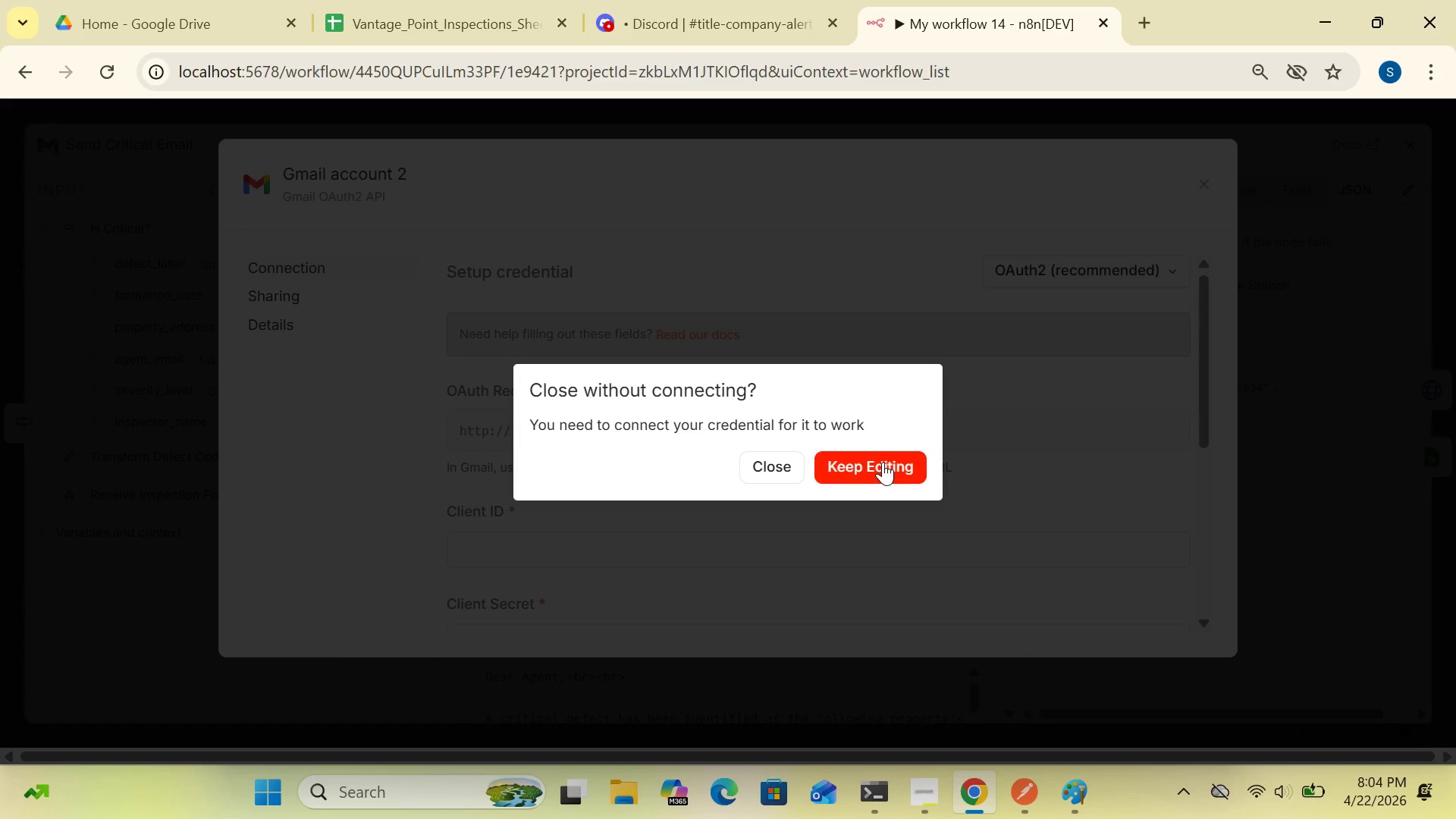 
wait(5.25)
 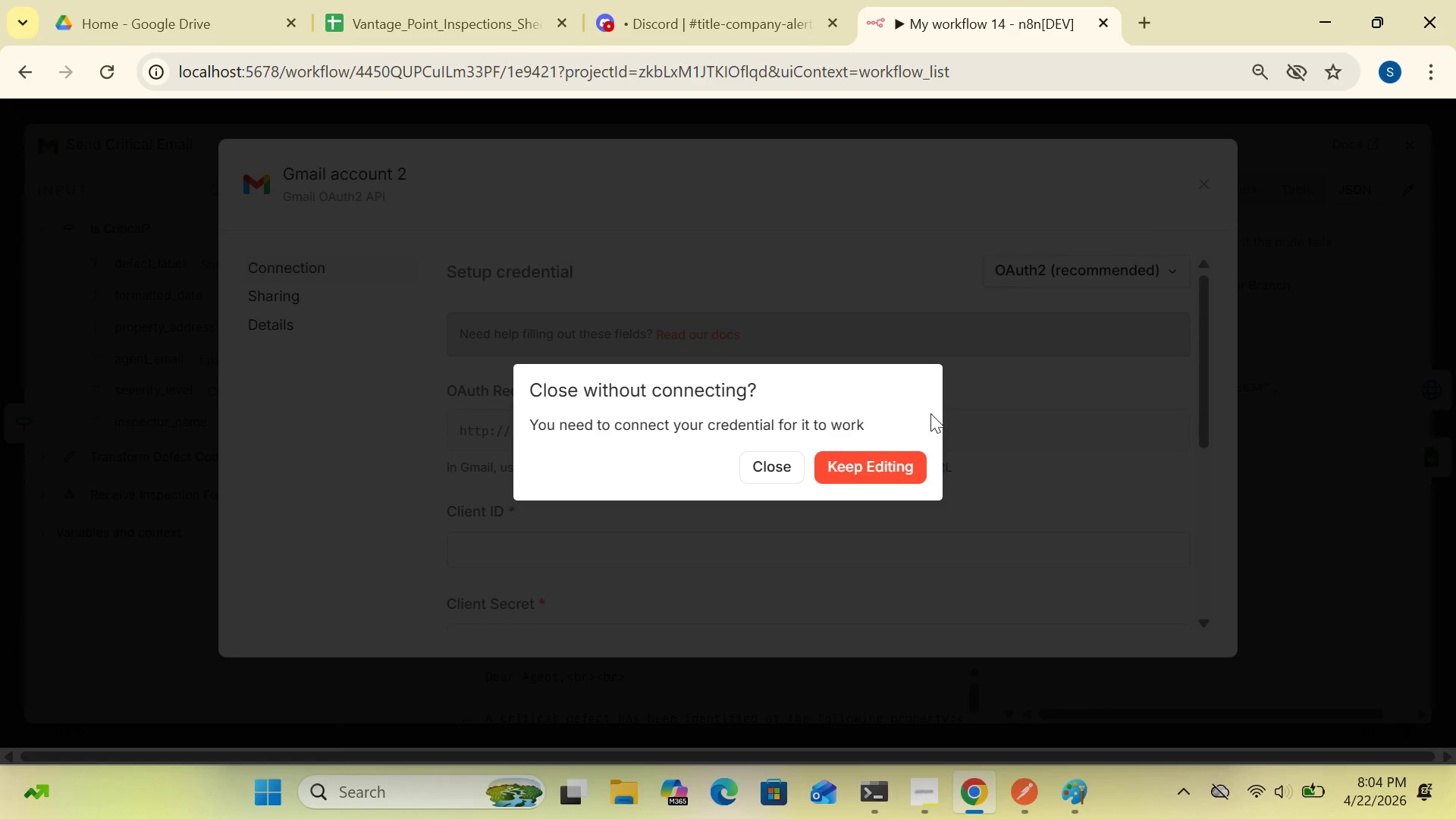 
left_click([777, 462])
 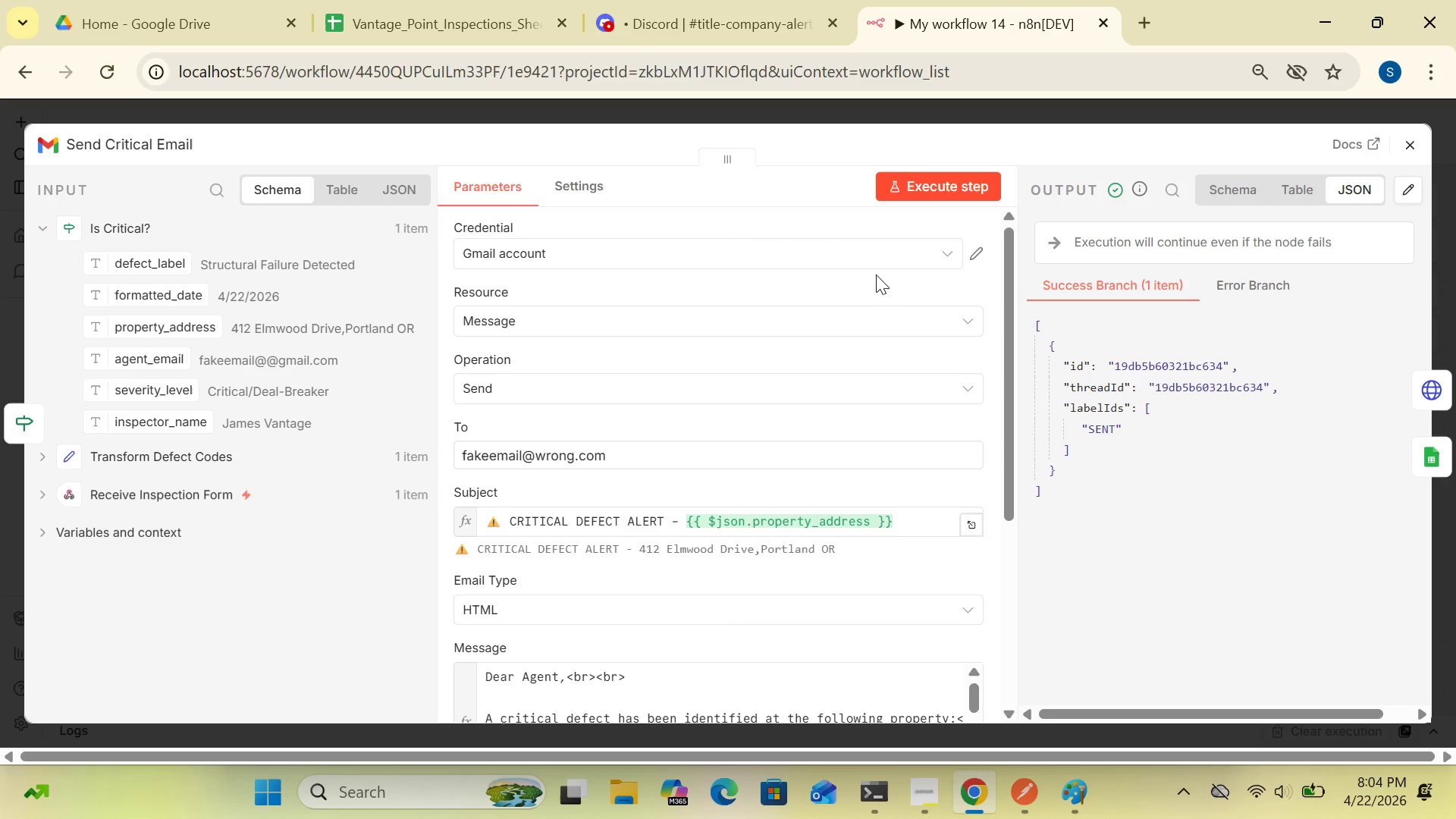 
left_click([917, 251])
 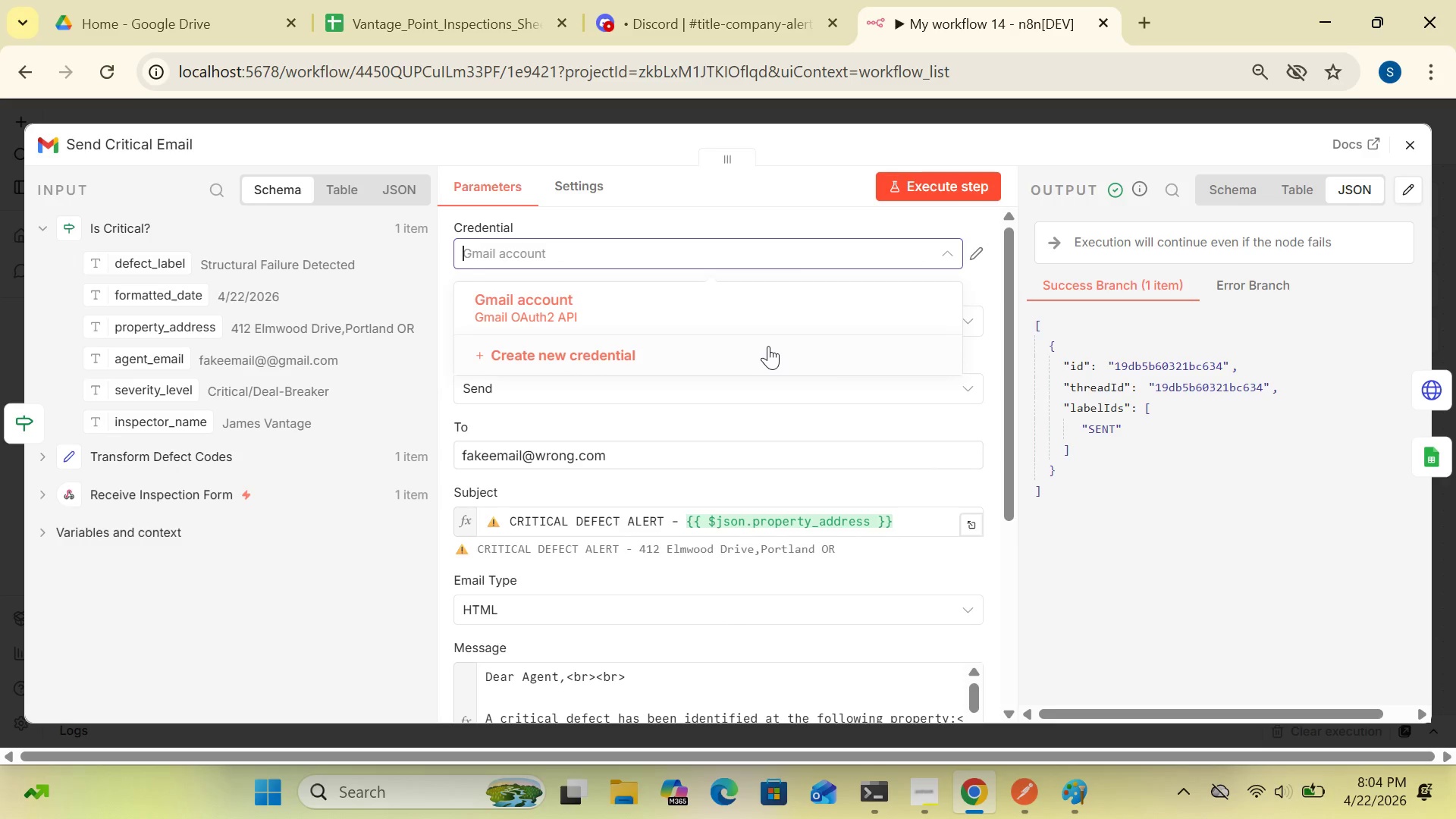 
left_click([768, 347])
 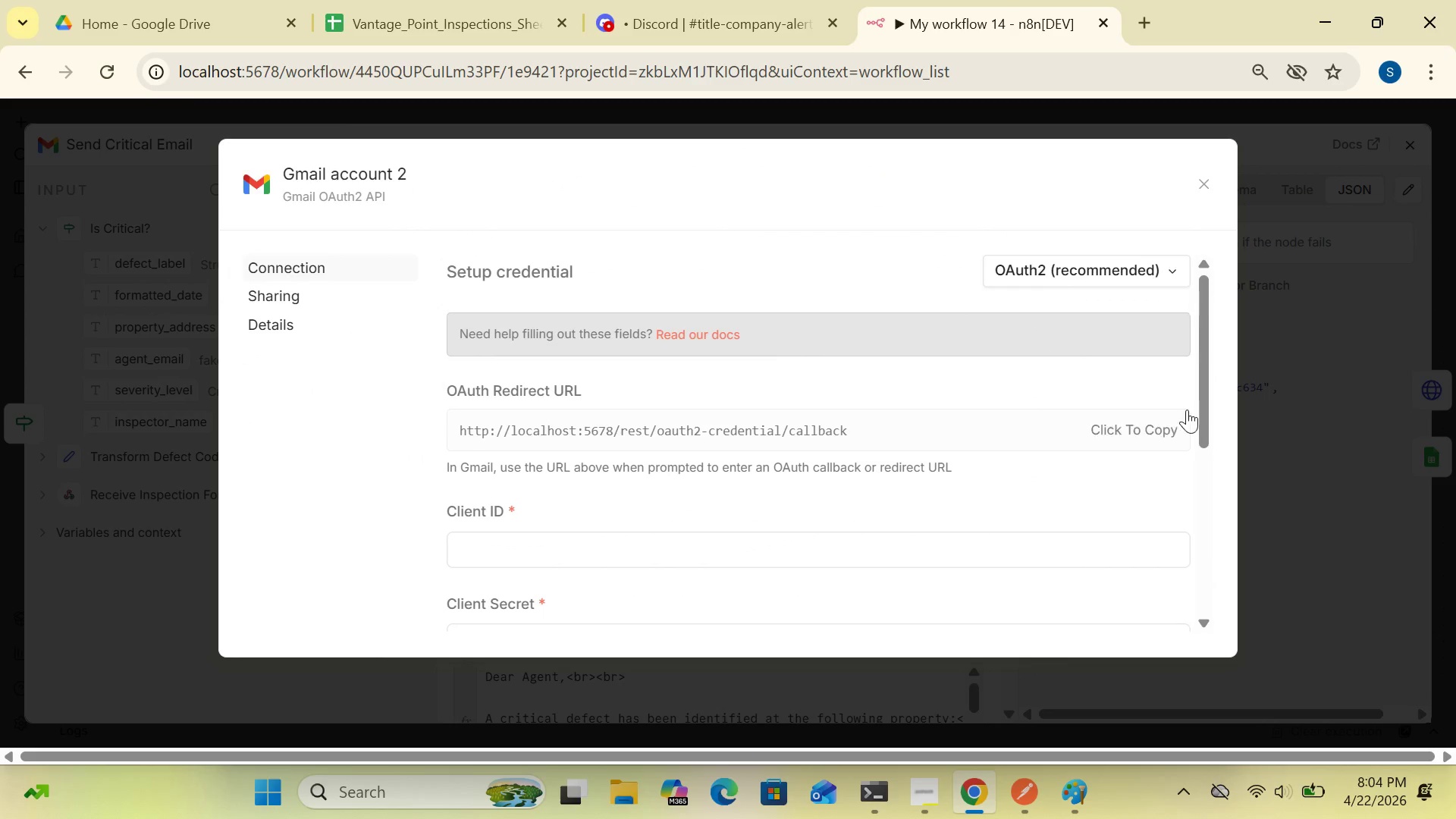 
left_click_drag(start_coordinate=[1202, 417], to_coordinate=[1200, 583])
 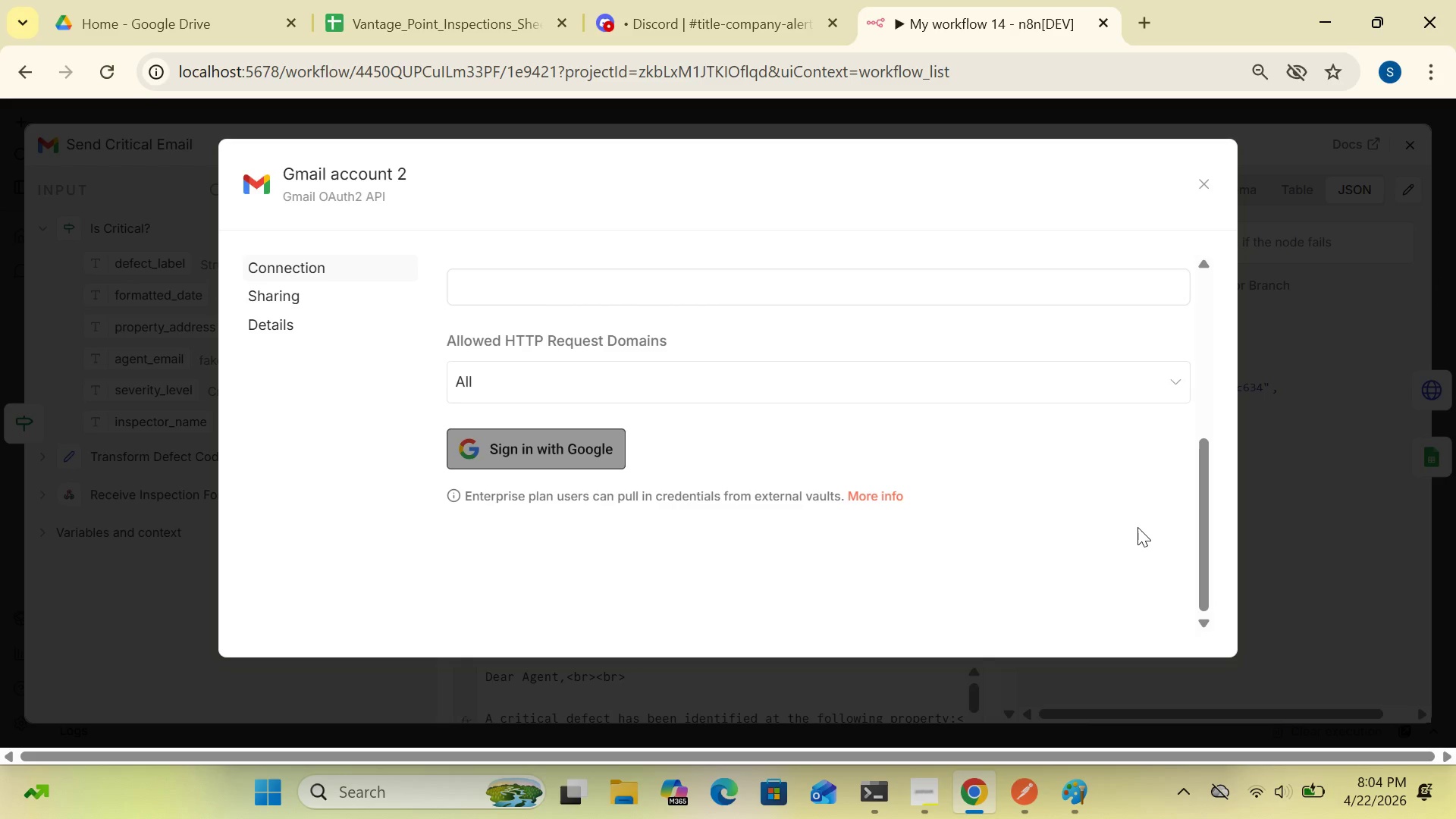 
wait(6.62)
 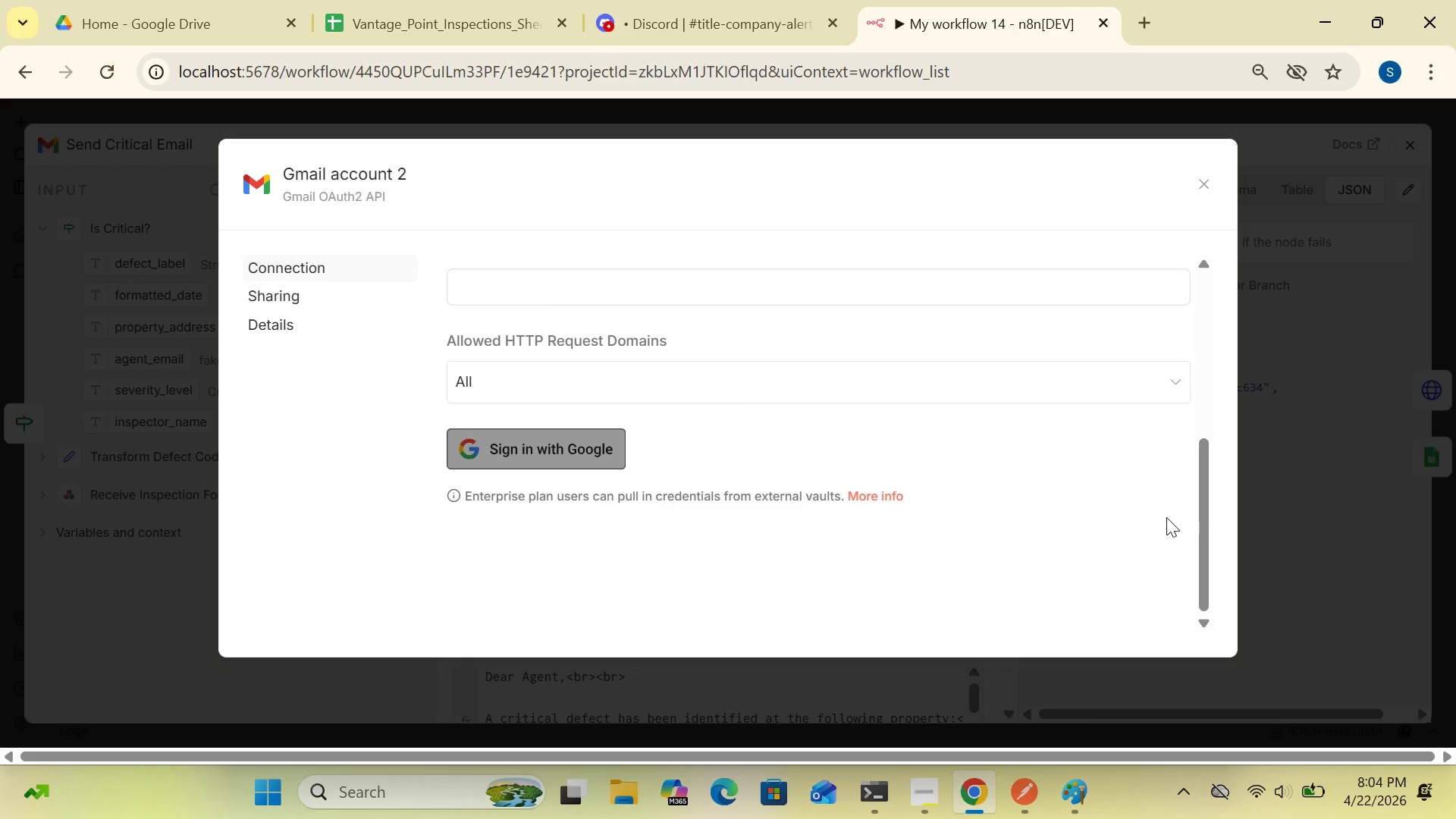 
mouse_move([522, 457])
 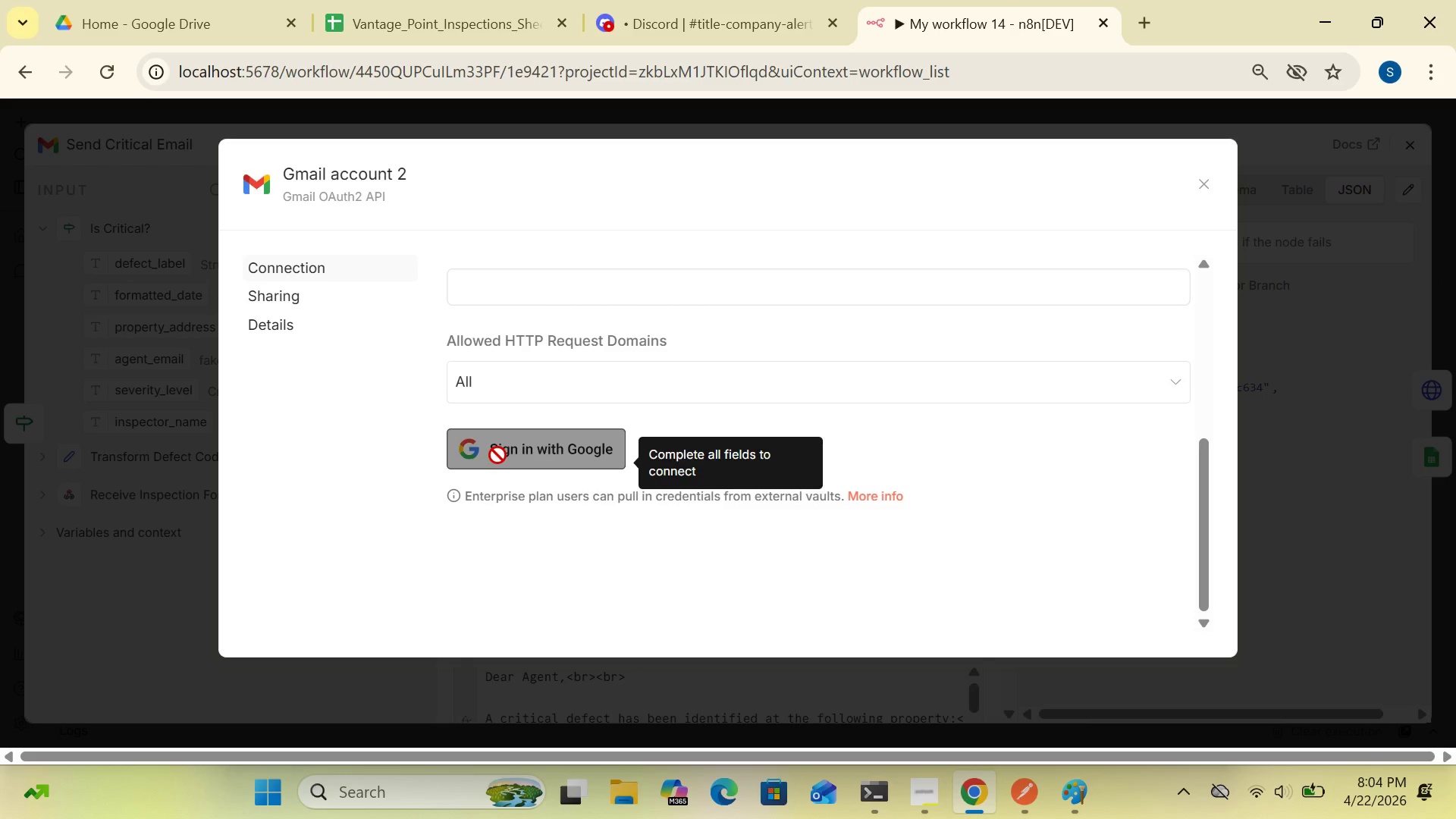 
left_click([497, 455])
 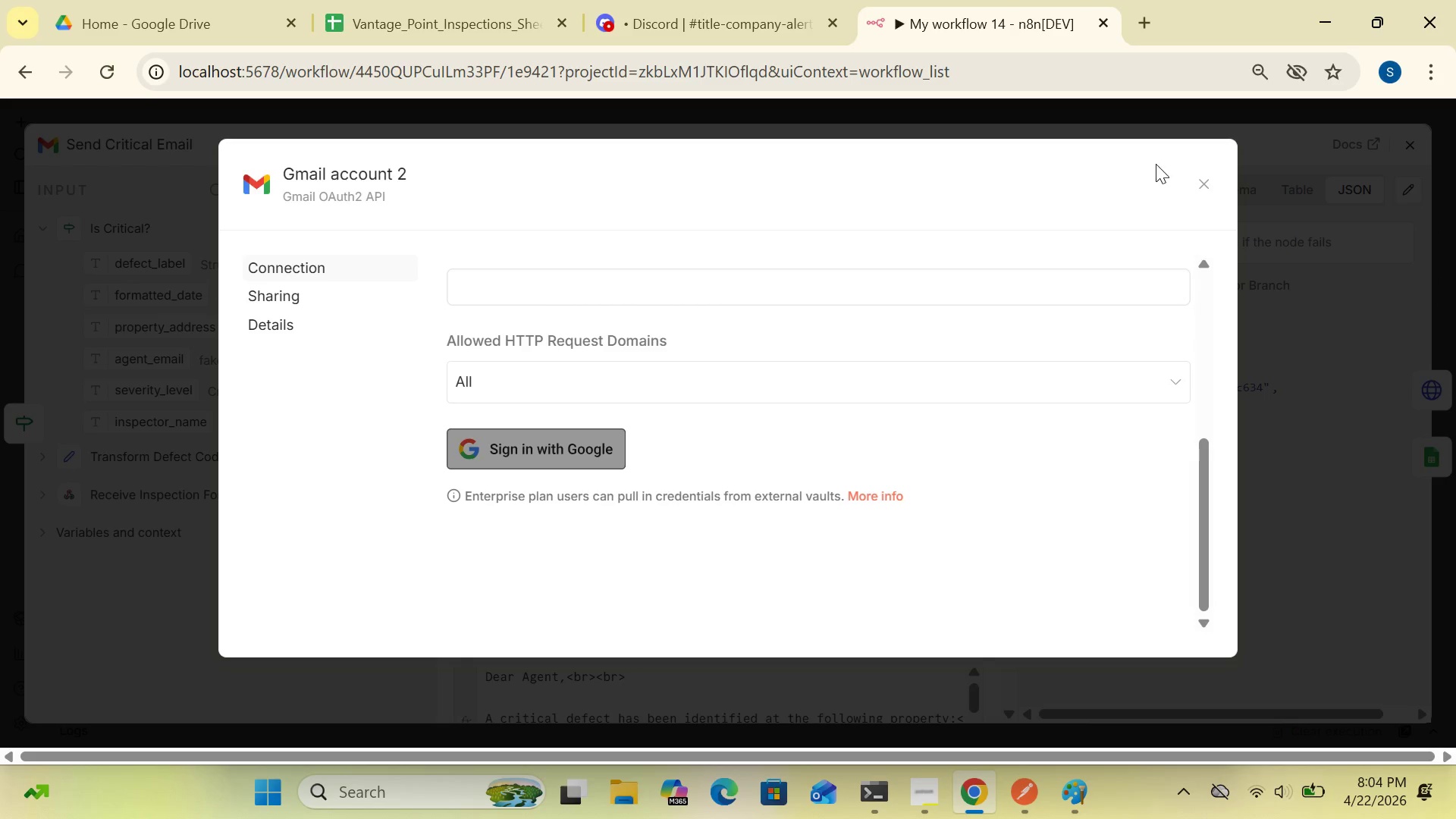 
left_click([1200, 185])
 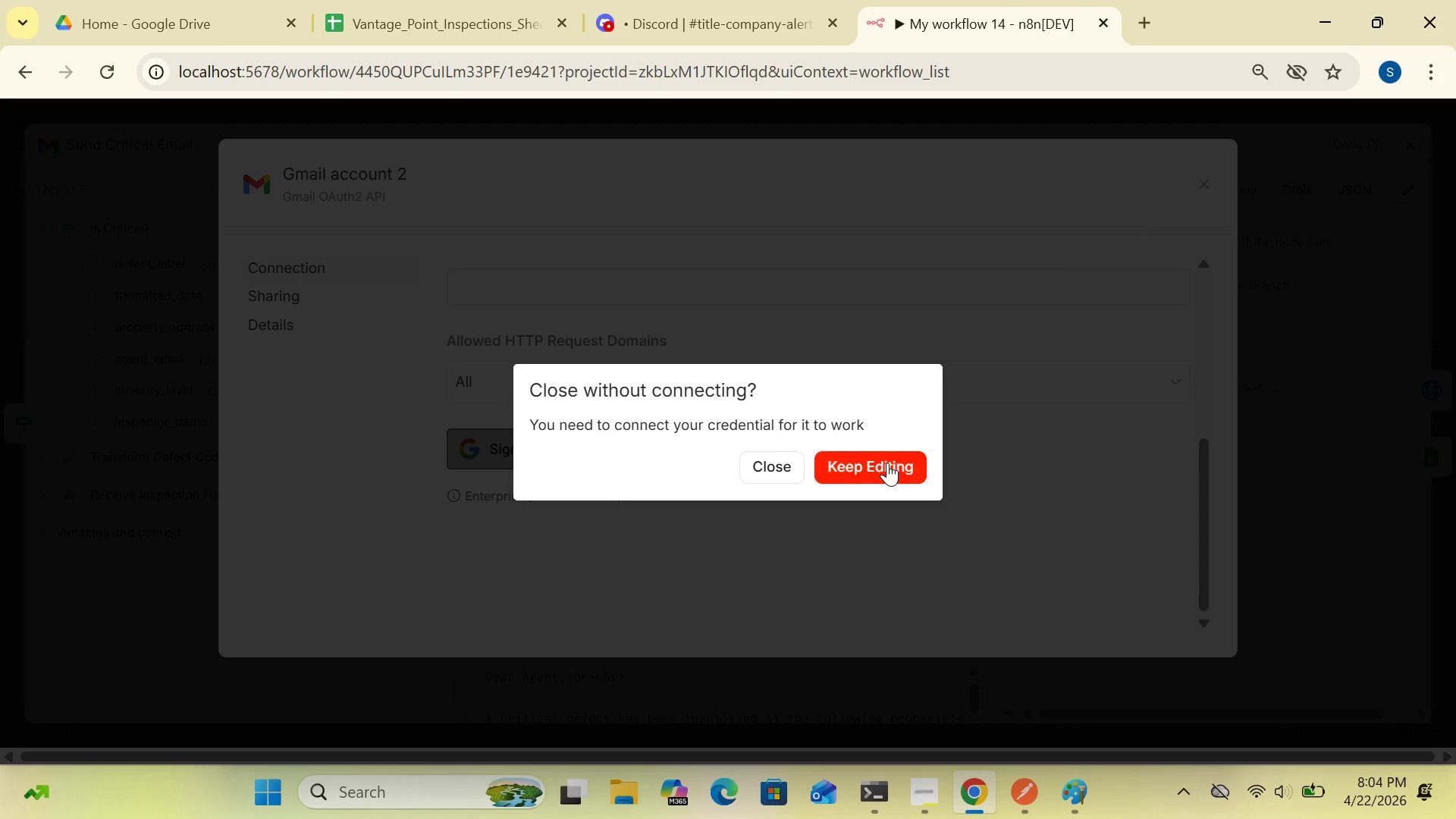 
left_click([887, 463])
 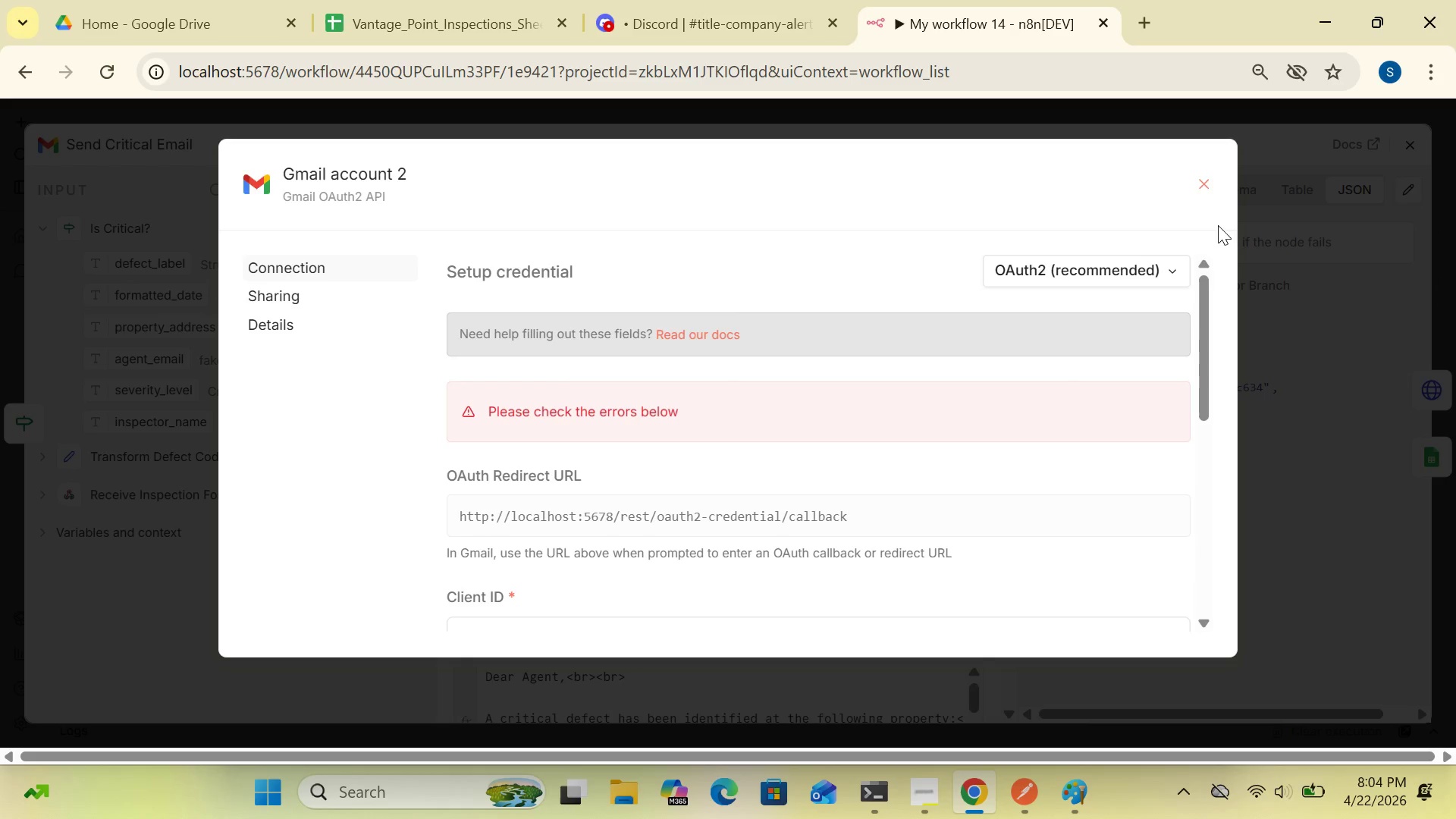 
left_click([1205, 190])
 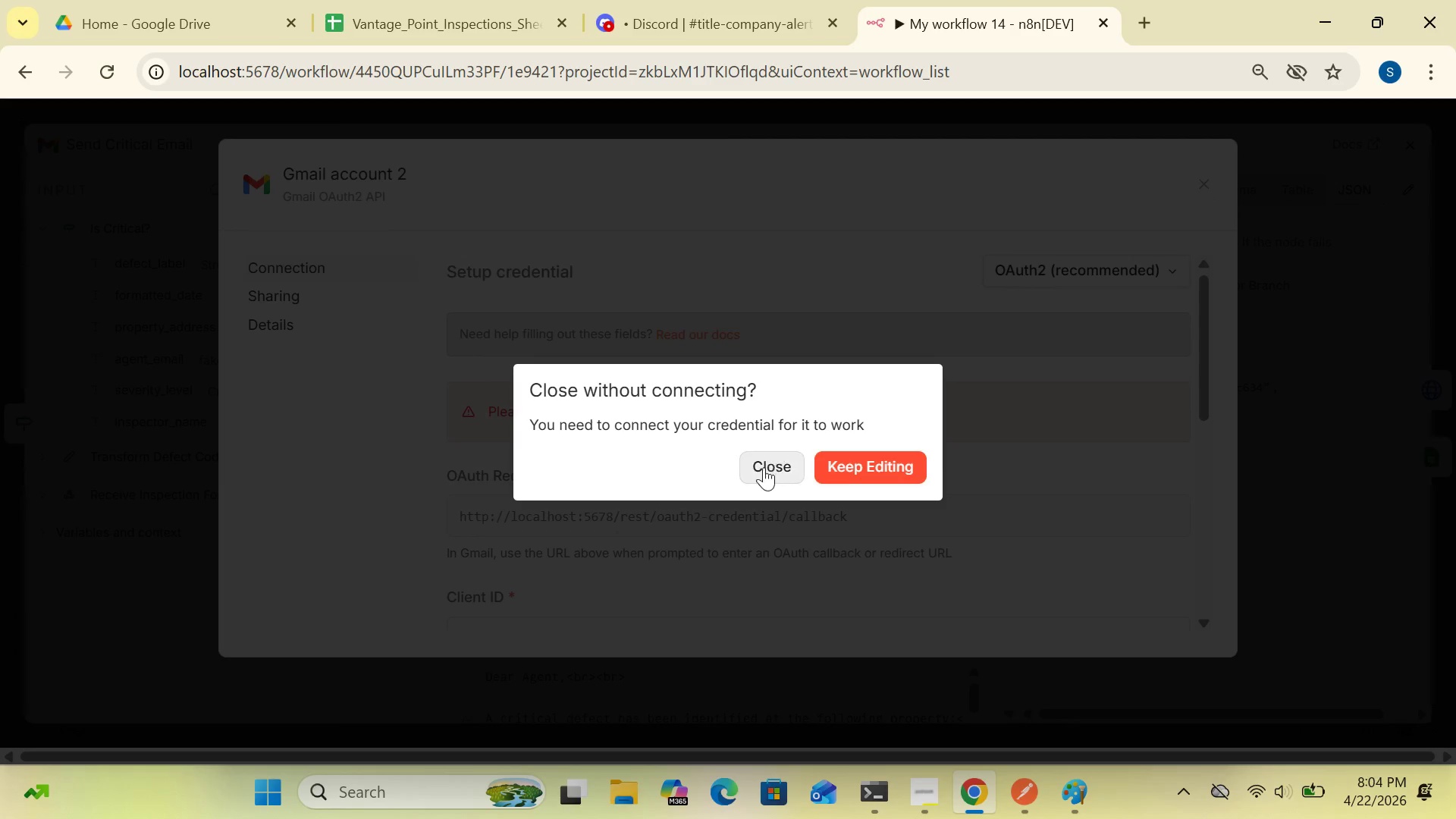 
left_click([764, 471])
 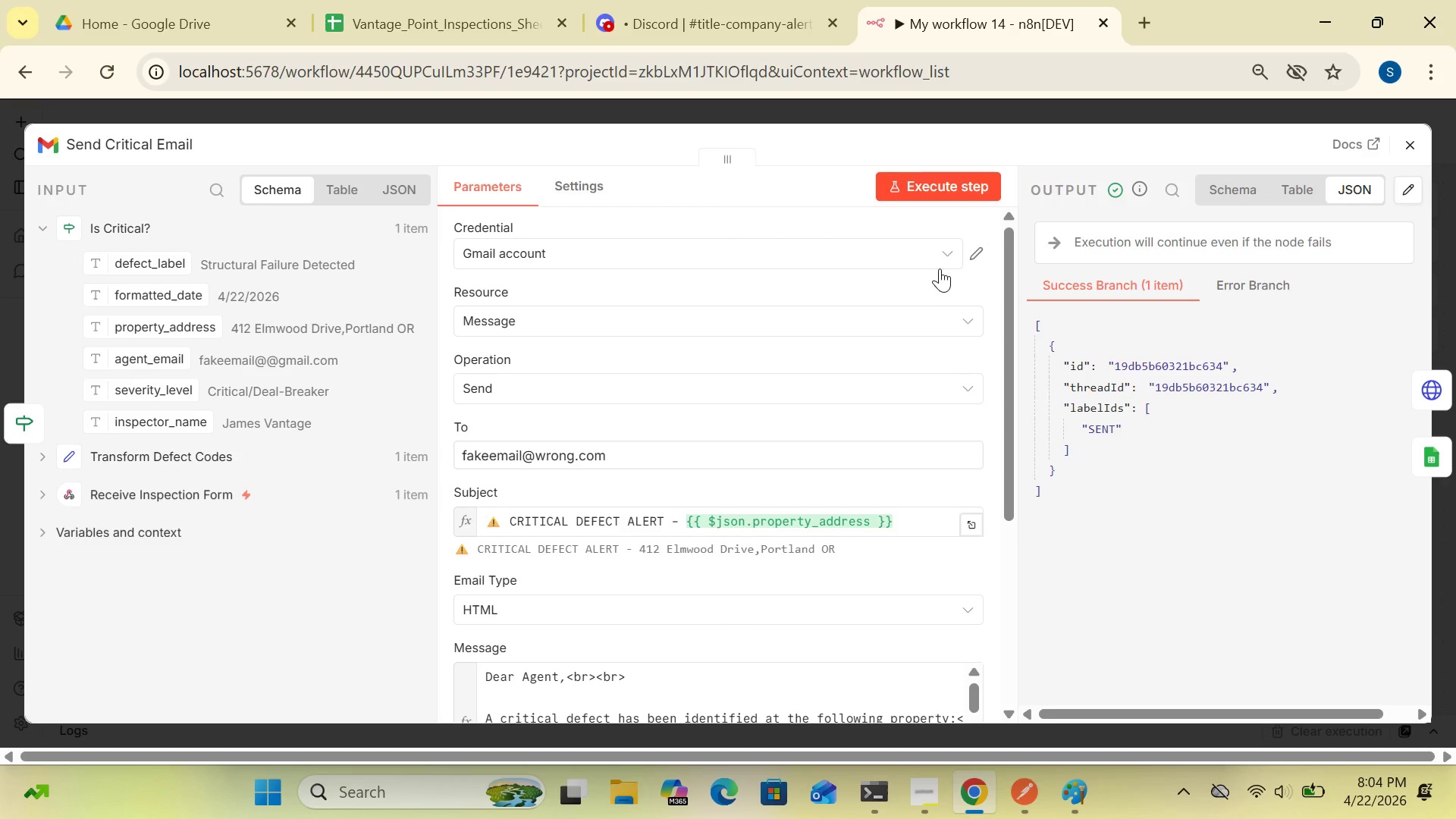 
left_click([986, 252])
 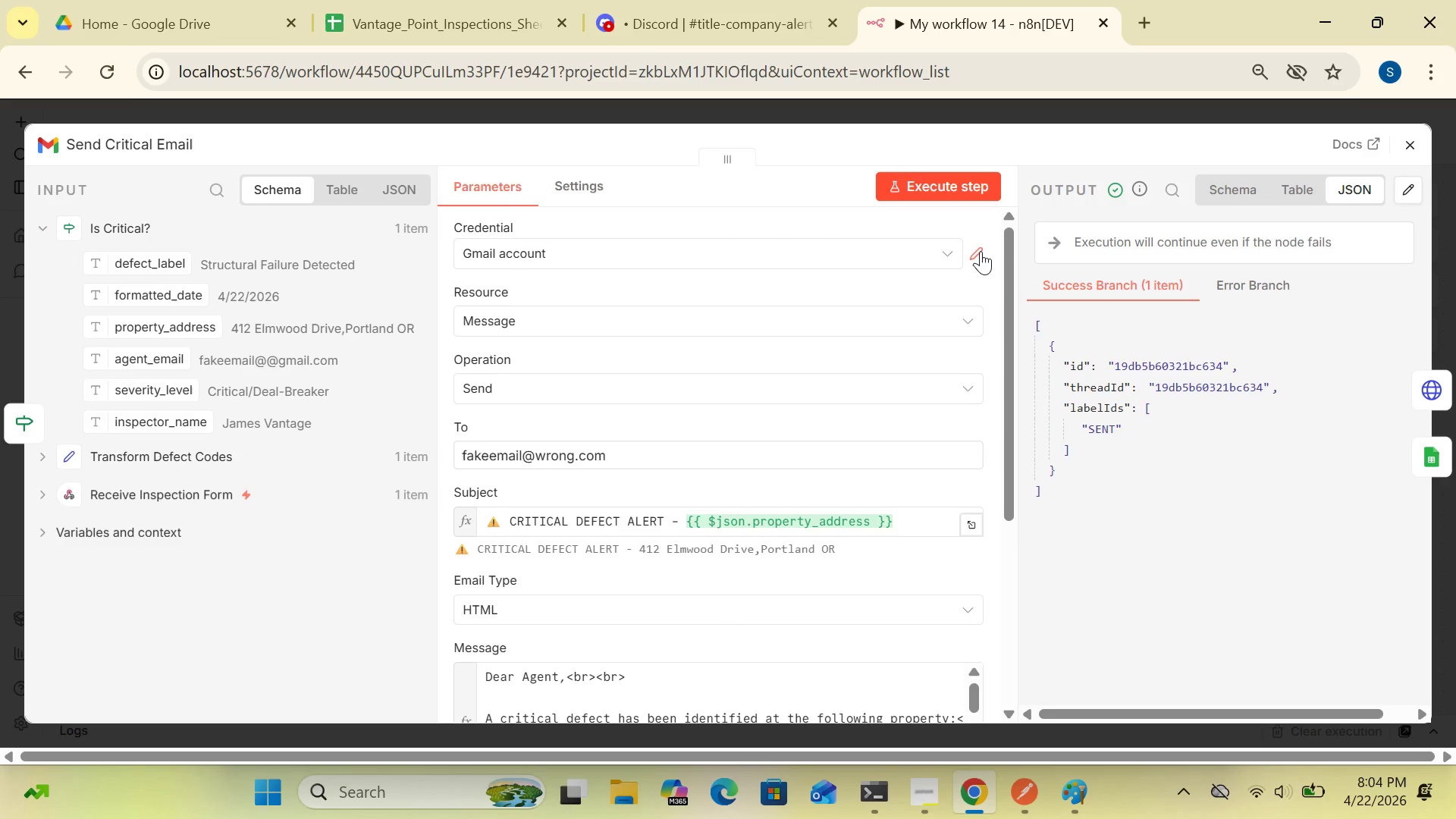 
left_click([981, 250])
 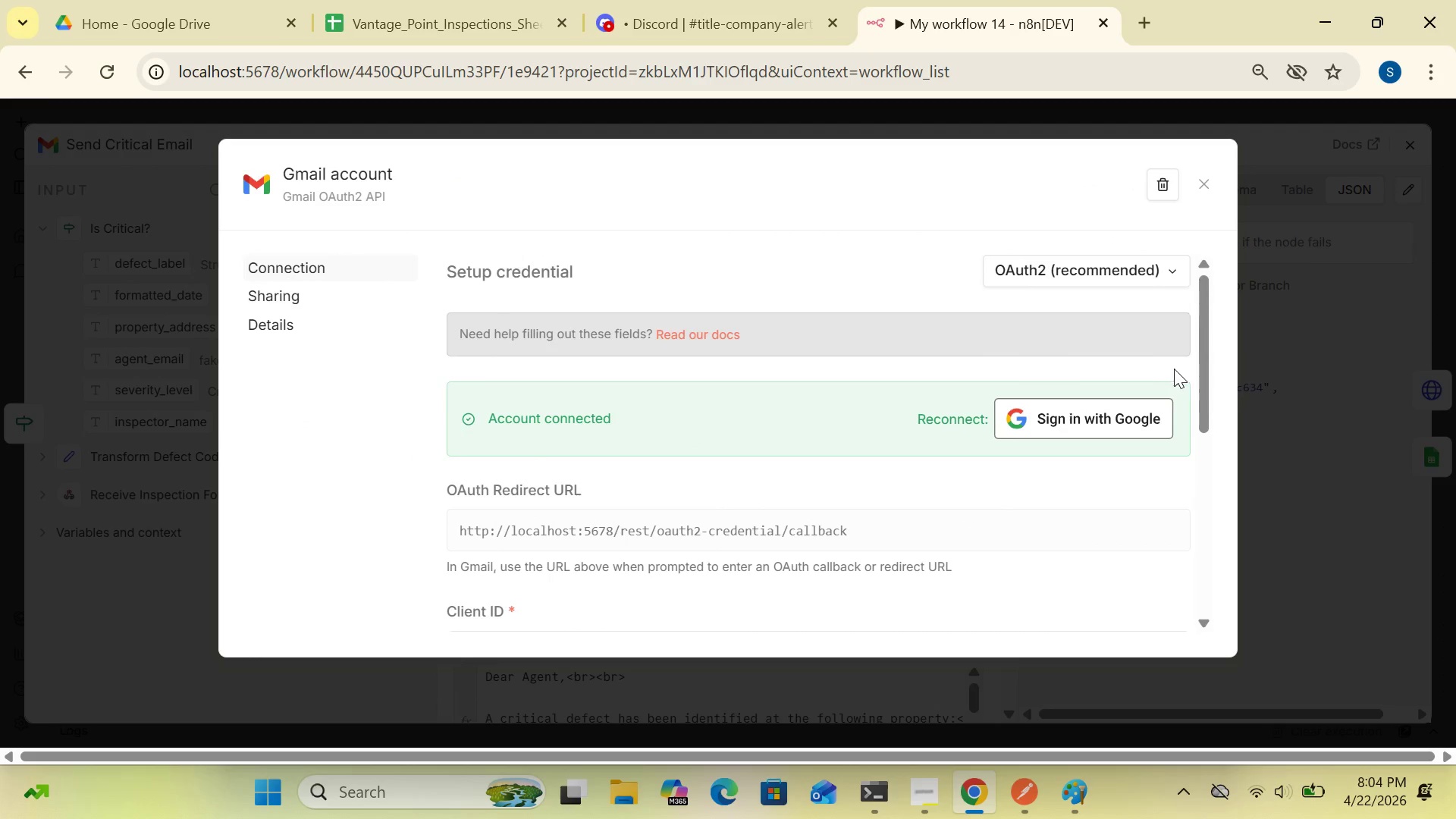 
left_click_drag(start_coordinate=[1205, 372], to_coordinate=[1212, 377])
 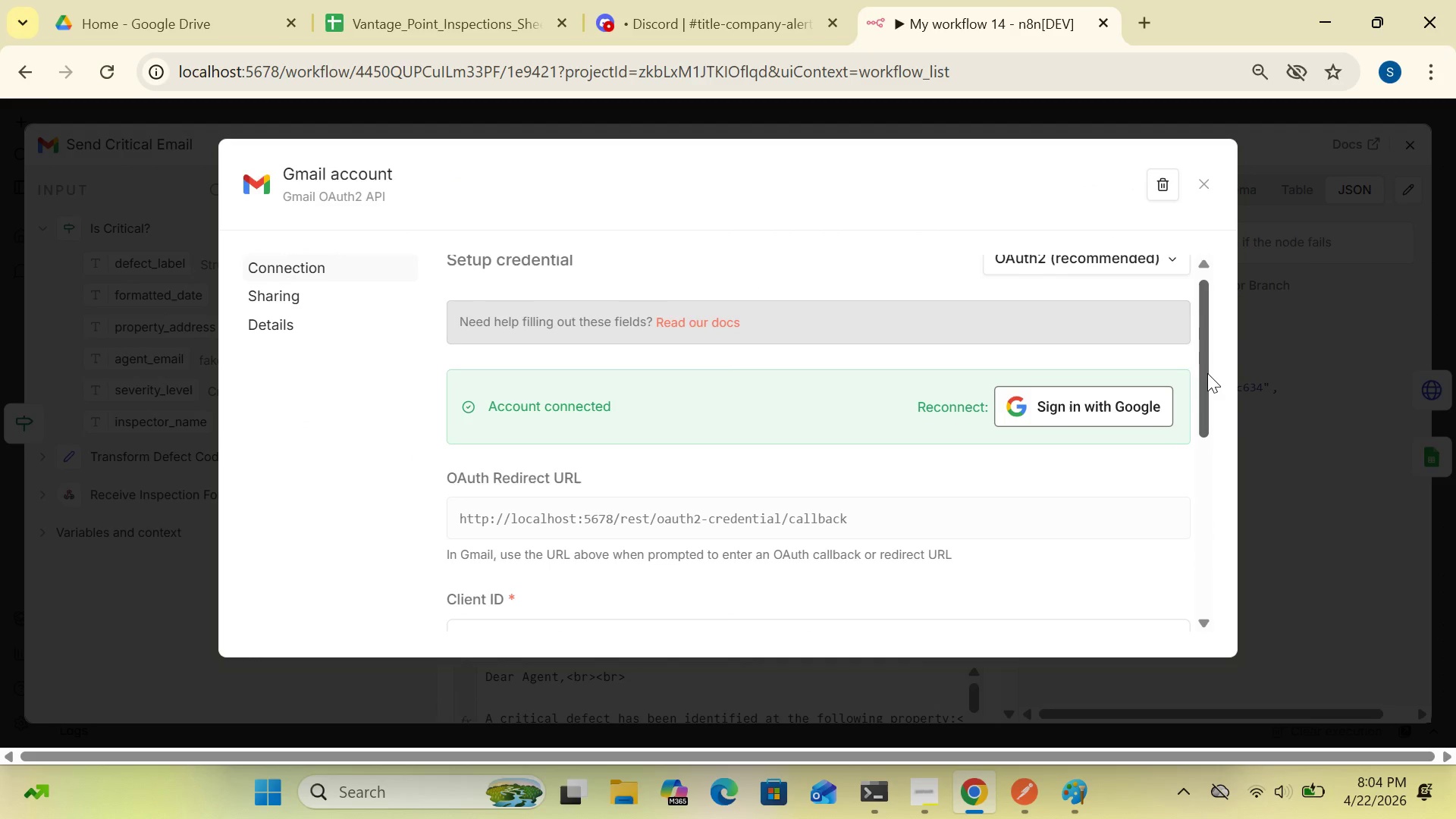 
left_click_drag(start_coordinate=[1207, 373], to_coordinate=[1209, 343])
 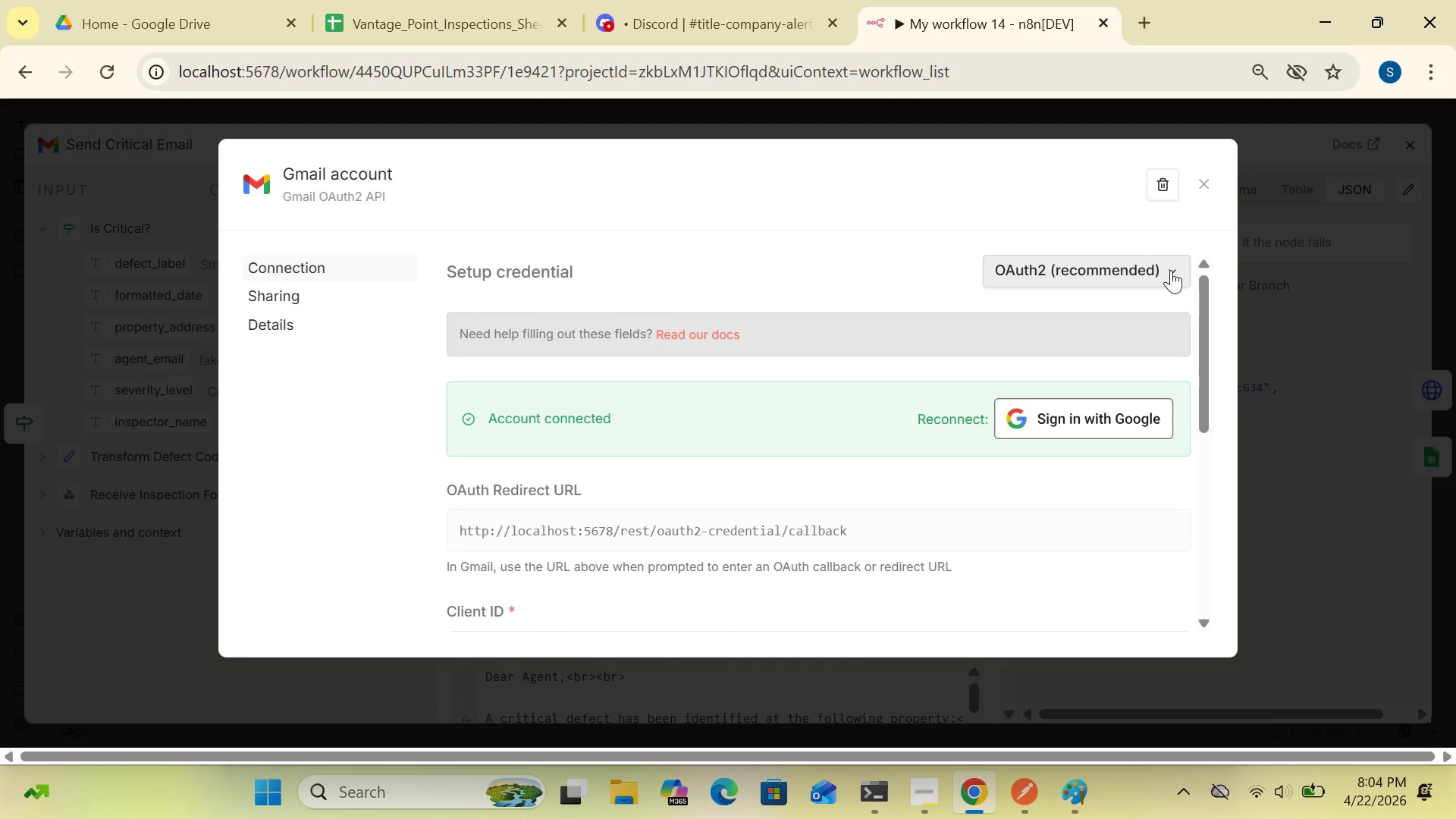 
left_click([1171, 270])
 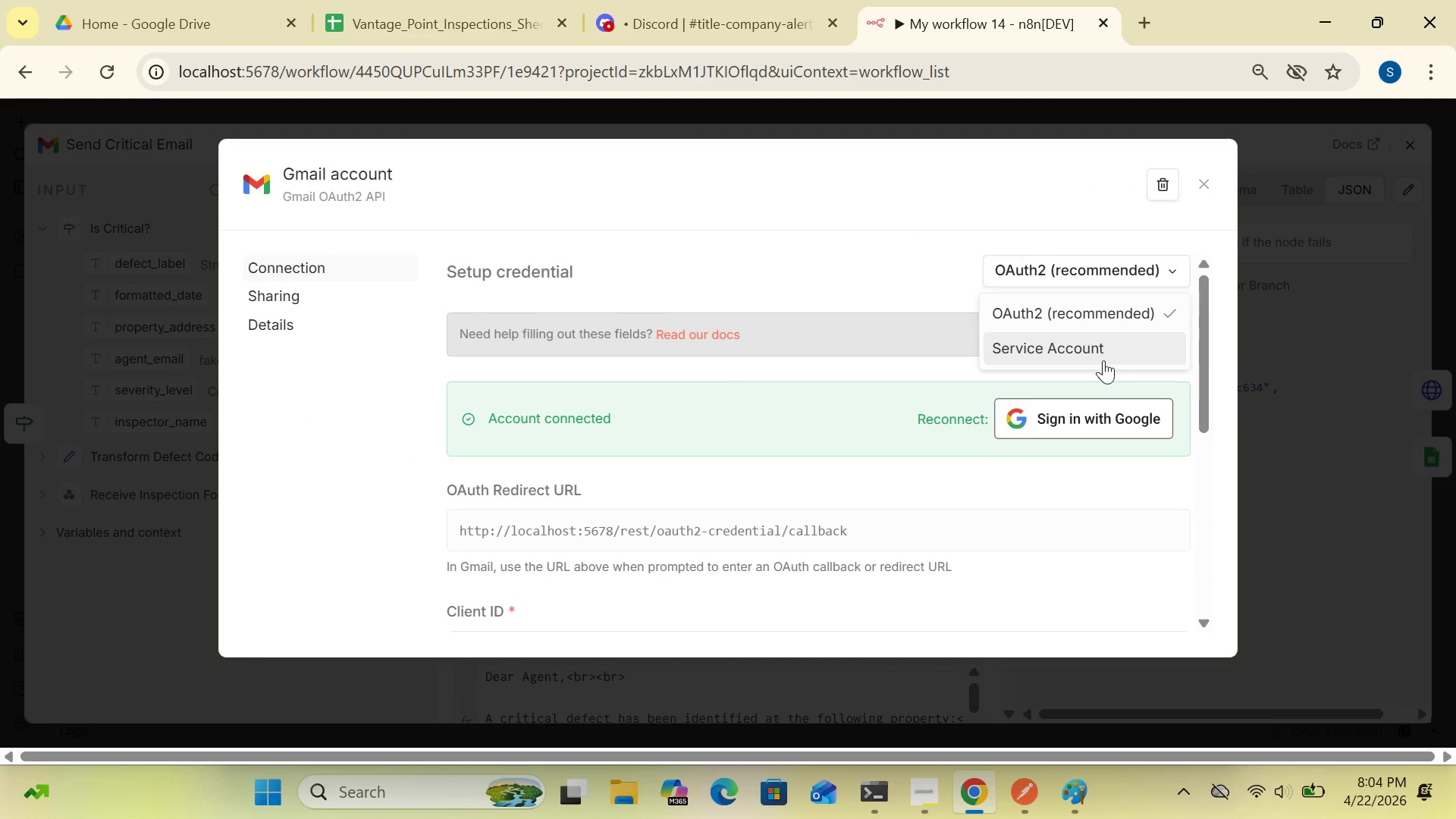 
left_click([1103, 362])
 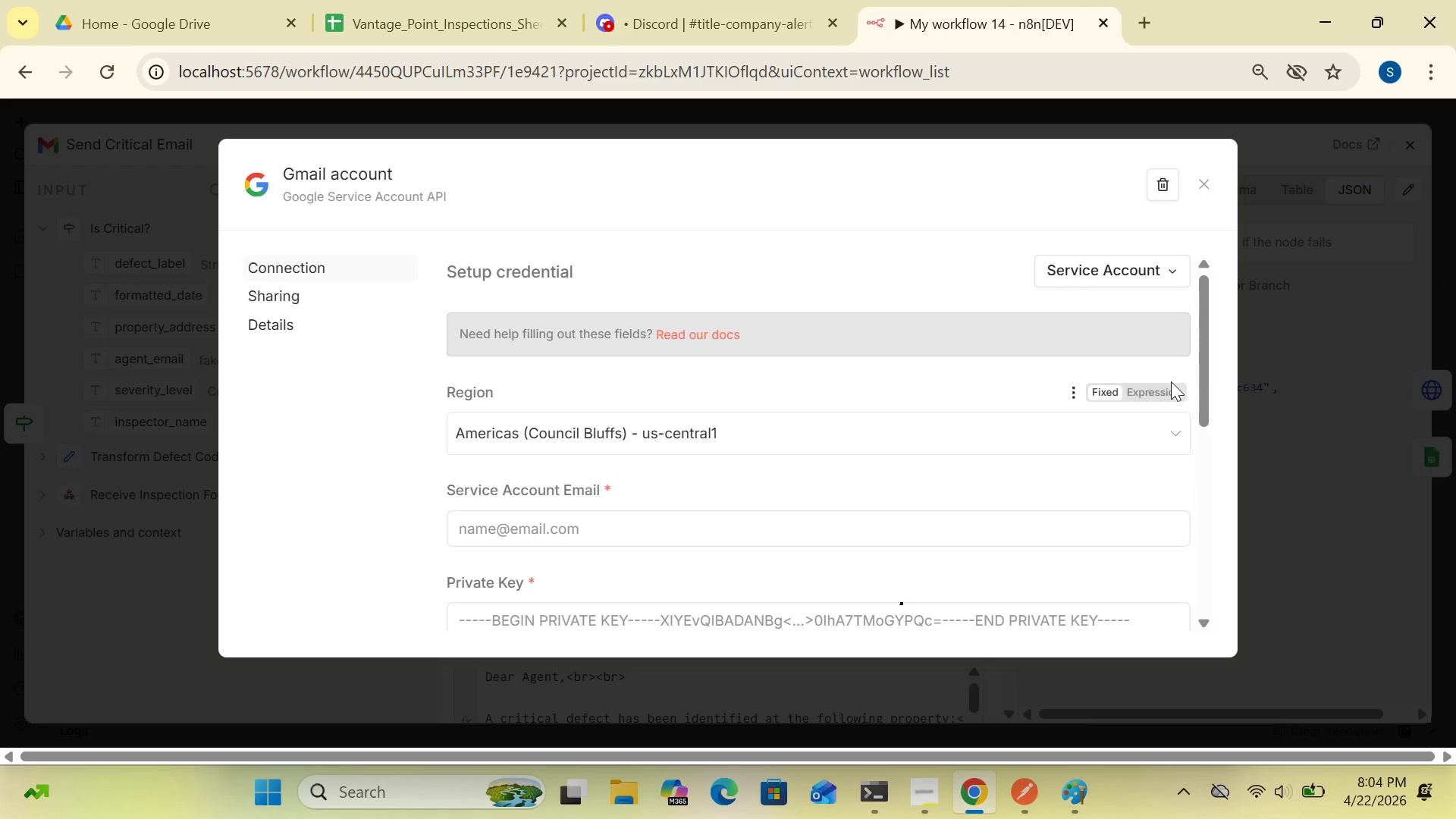 
left_click_drag(start_coordinate=[1203, 379], to_coordinate=[1200, 535])
 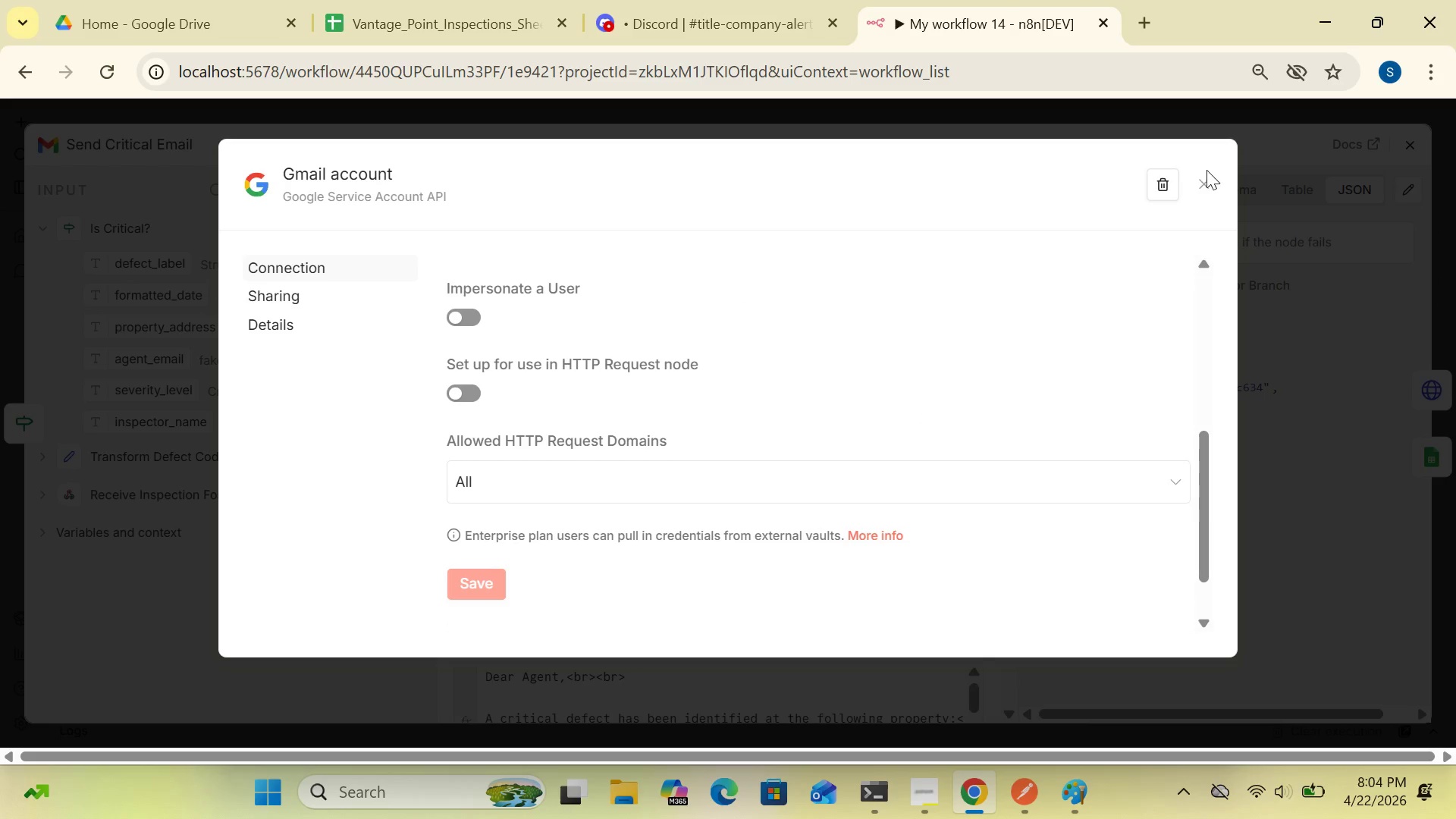 
left_click([1203, 180])
 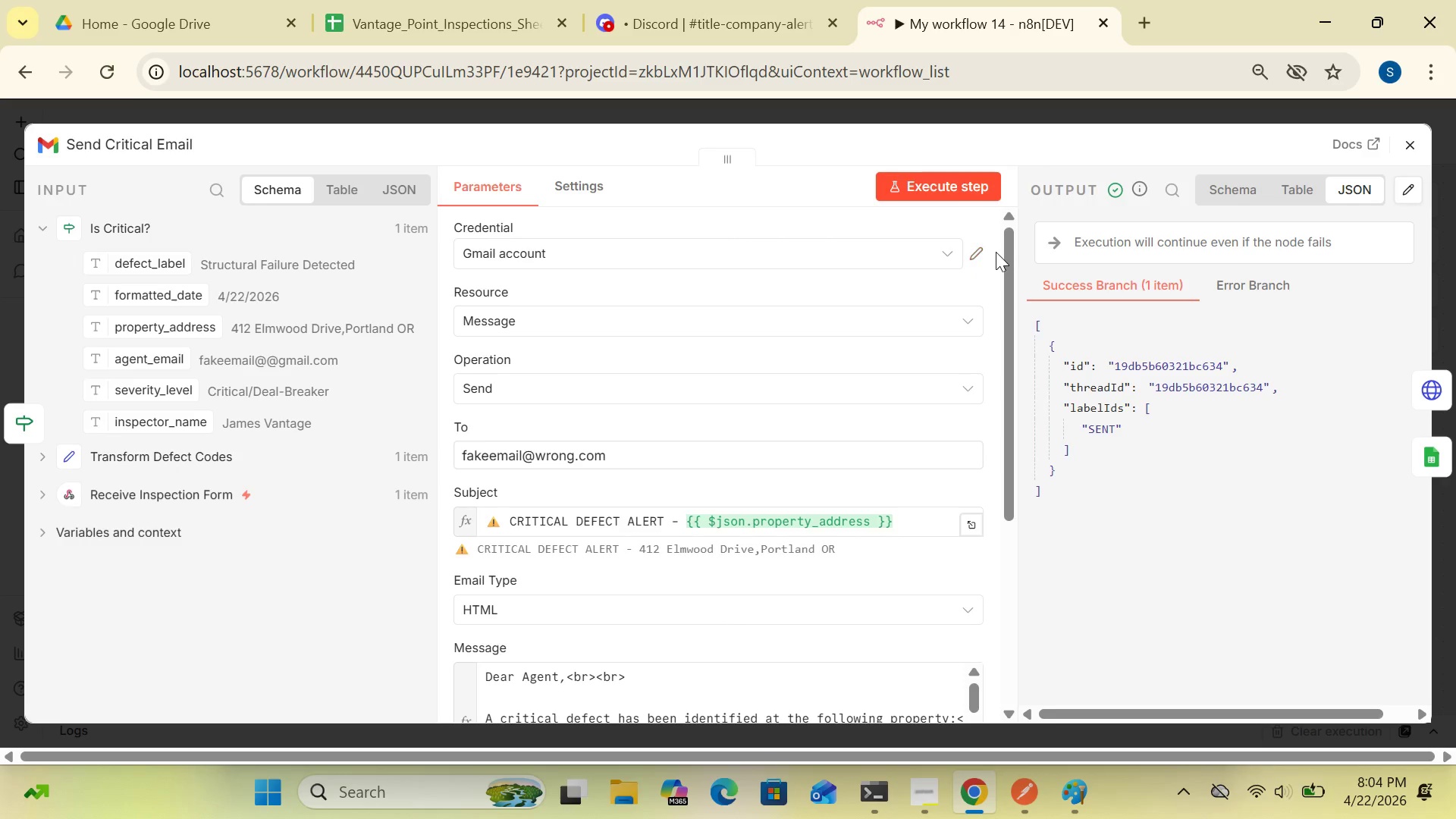 
left_click([984, 246])
 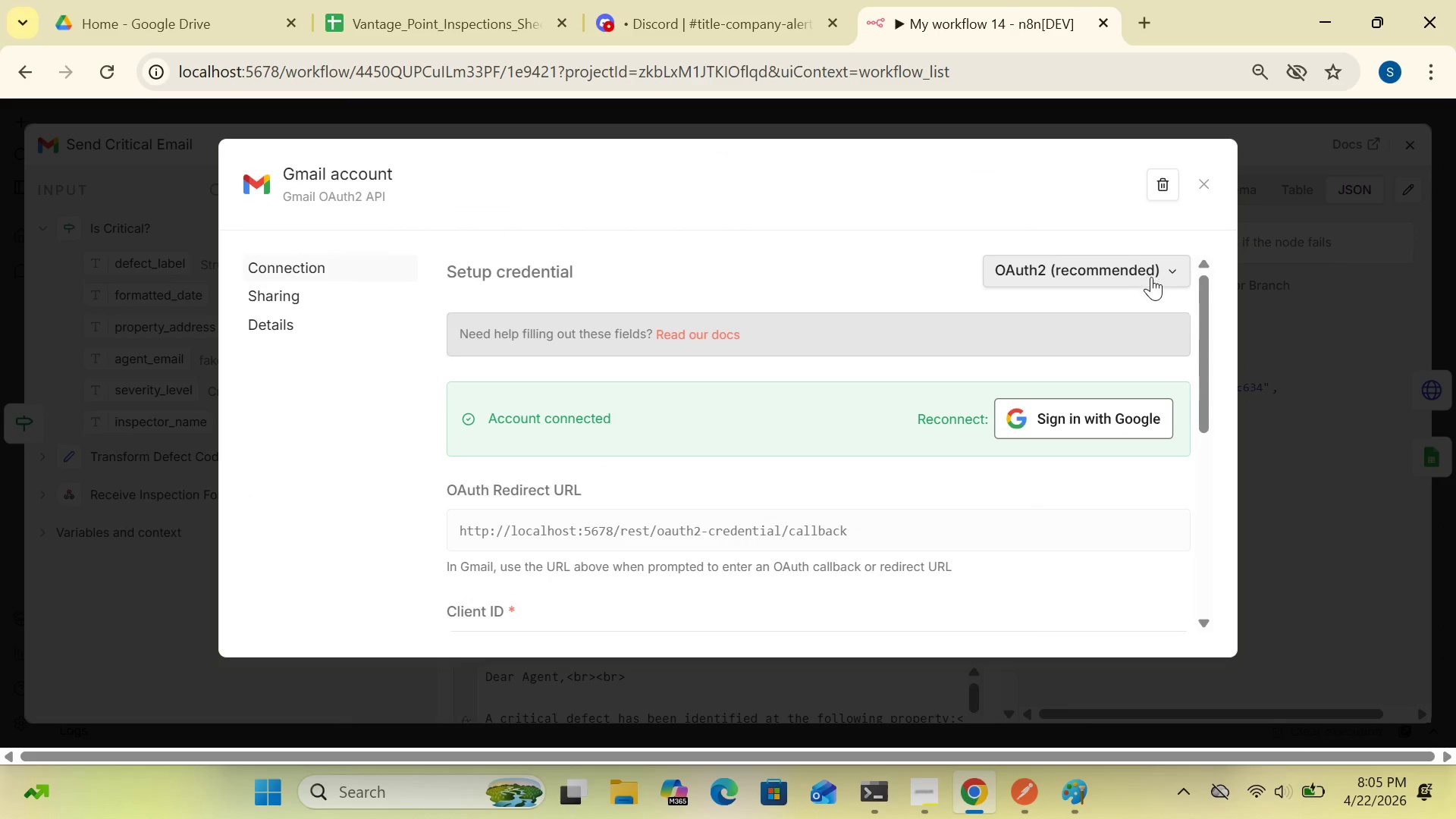 
left_click_drag(start_coordinate=[1197, 308], to_coordinate=[1203, 306])
 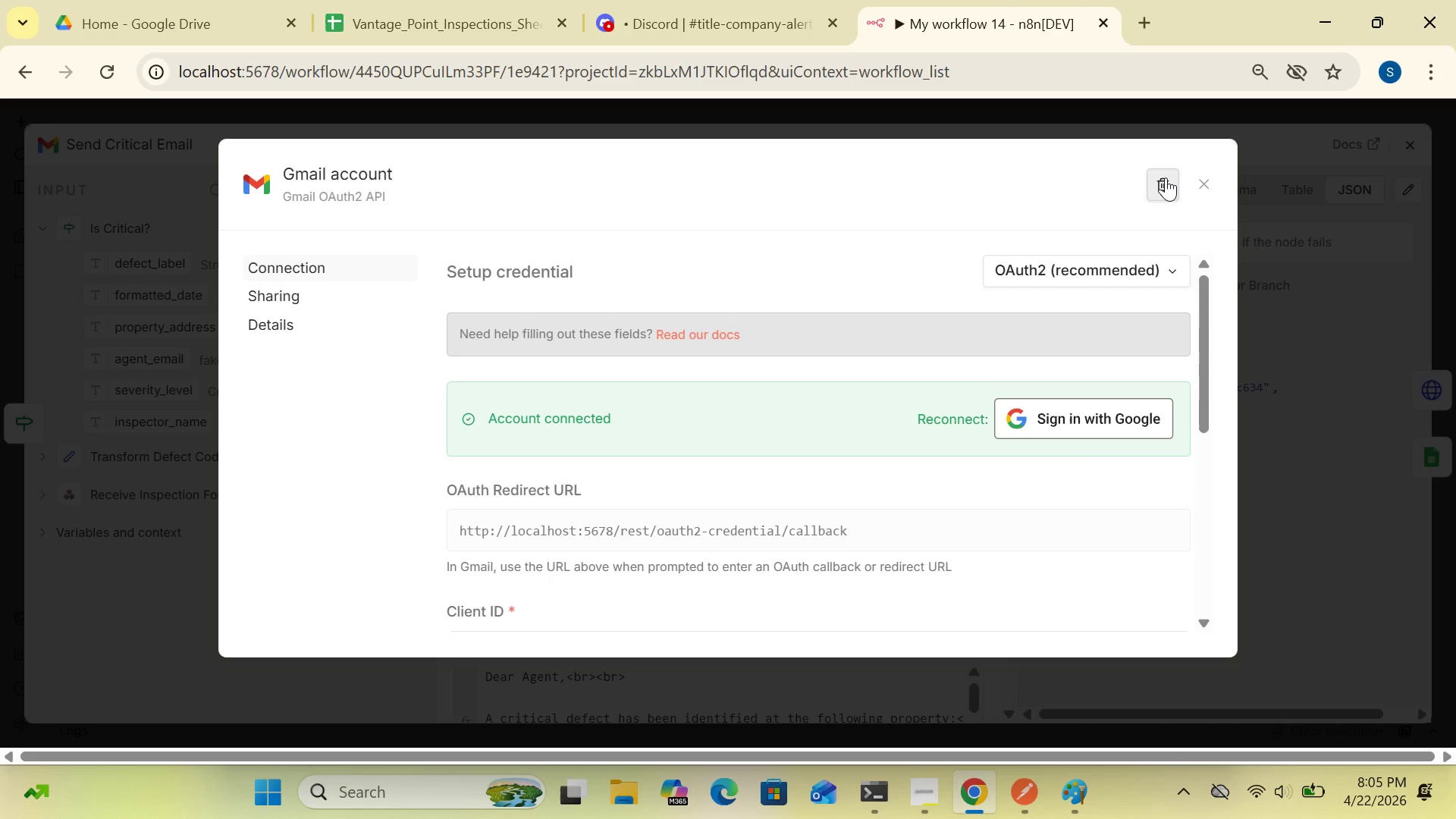 
left_click([1166, 177])
 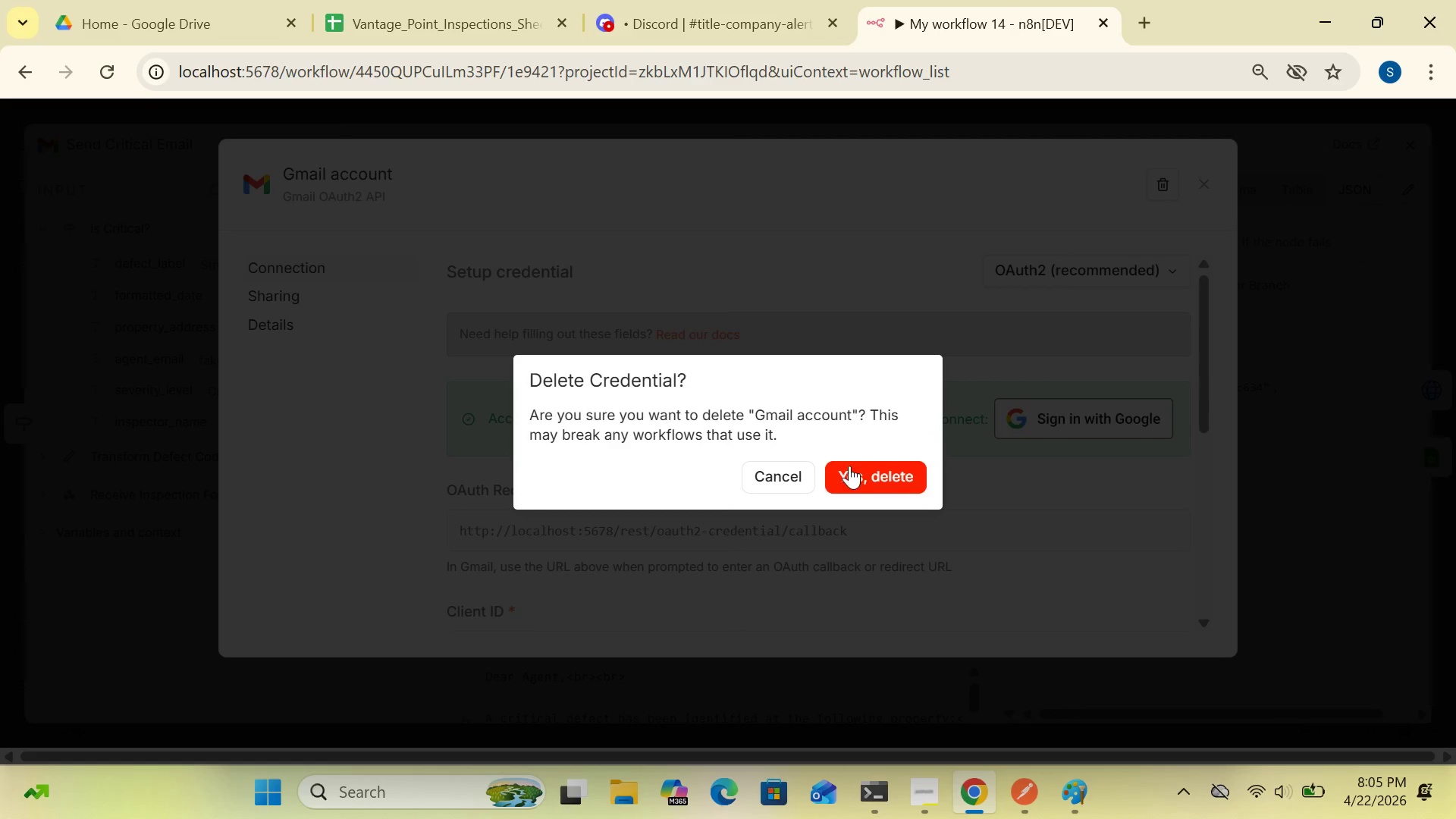 
wait(5.31)
 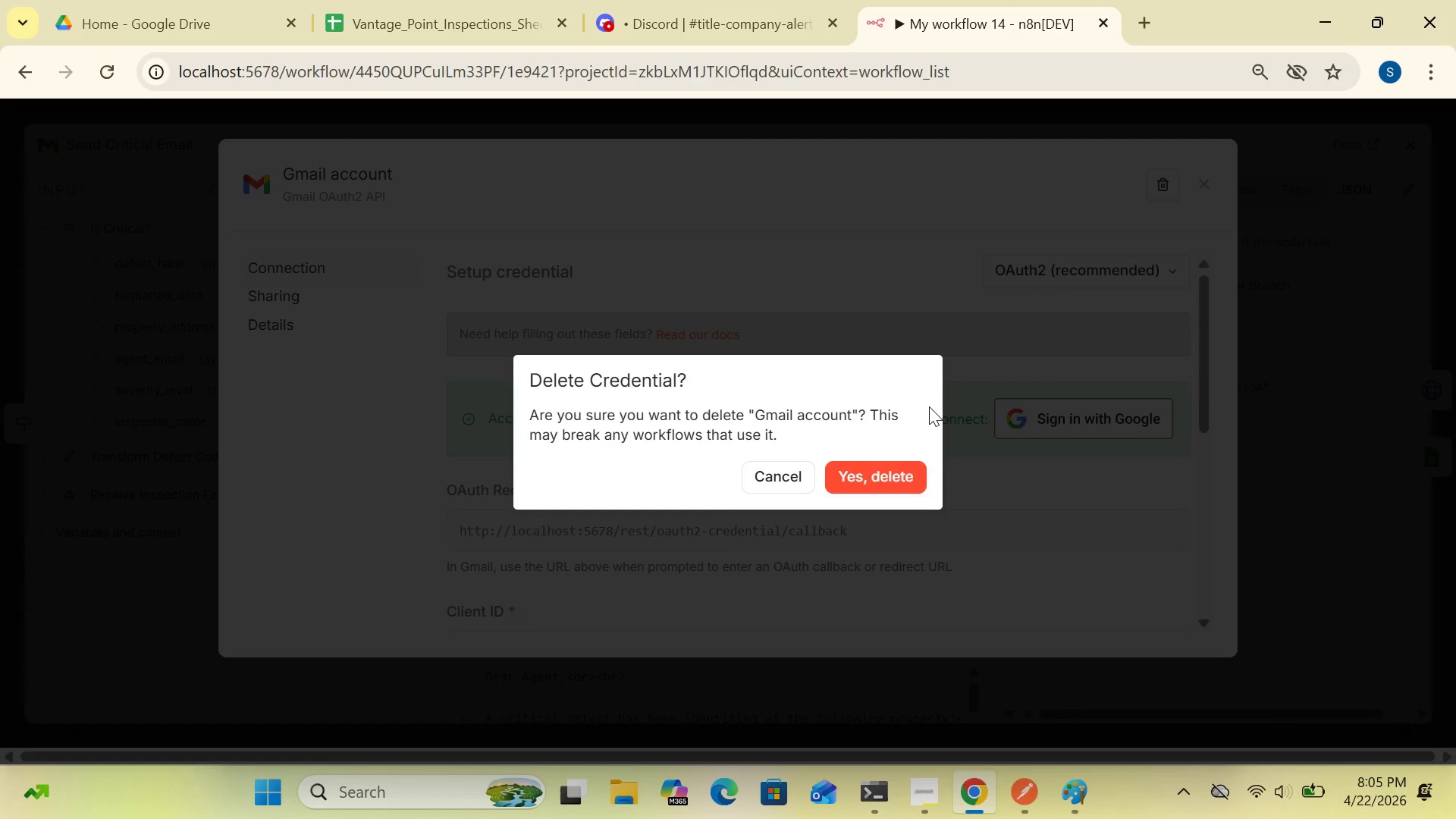 
left_click([885, 471])
 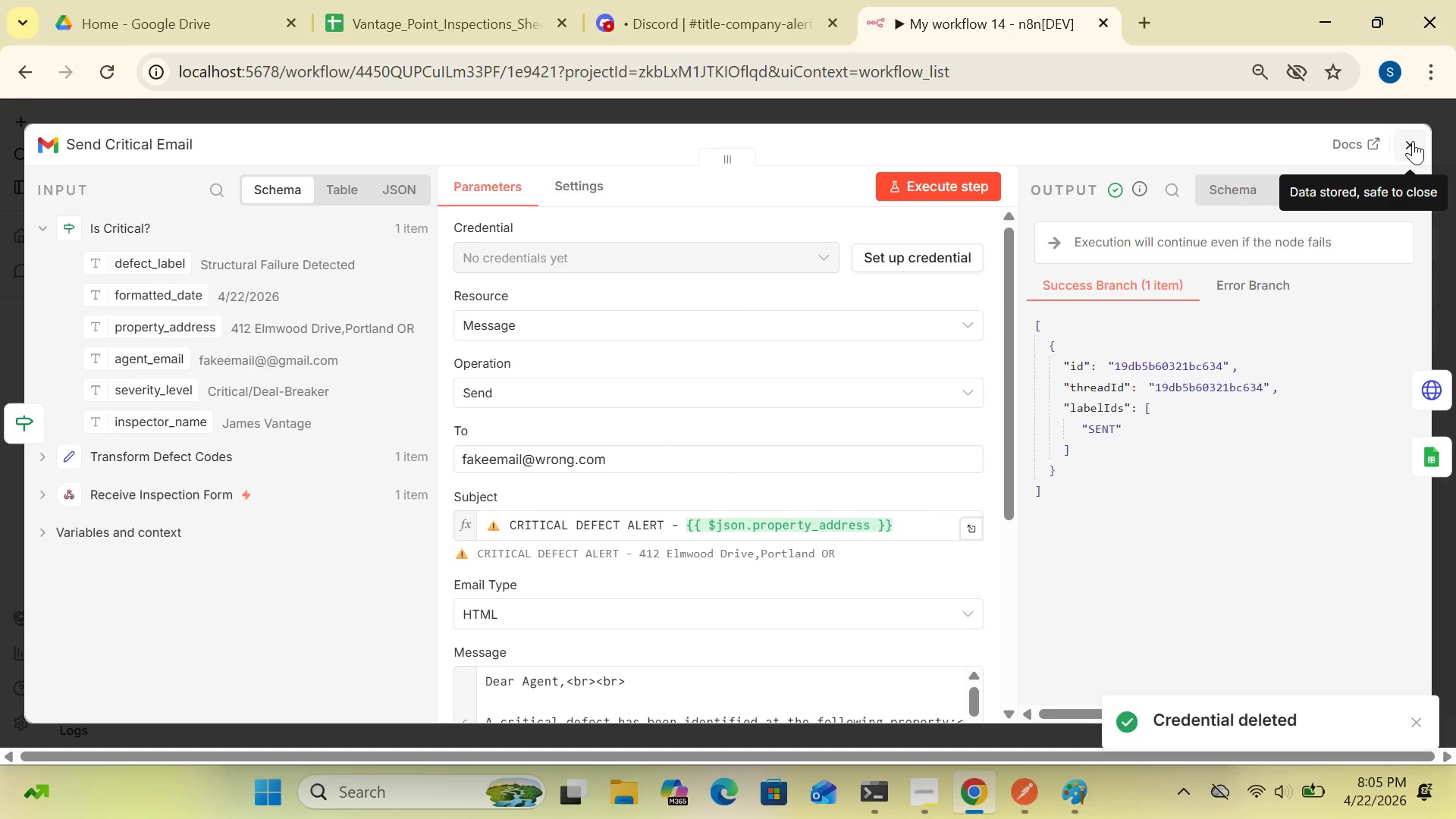 
wait(5.95)
 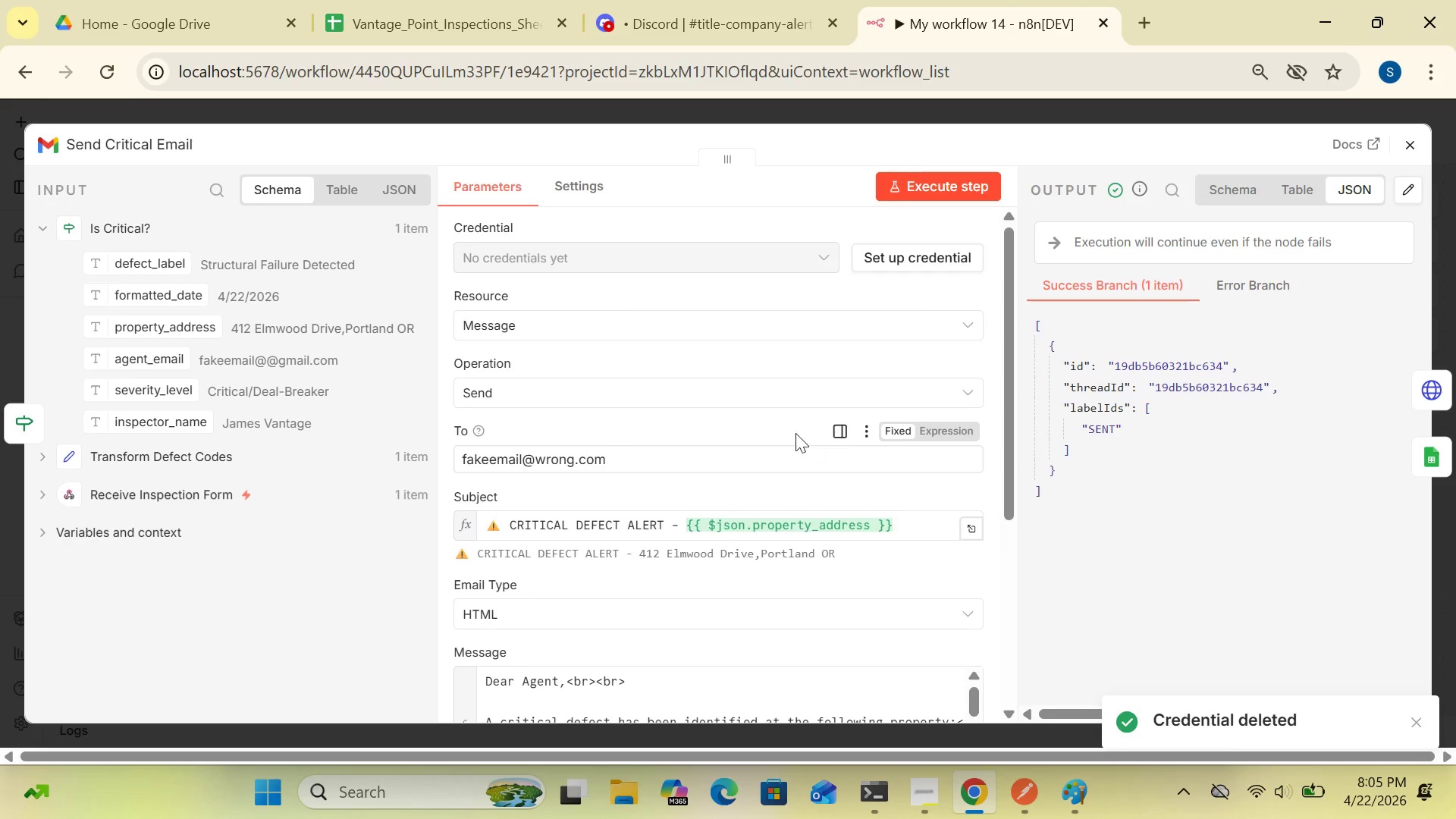 
left_click([1413, 141])
 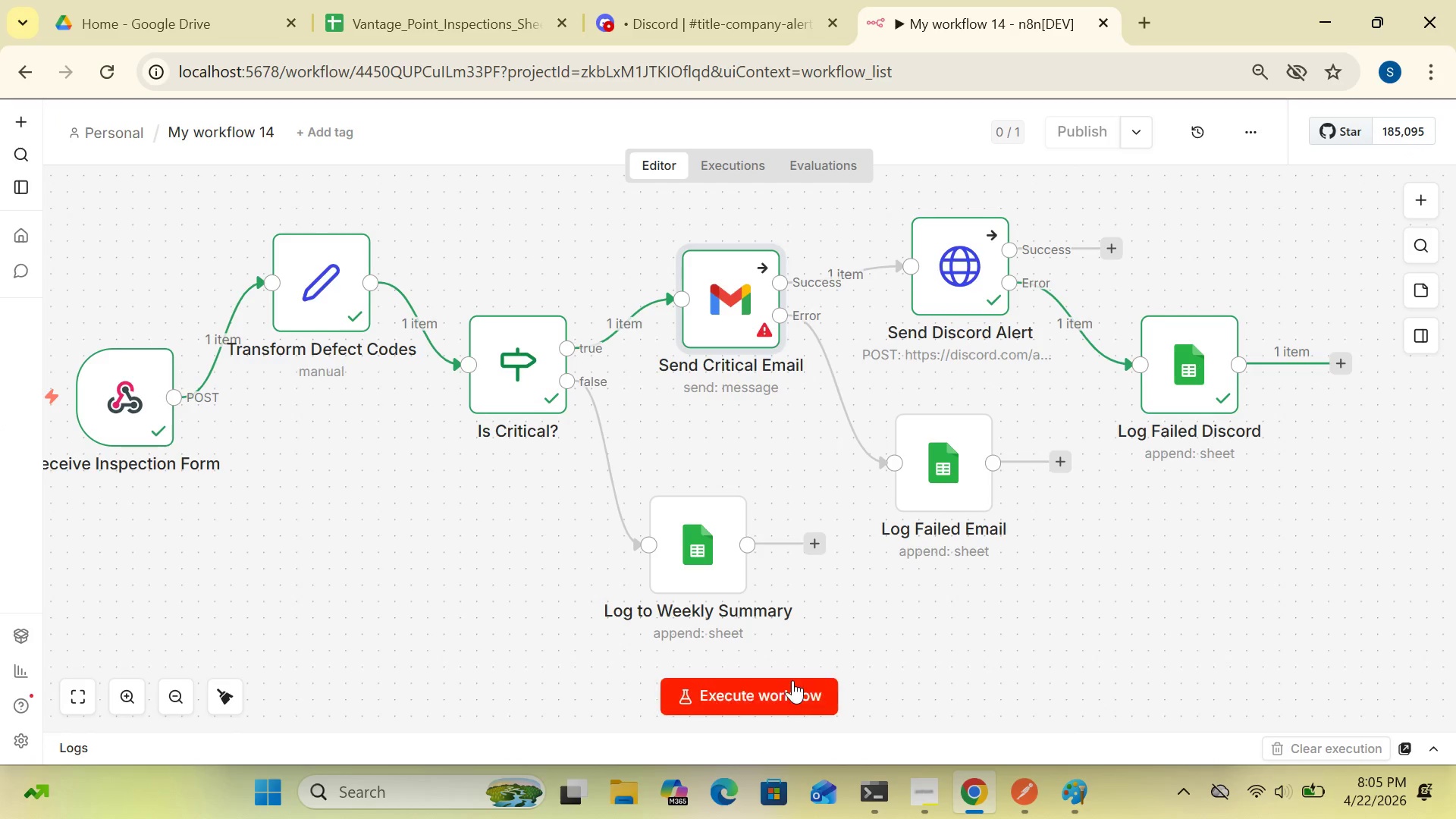 
left_click([797, 703])
 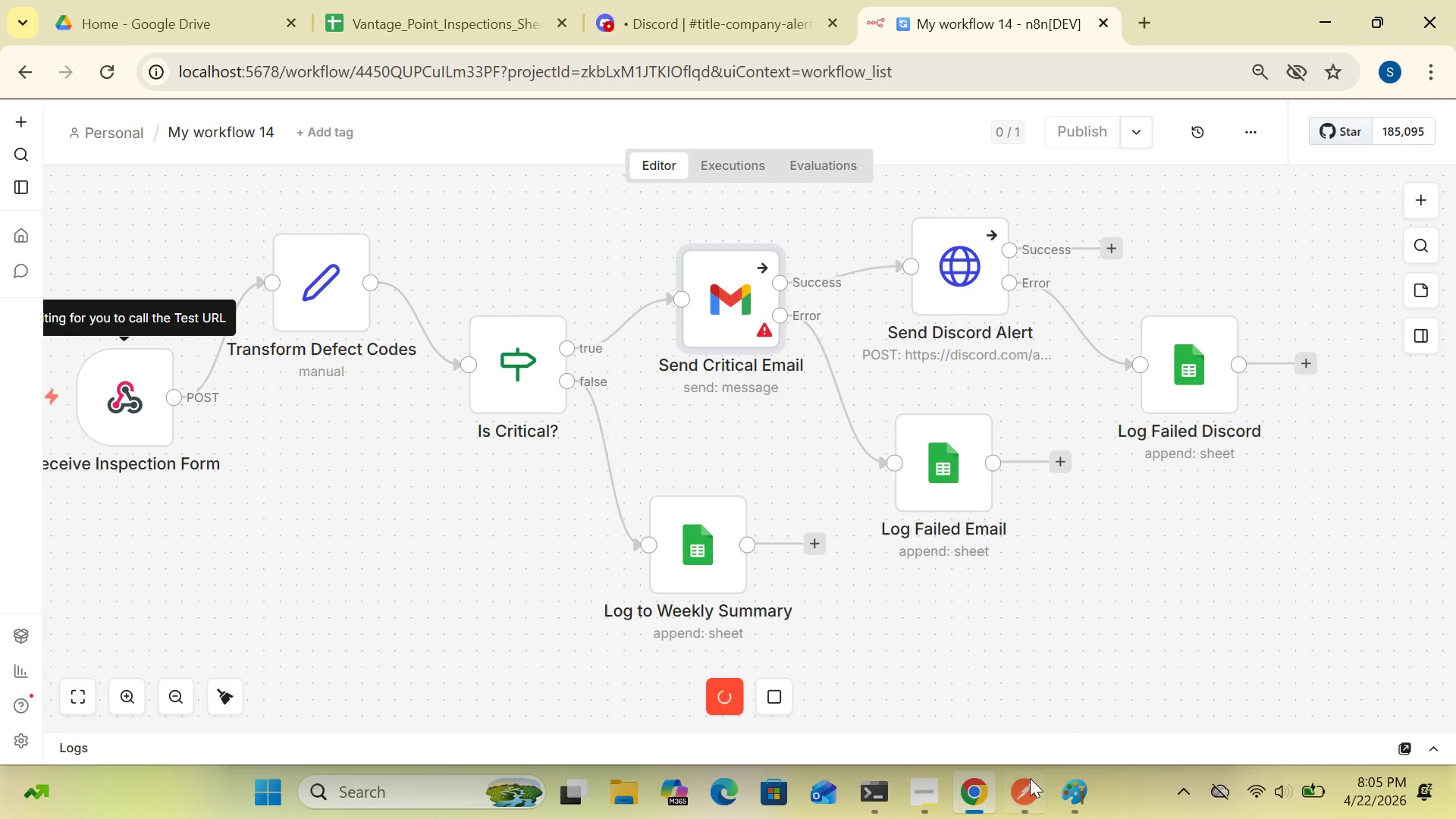 
left_click([1026, 787])
 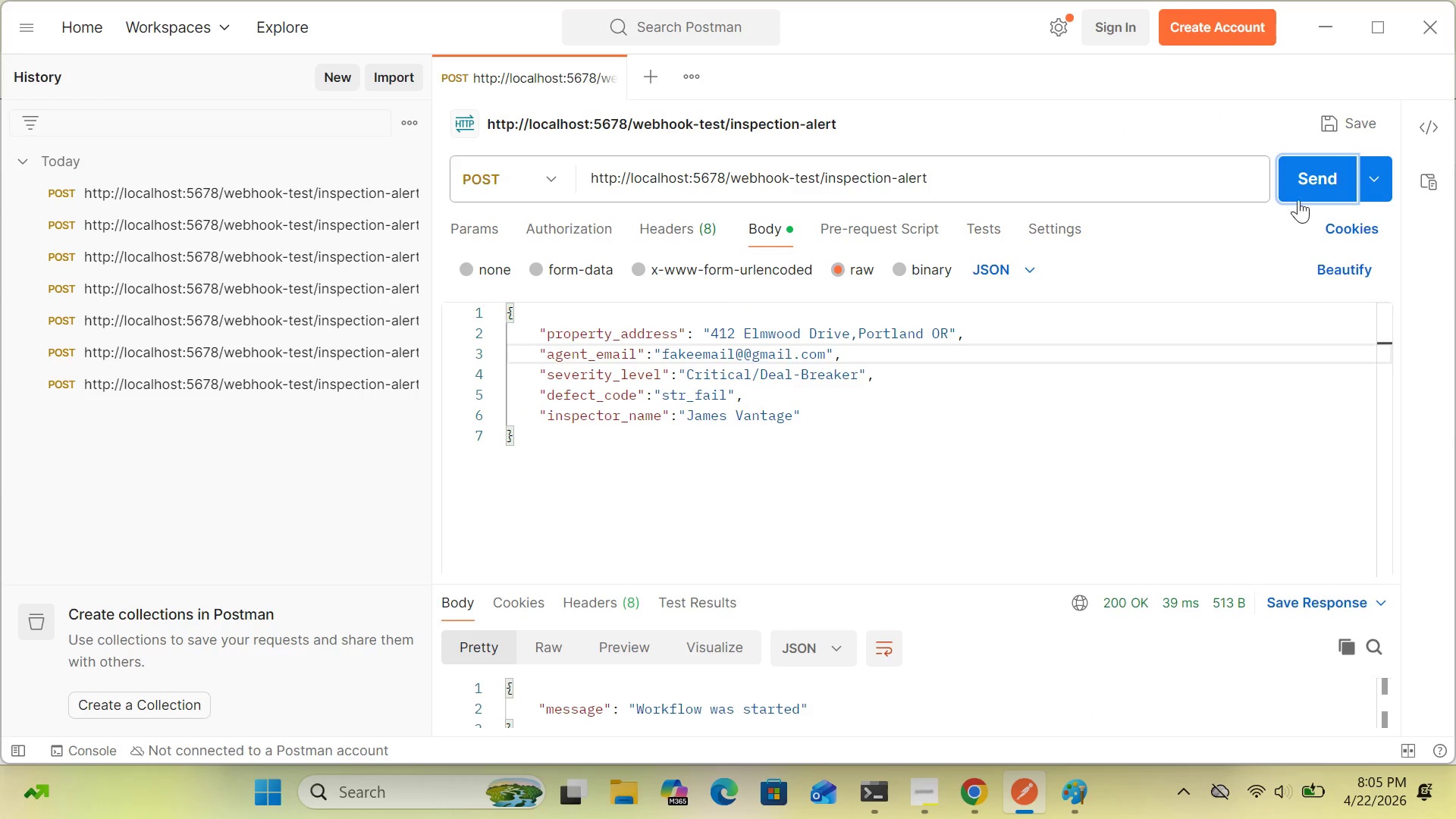 
left_click([1316, 177])
 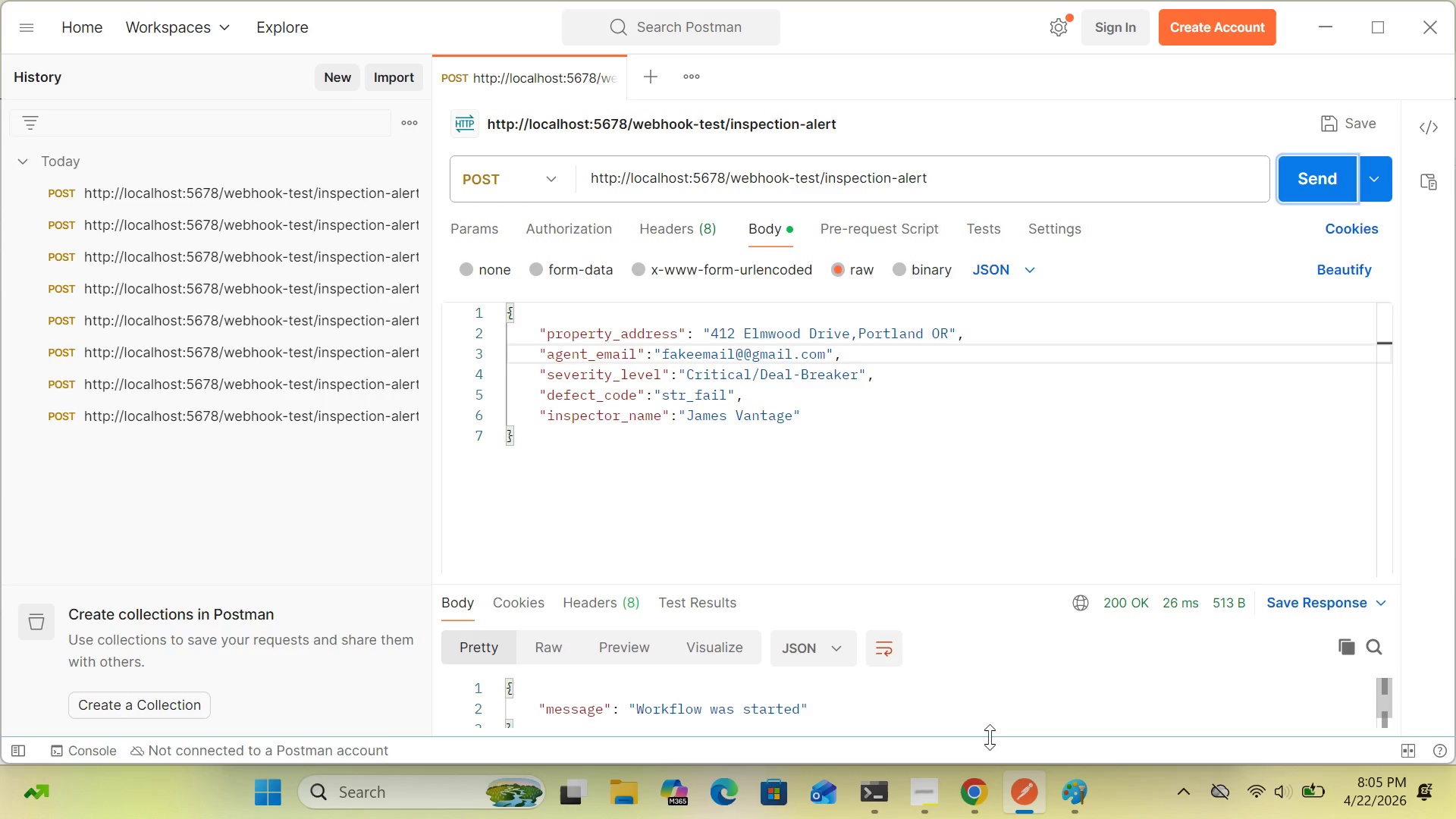 
left_click([979, 793])
 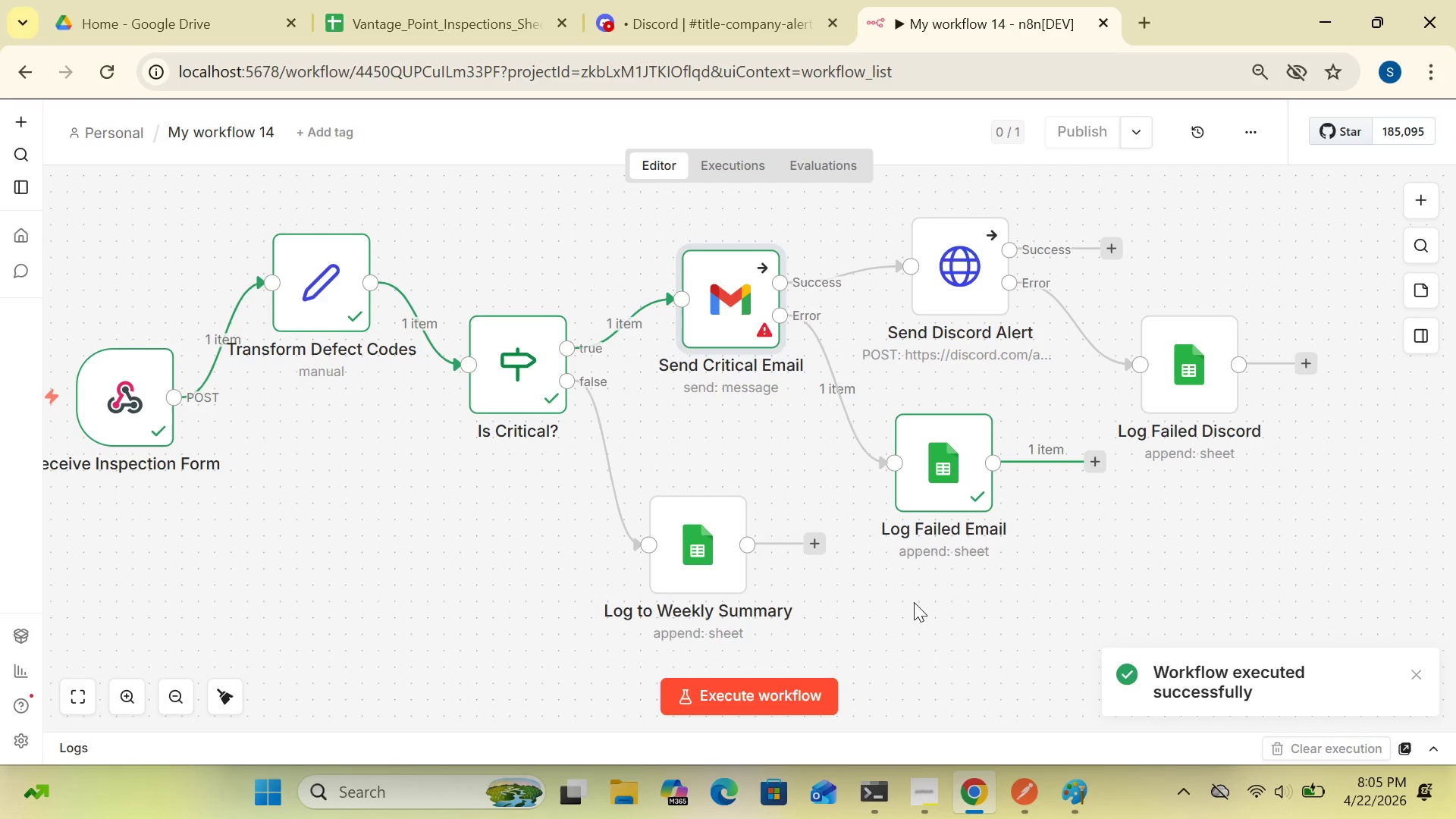 
wait(7.86)
 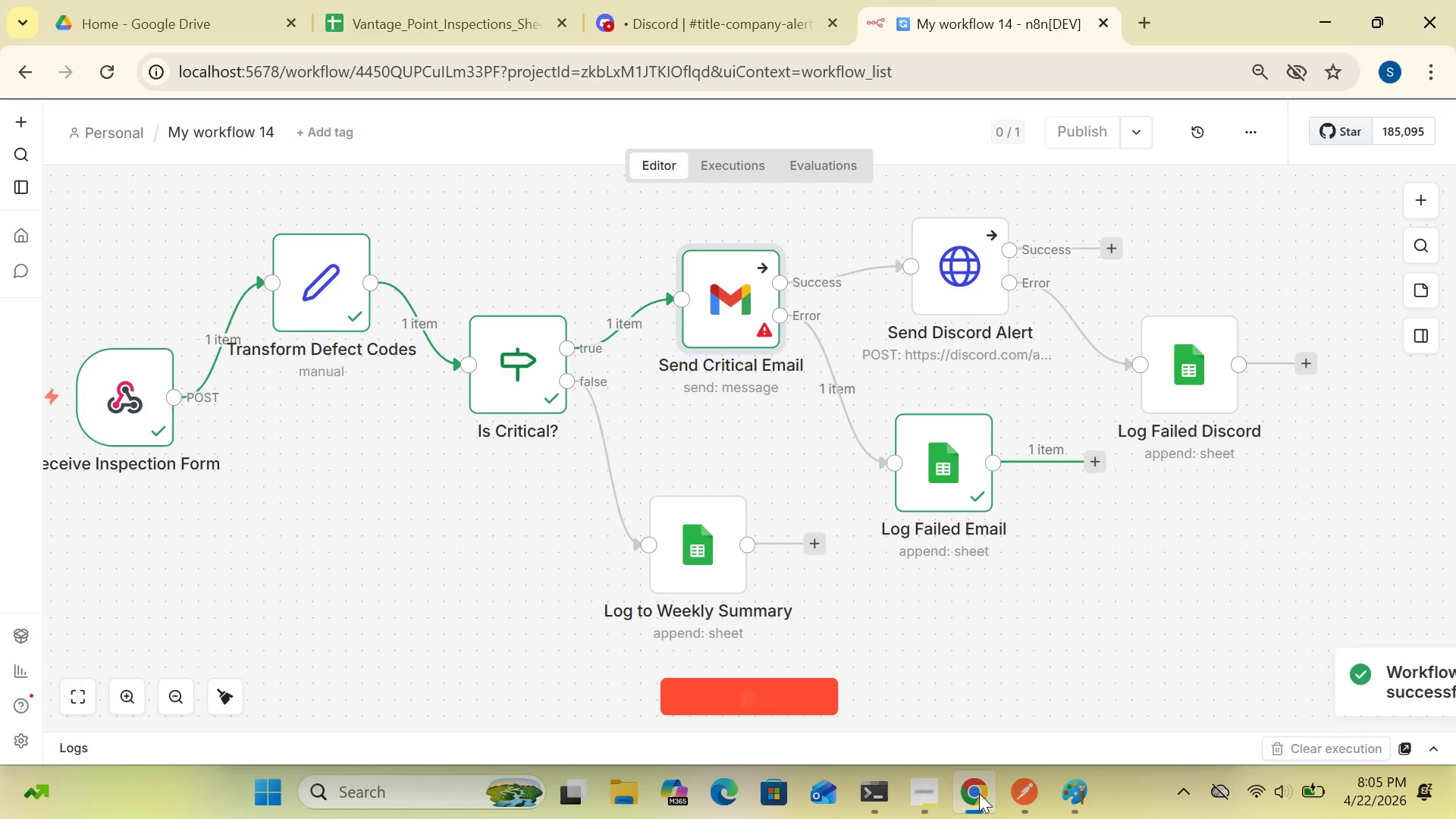 
mouse_move([906, 754])
 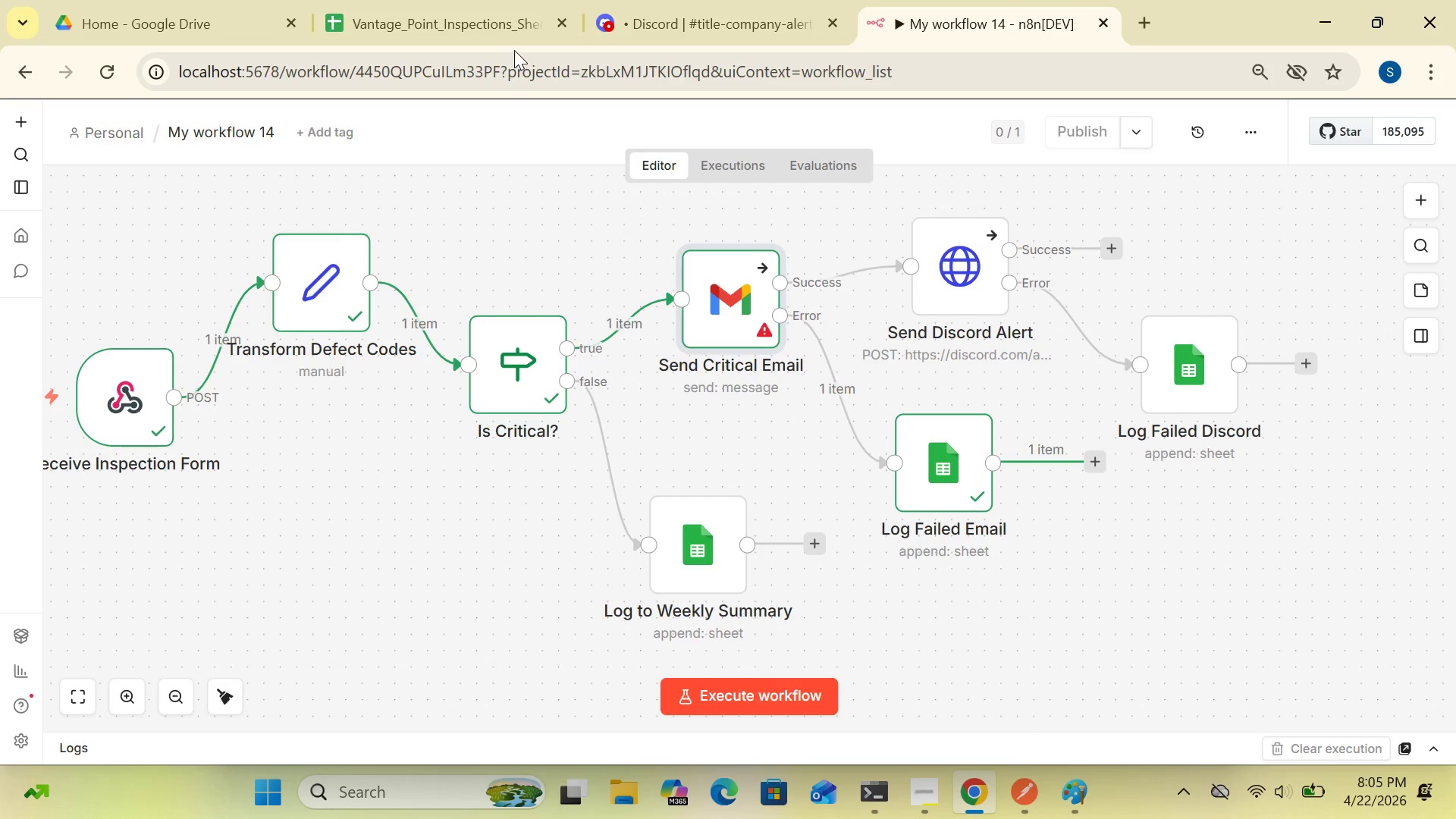 
left_click([477, 12])
 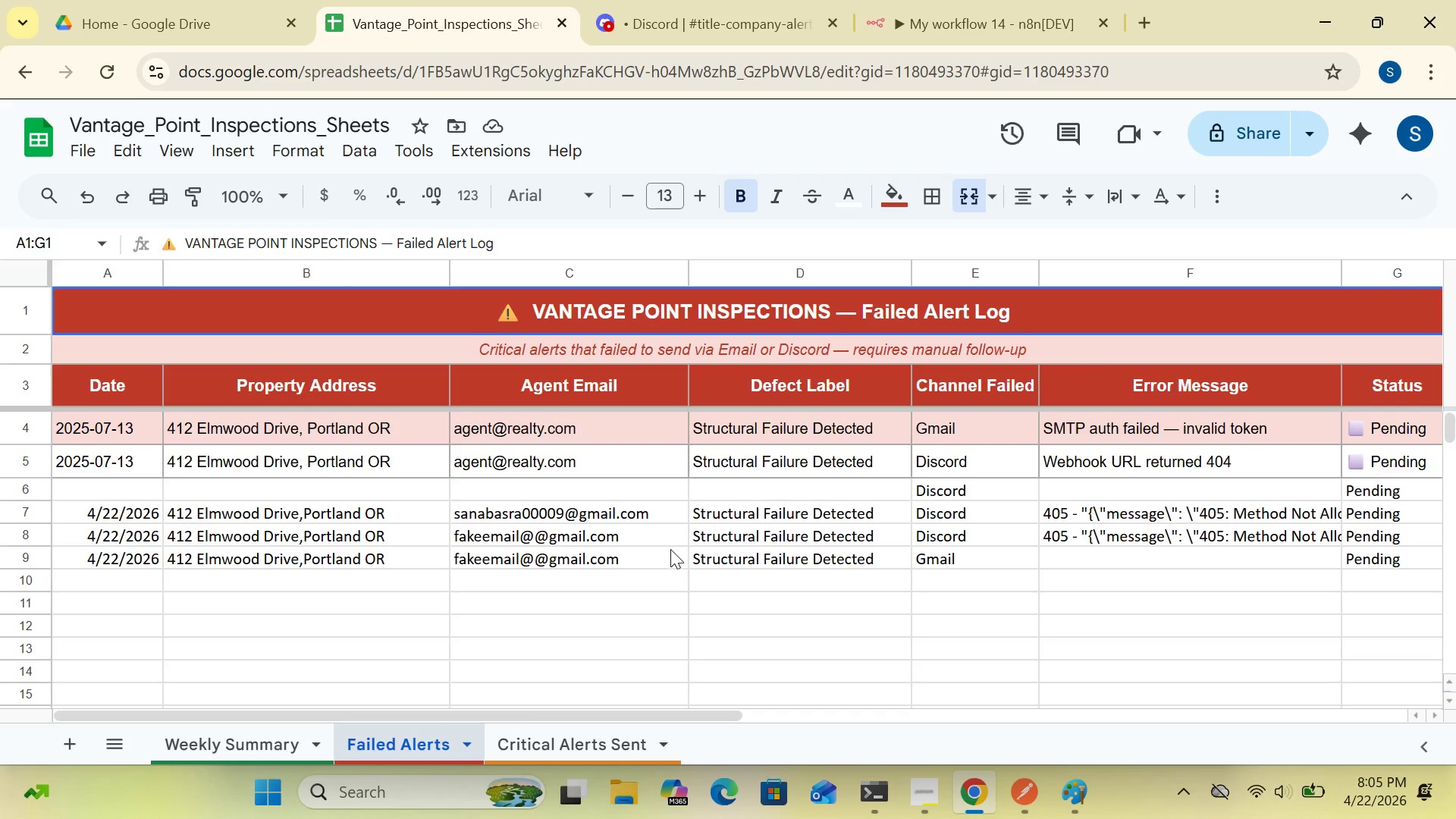 
wait(8.33)
 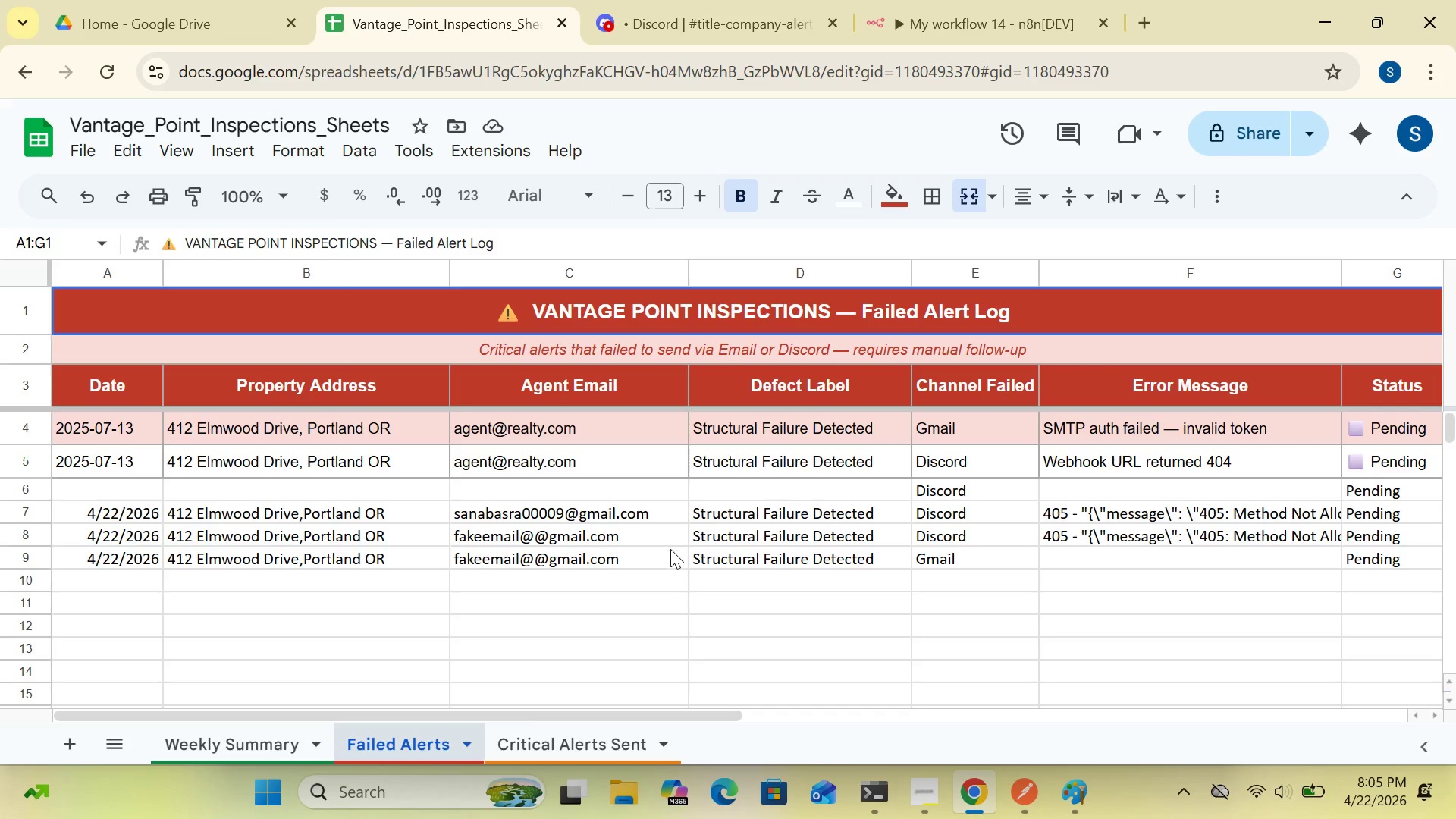 
left_click([585, 737])
 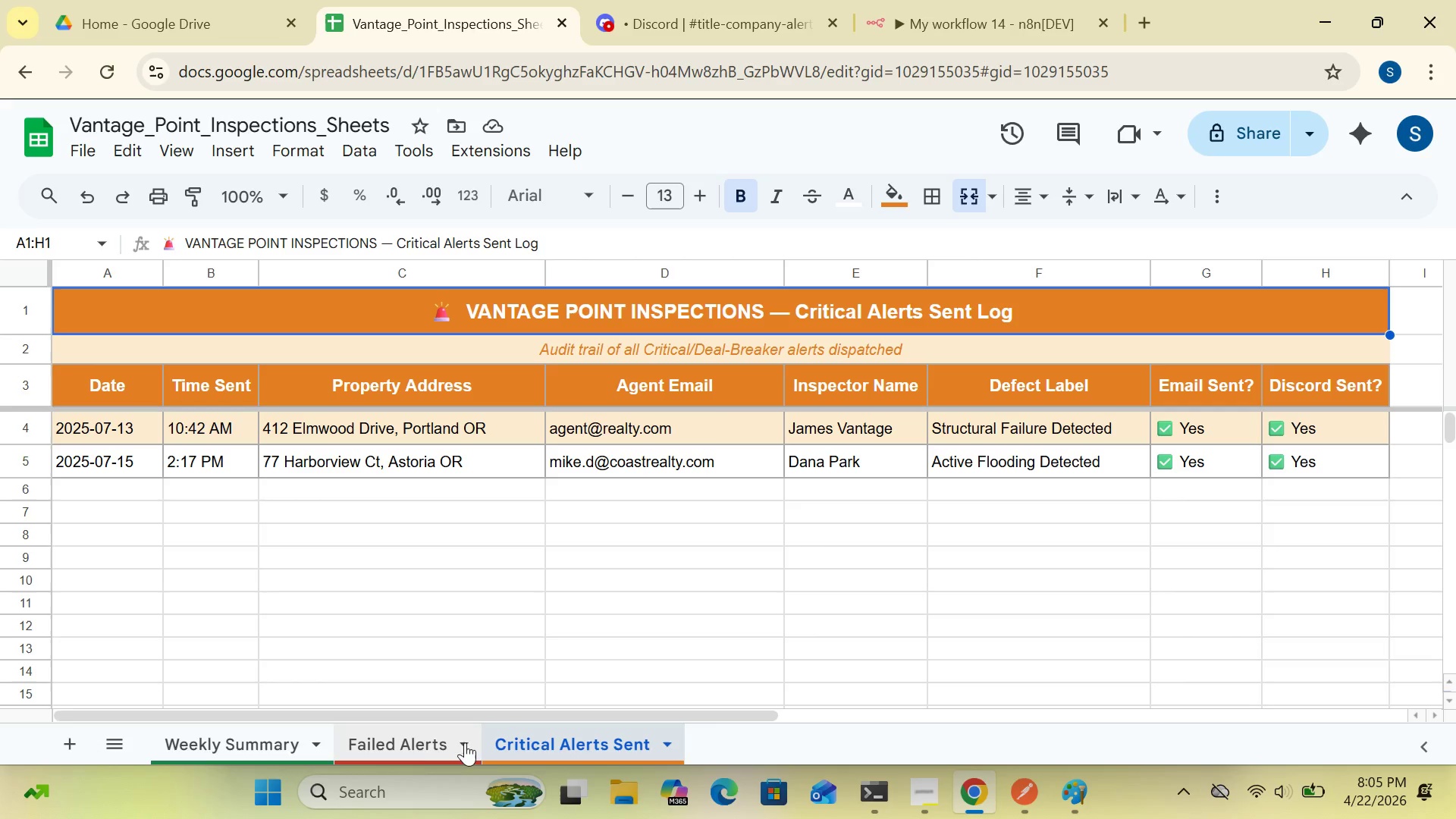 
left_click([408, 740])
 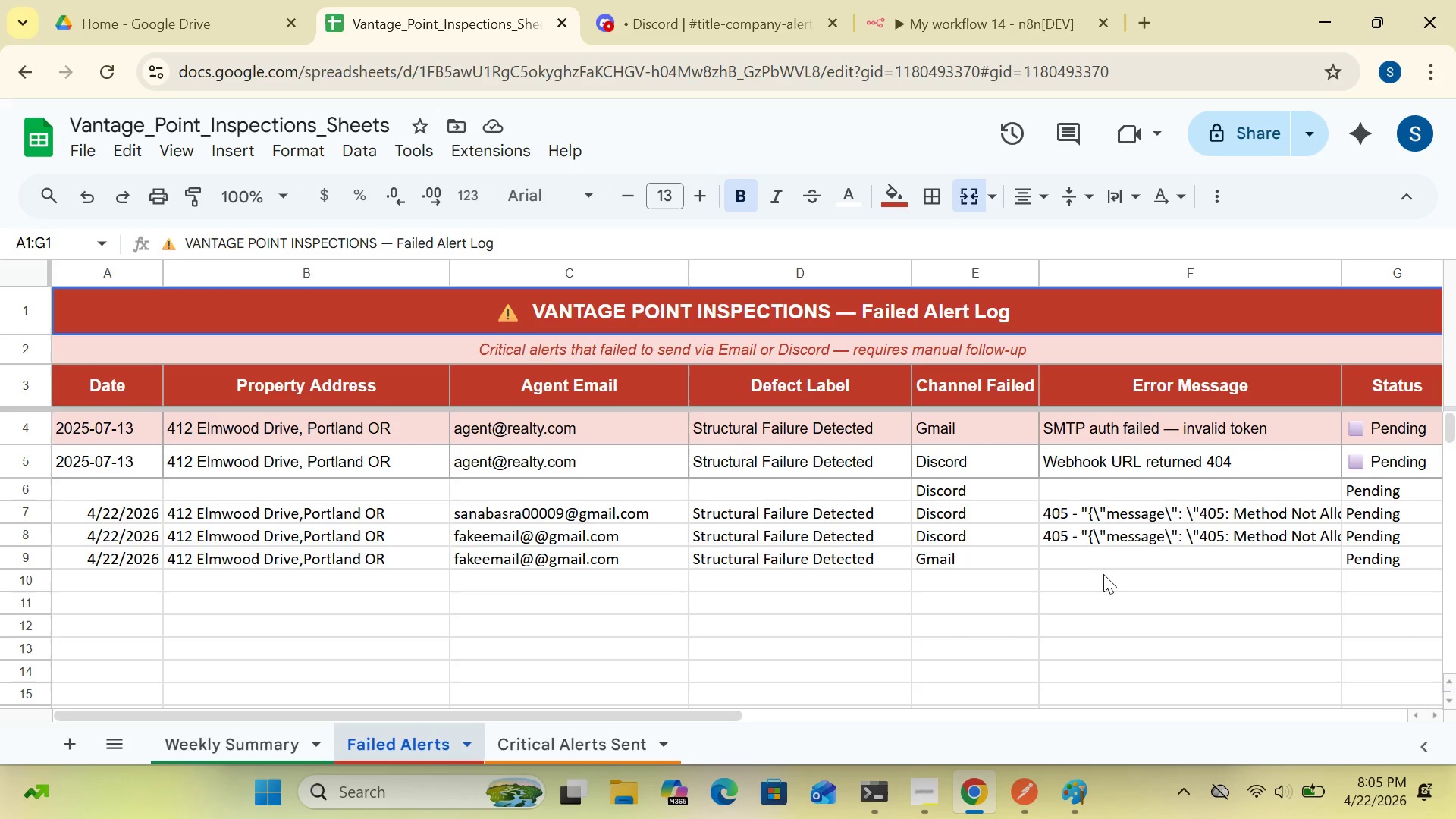 
wait(16.41)
 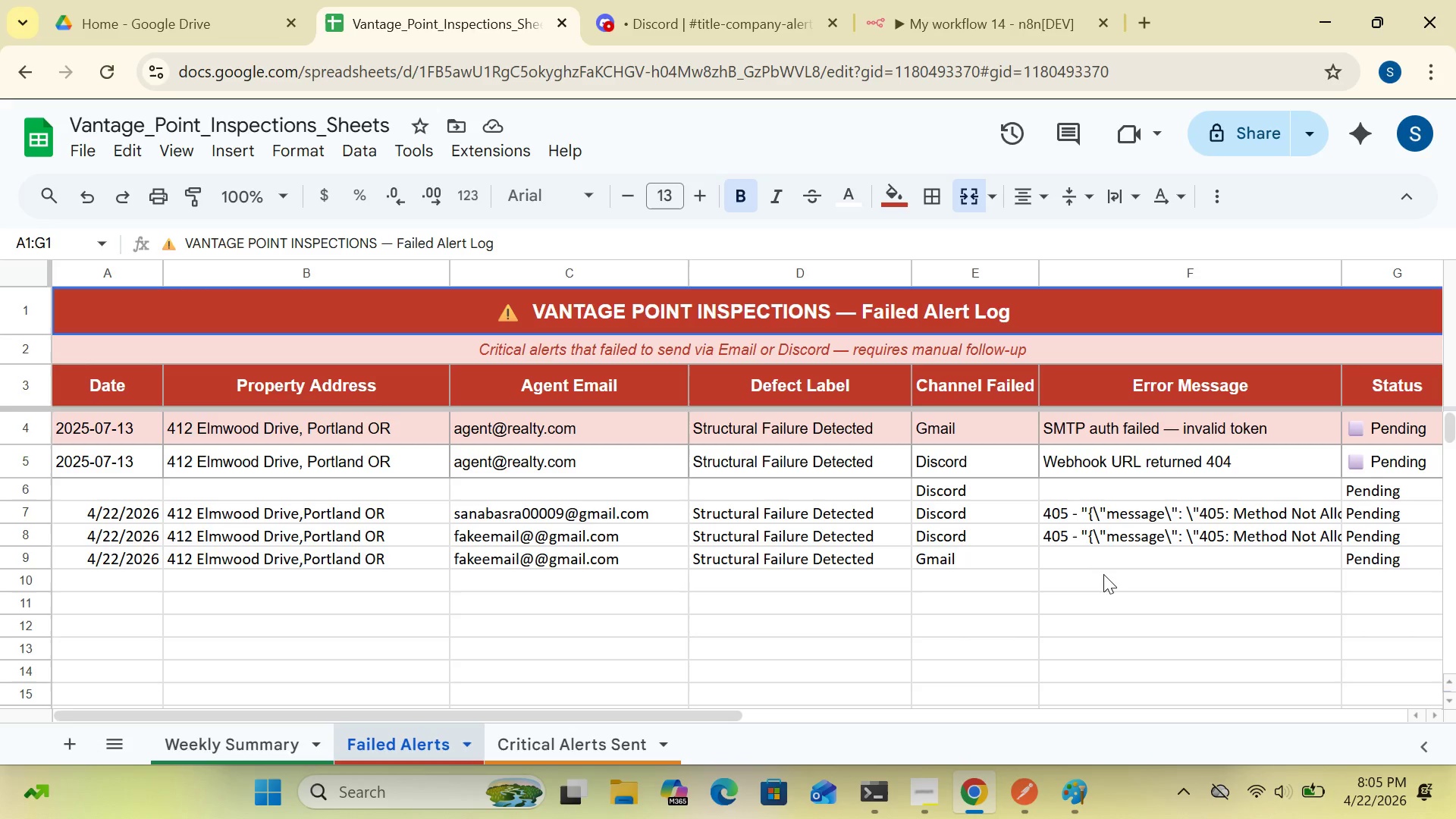 
left_click([986, 6])
 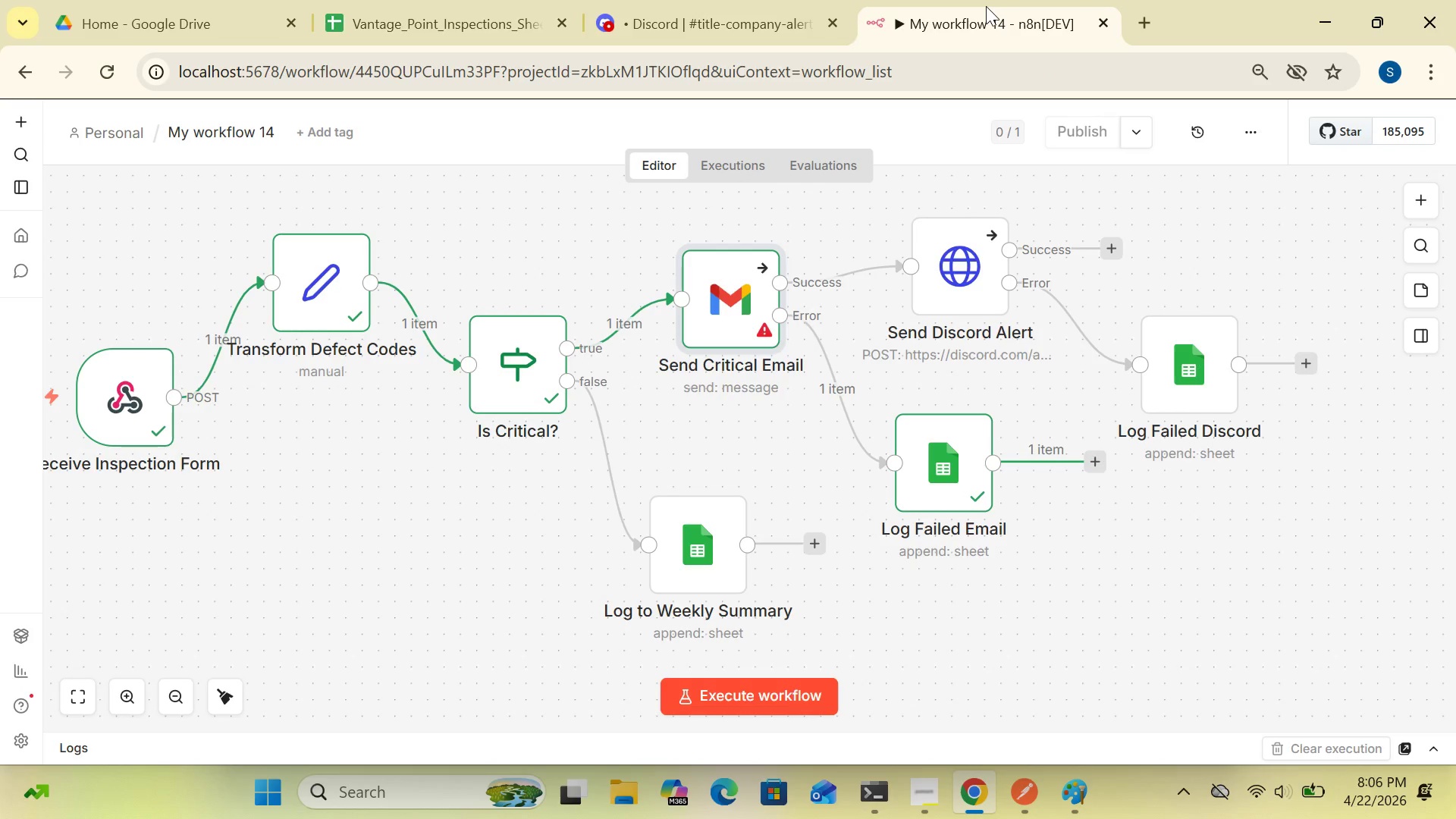 
wait(28.5)
 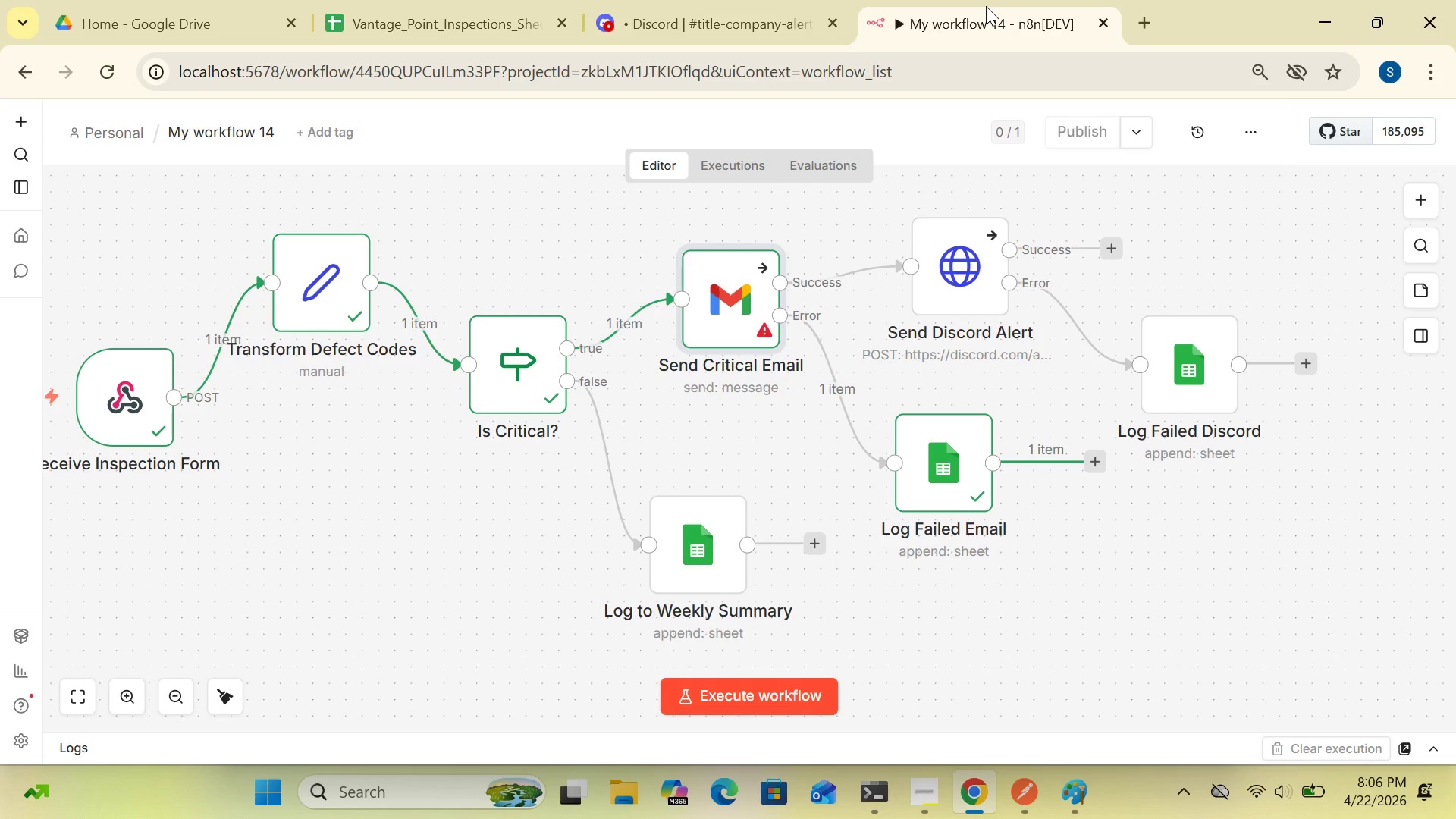 
double_click([739, 306])
 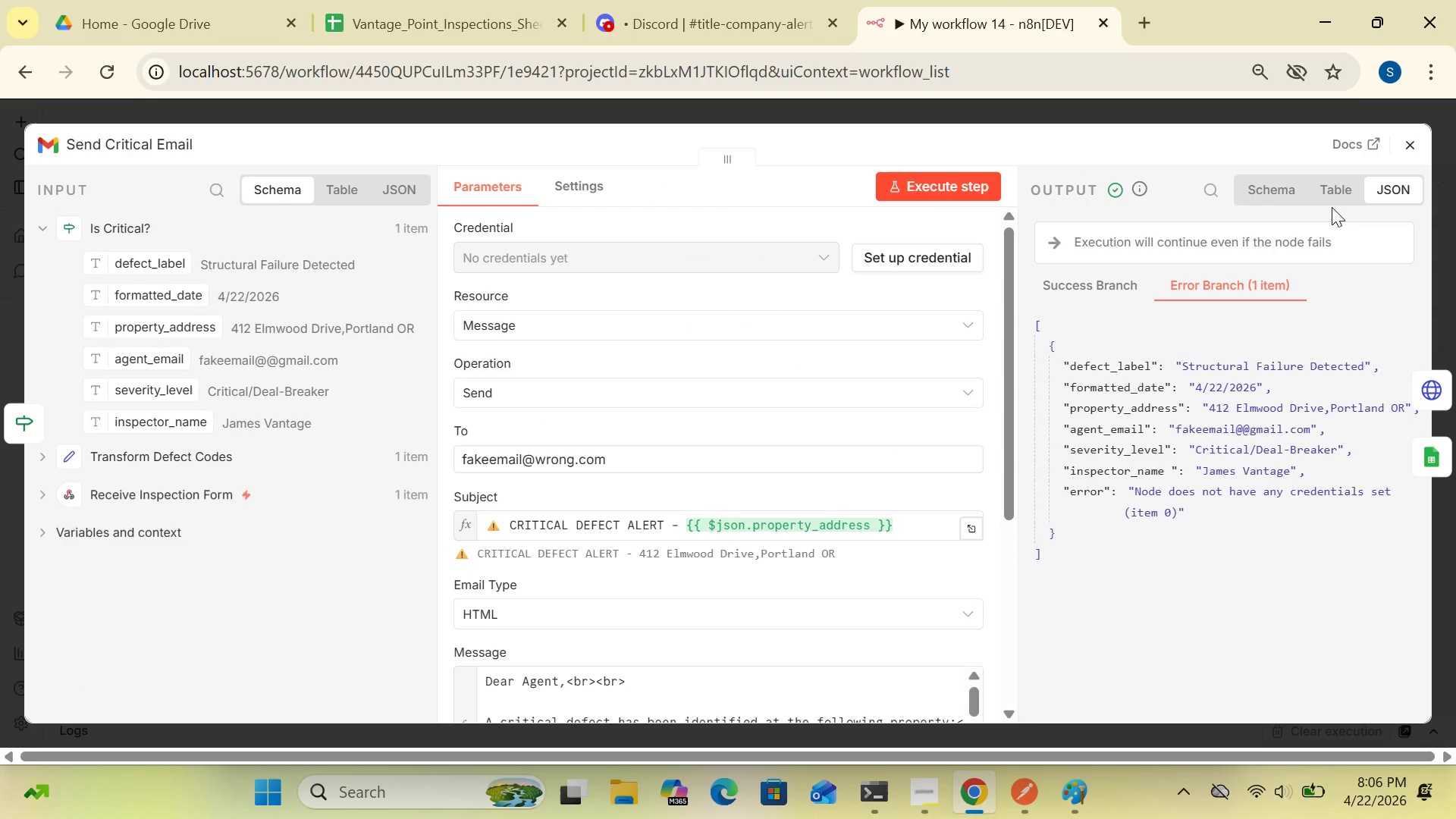 
left_click([1419, 146])
 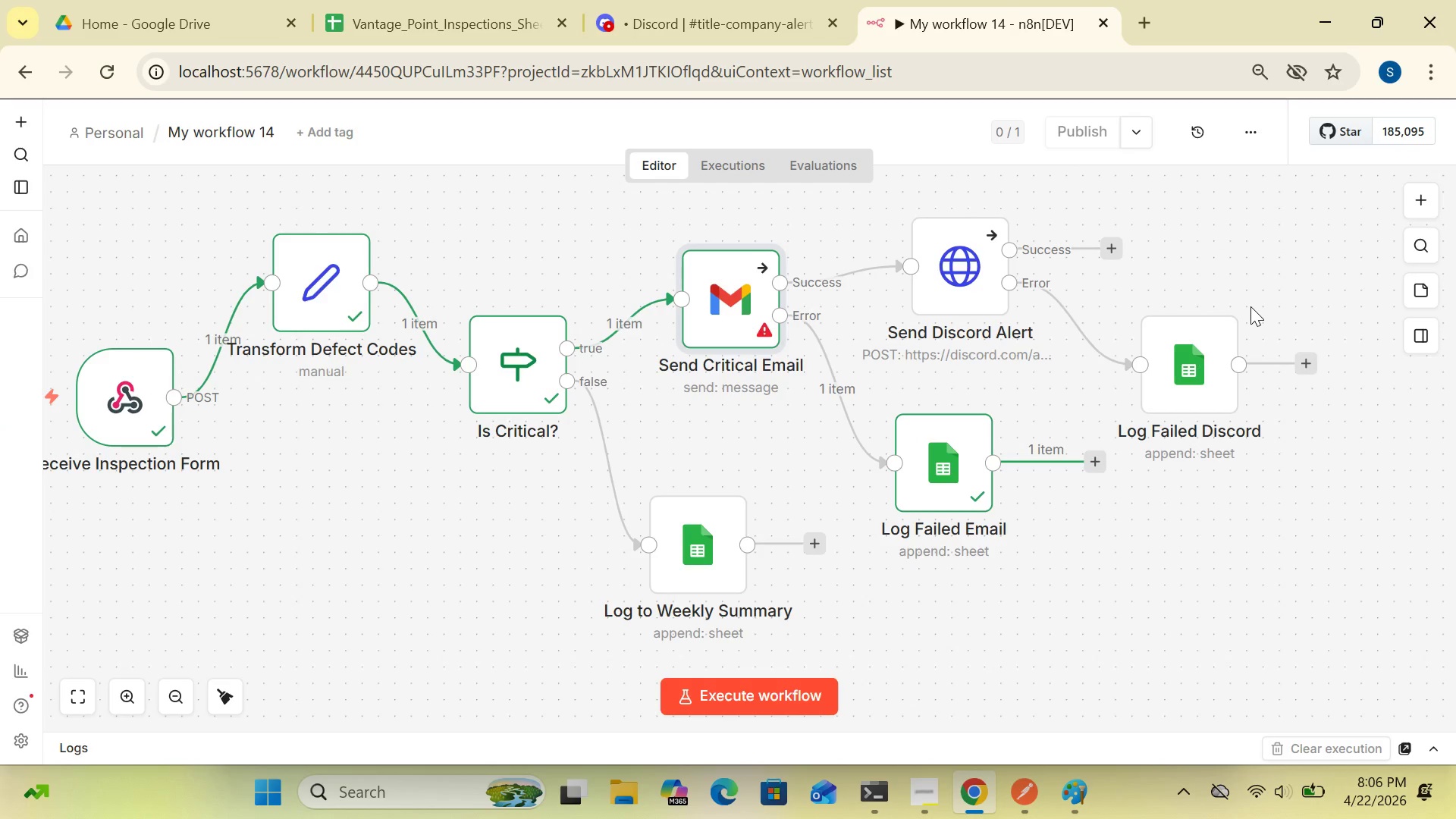 
wait(9.38)
 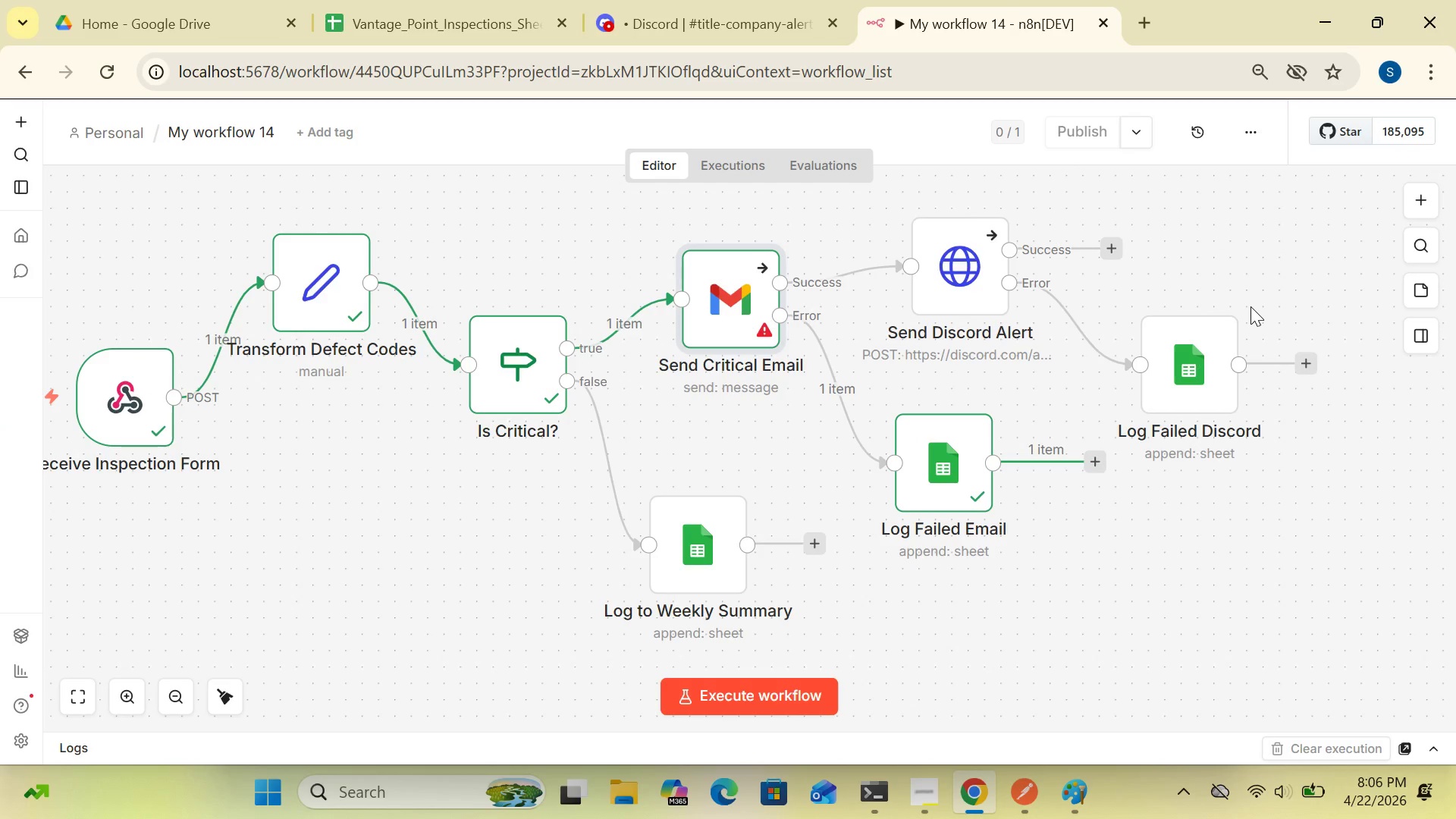 
double_click([1244, 361])
 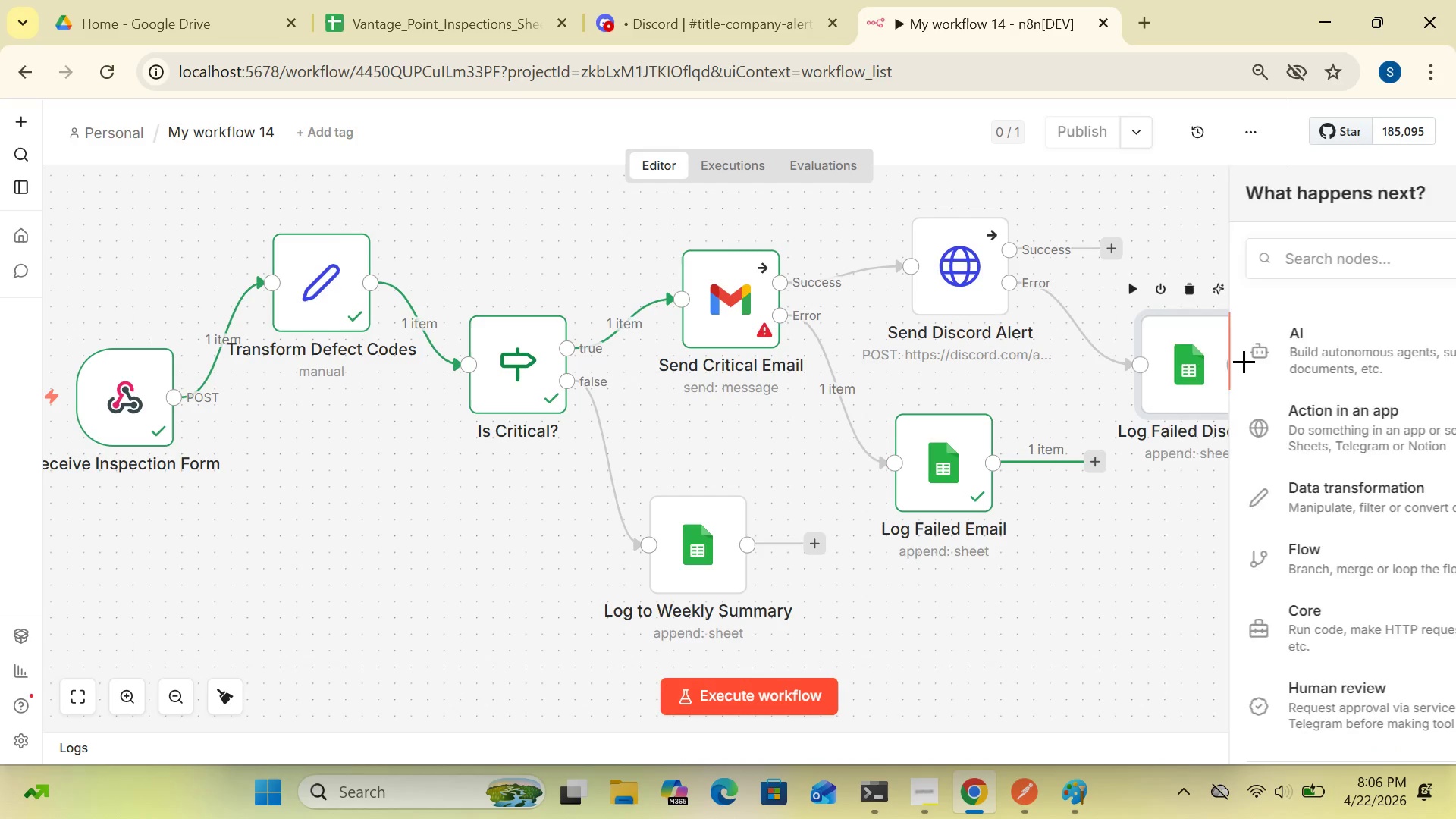 
left_click_drag(start_coordinate=[1244, 361], to_coordinate=[1067, 391])
 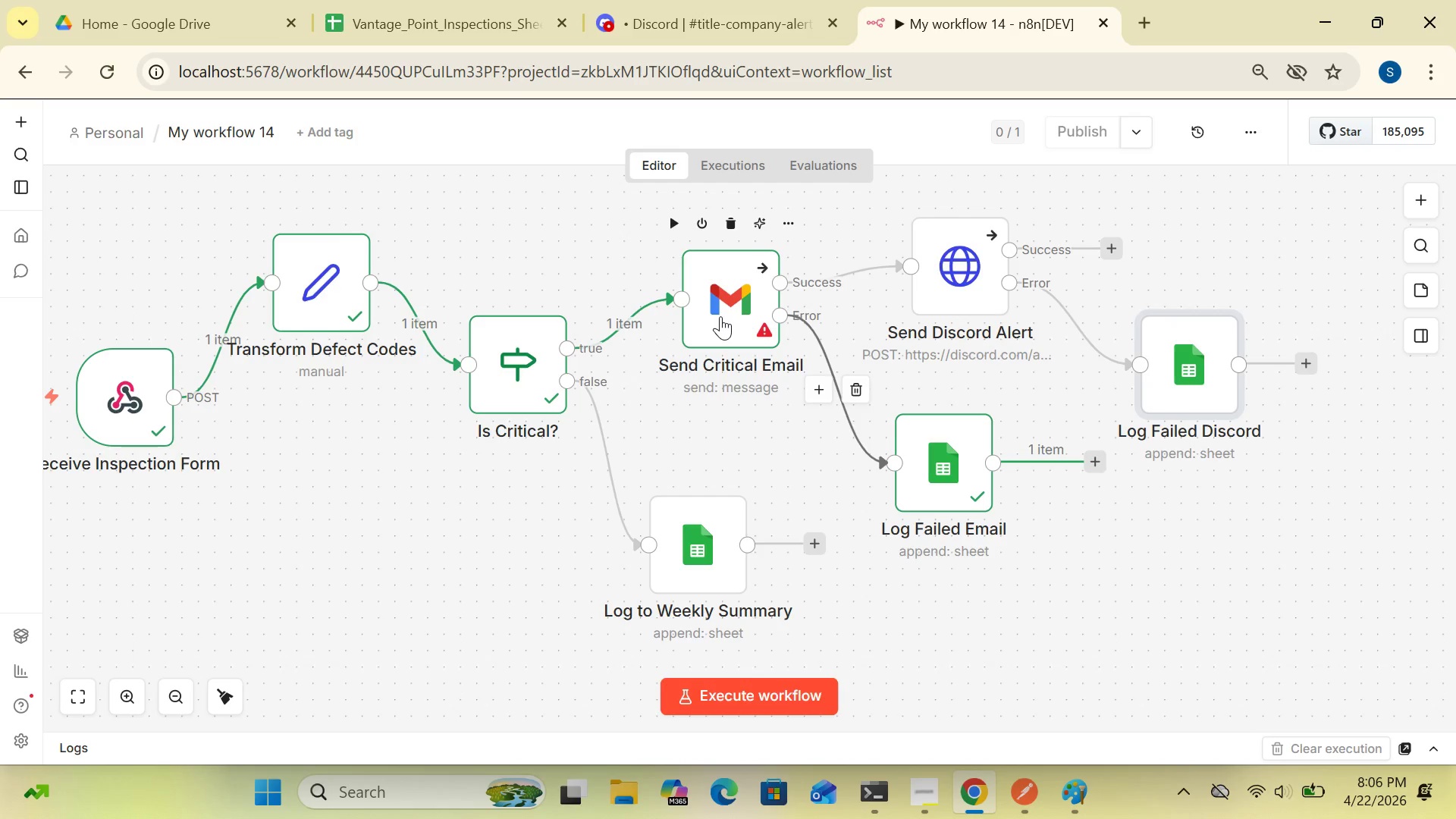 
double_click([720, 316])
 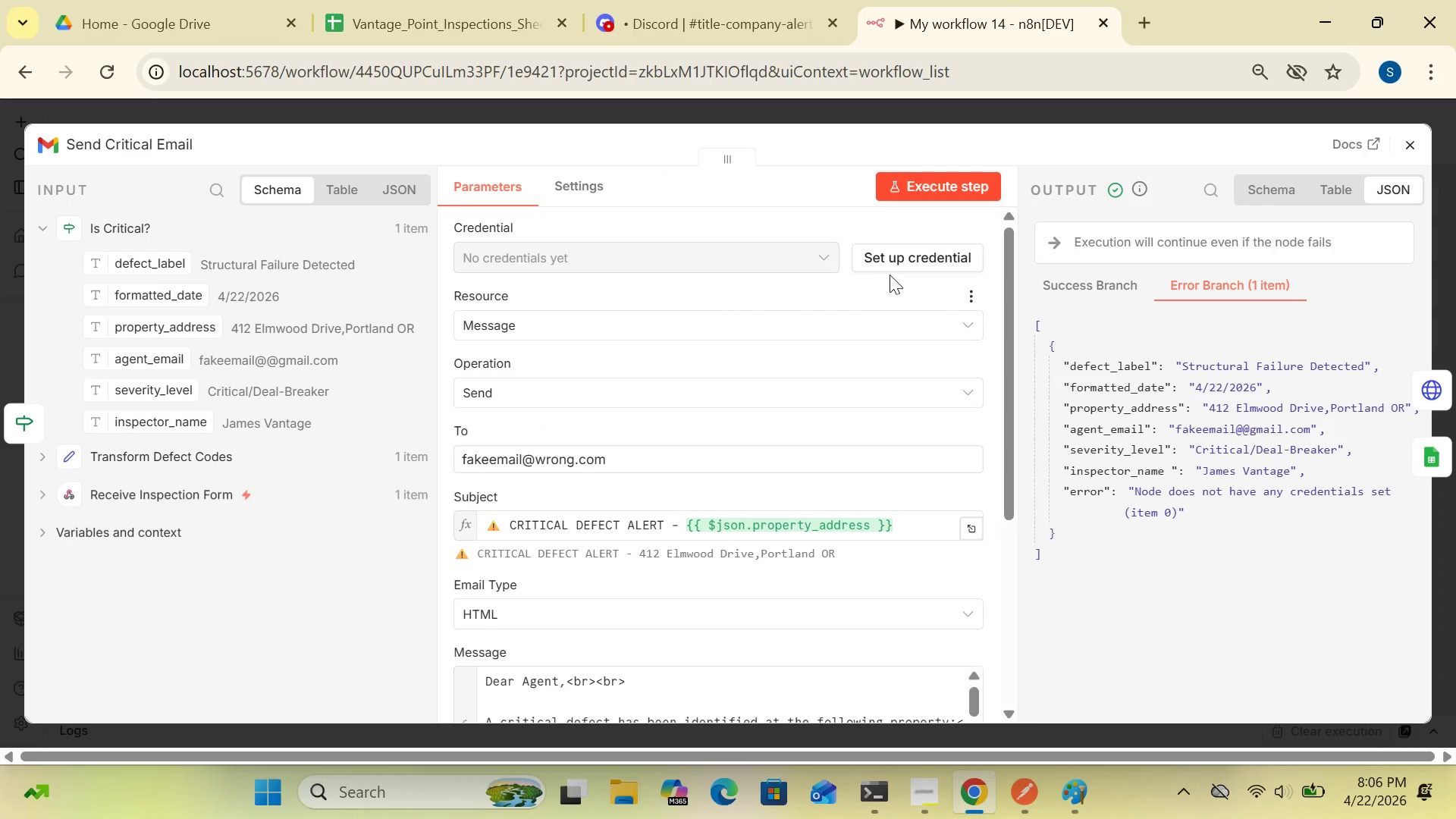 
left_click([910, 258])
 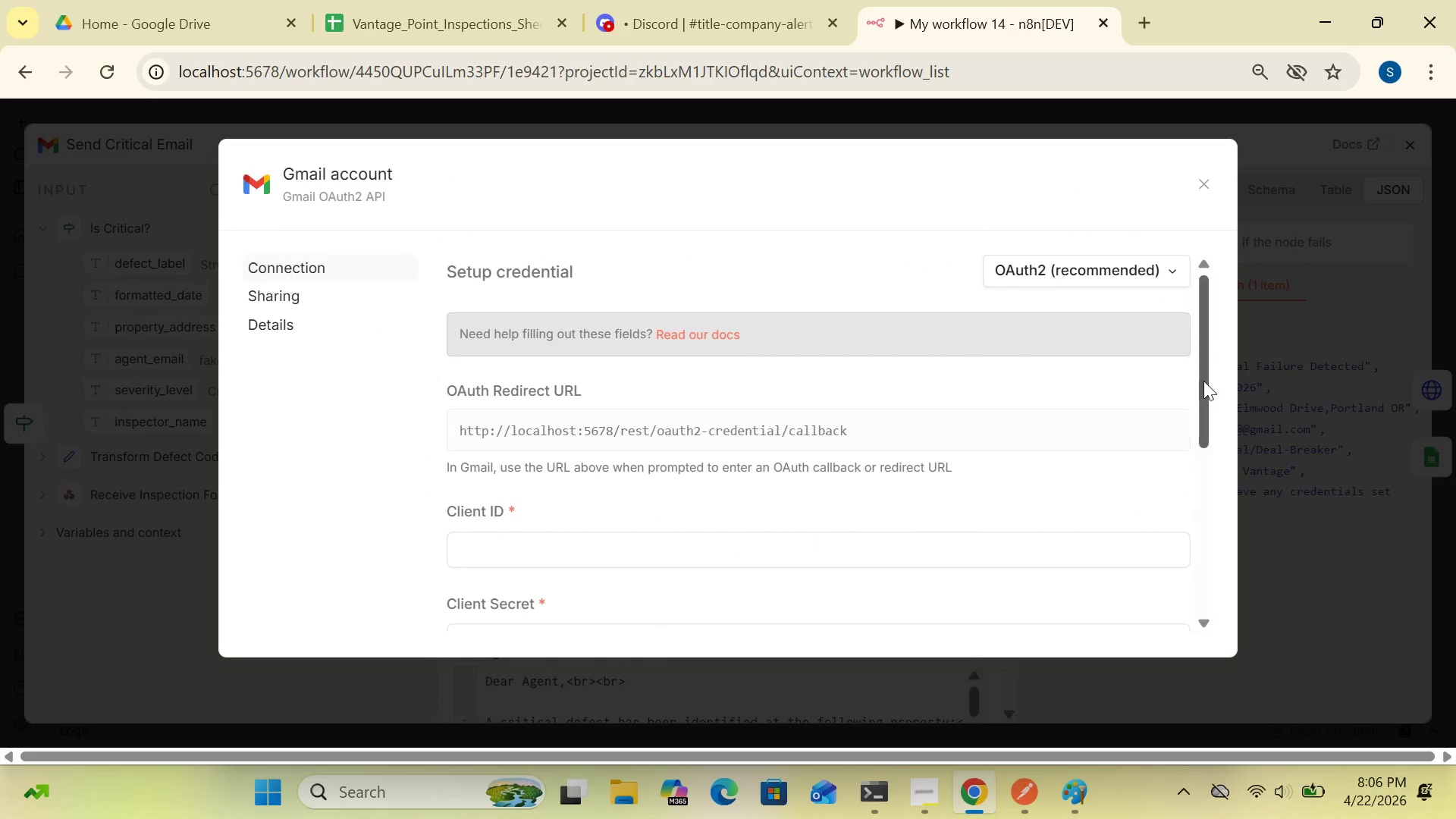 
left_click_drag(start_coordinate=[1203, 375], to_coordinate=[1203, 340])
 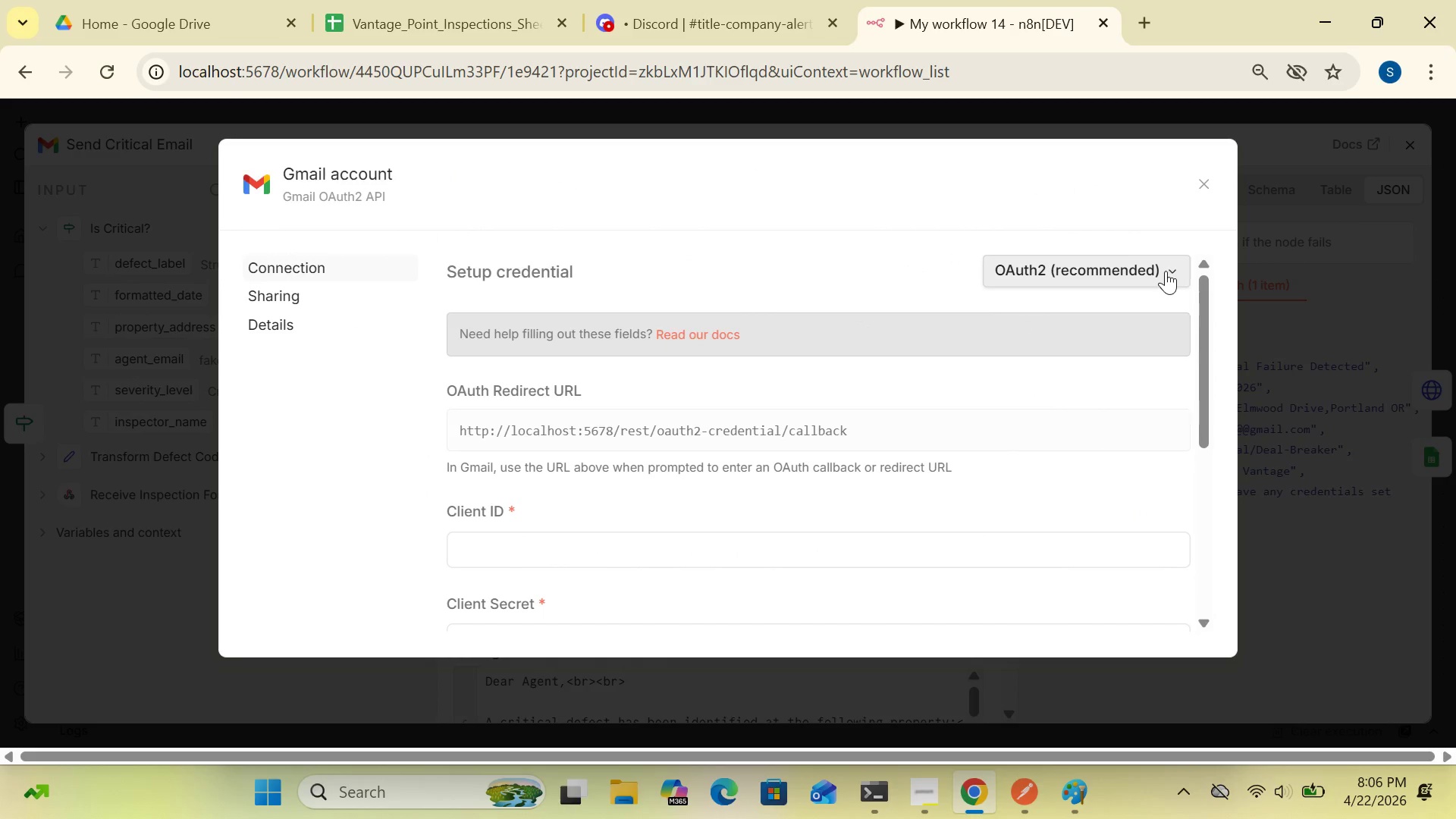 
left_click([1166, 271])
 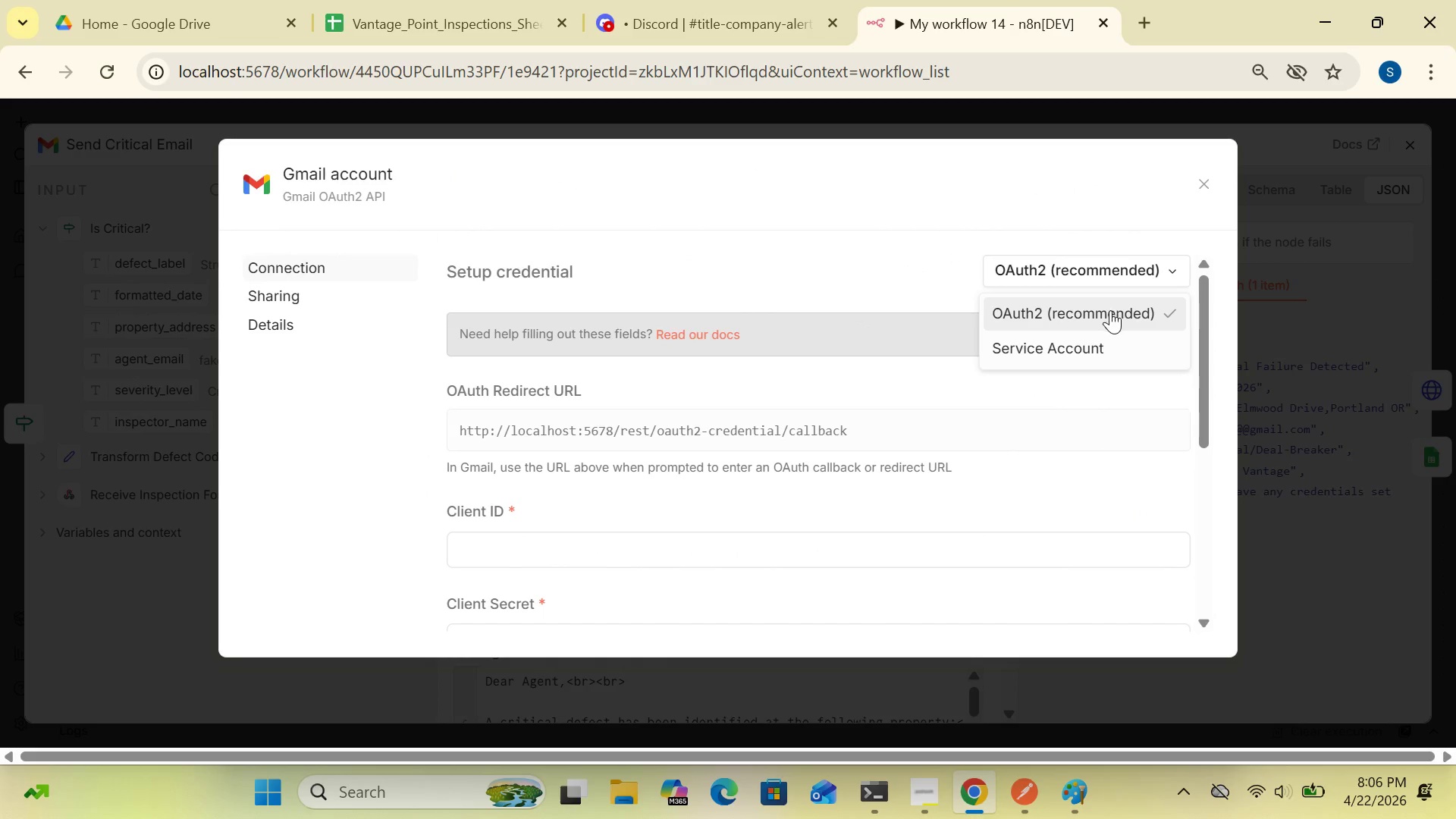 
left_click([1110, 310])
 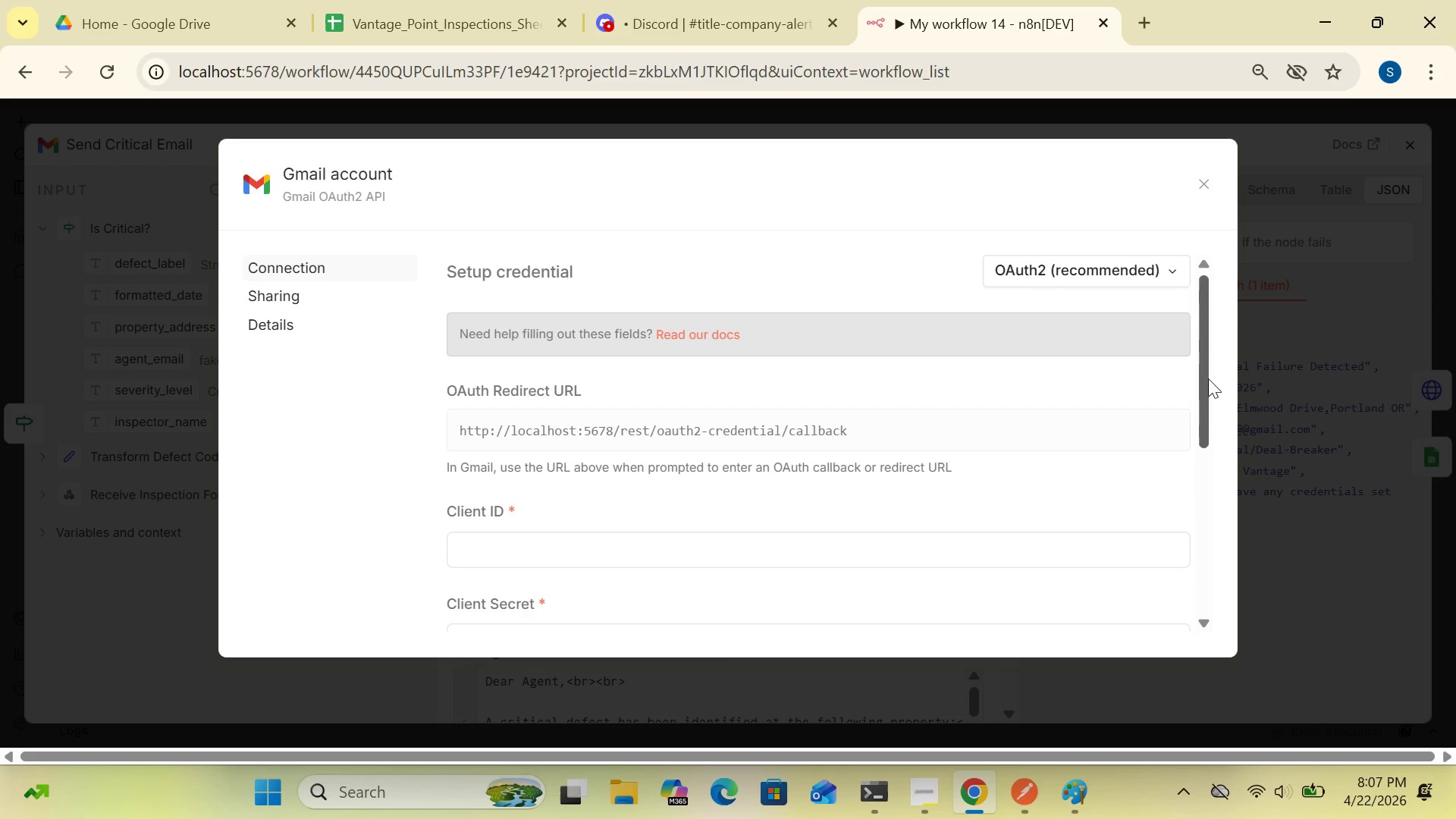 
left_click([1207, 180])
 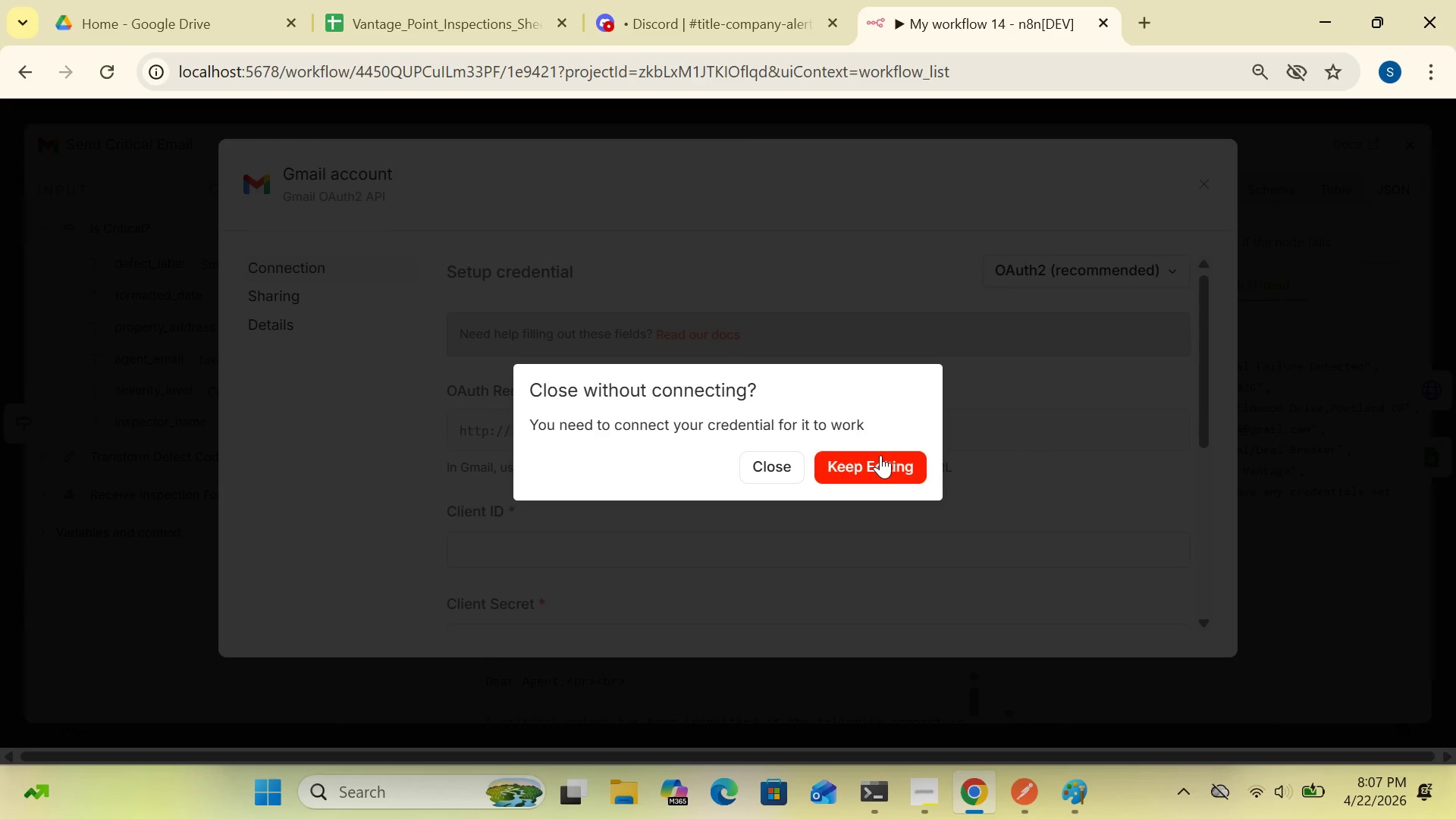 
left_click([872, 466])
 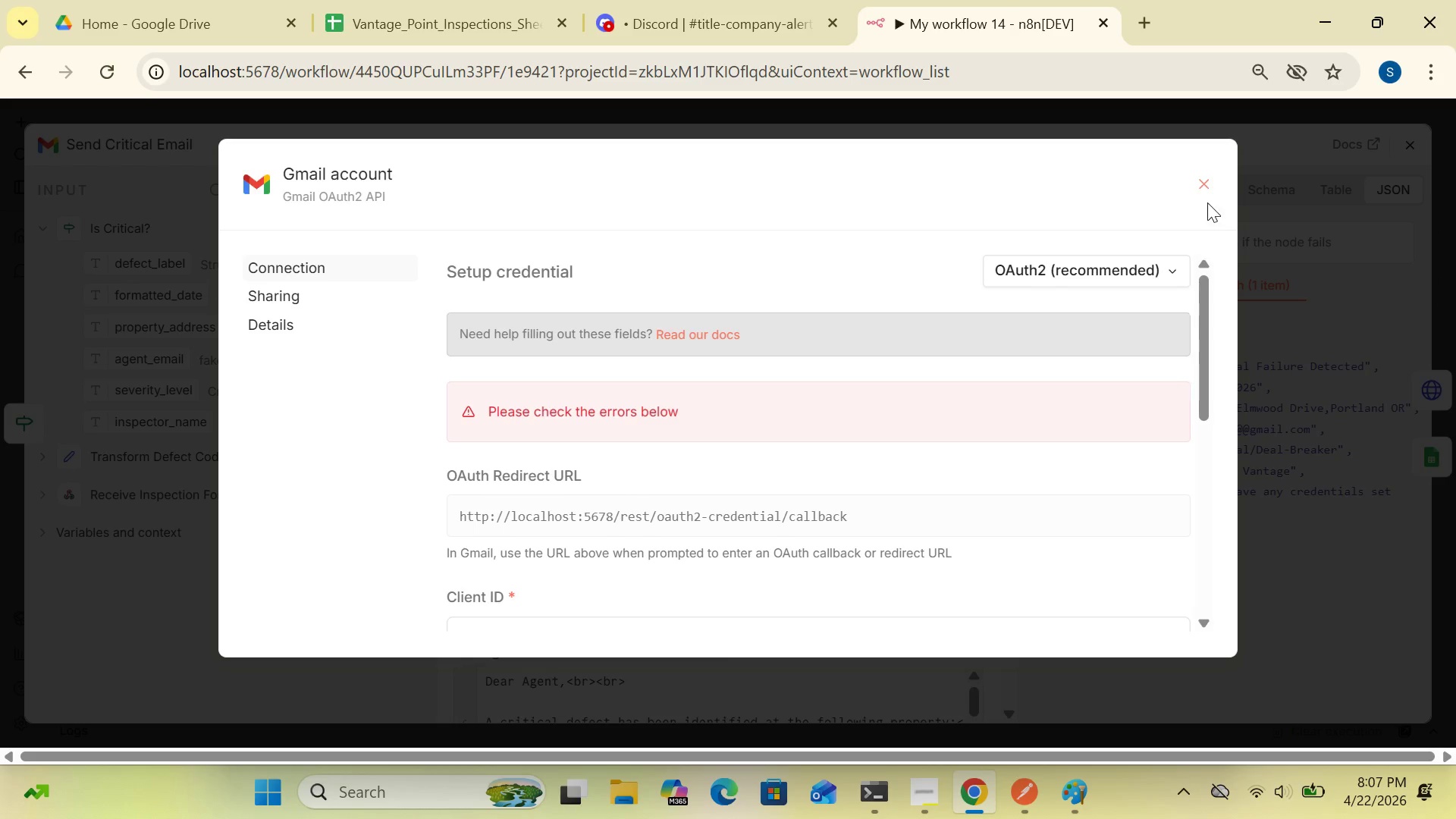 
left_click([1203, 185])
 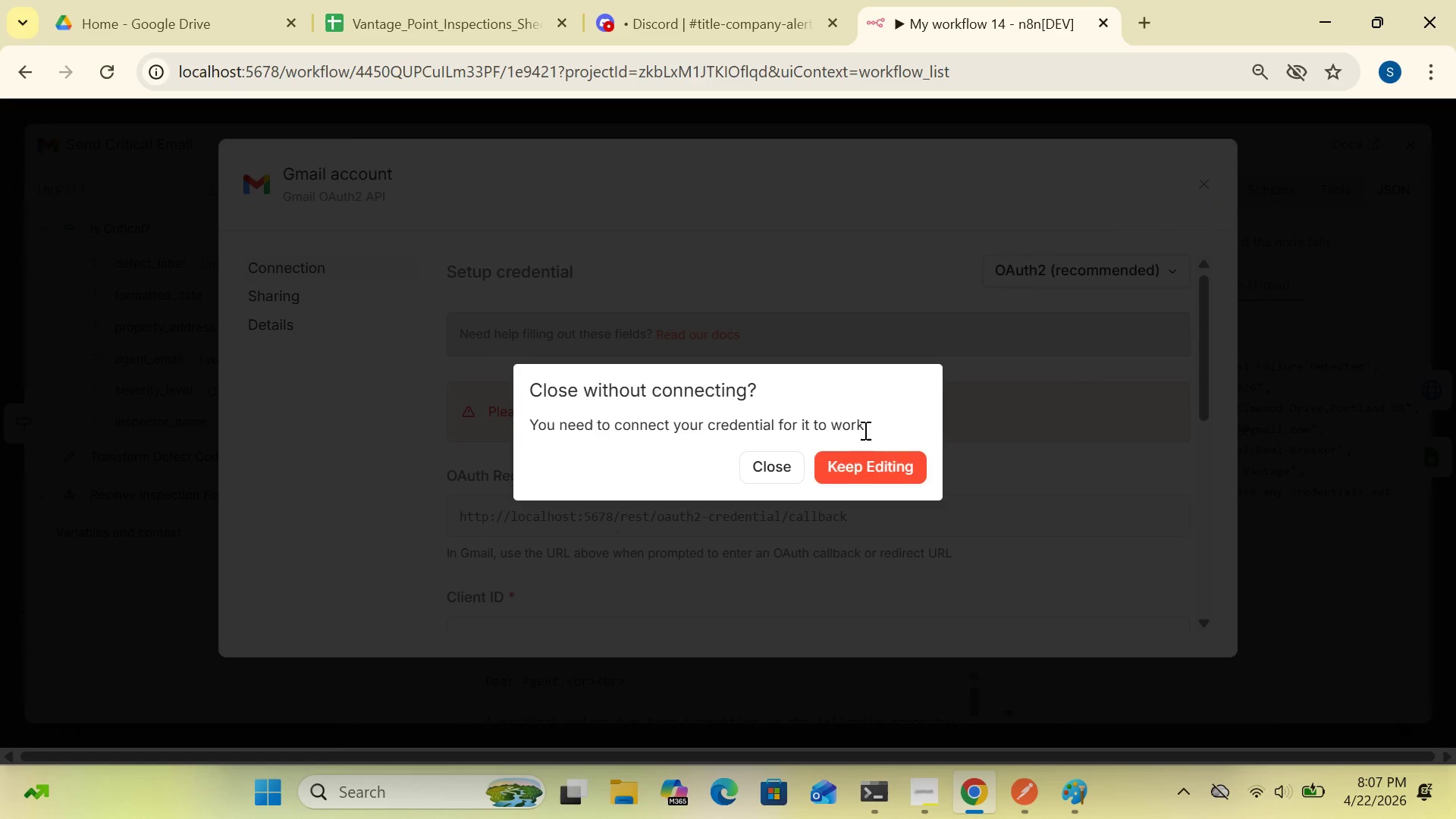 
left_click([876, 468])
 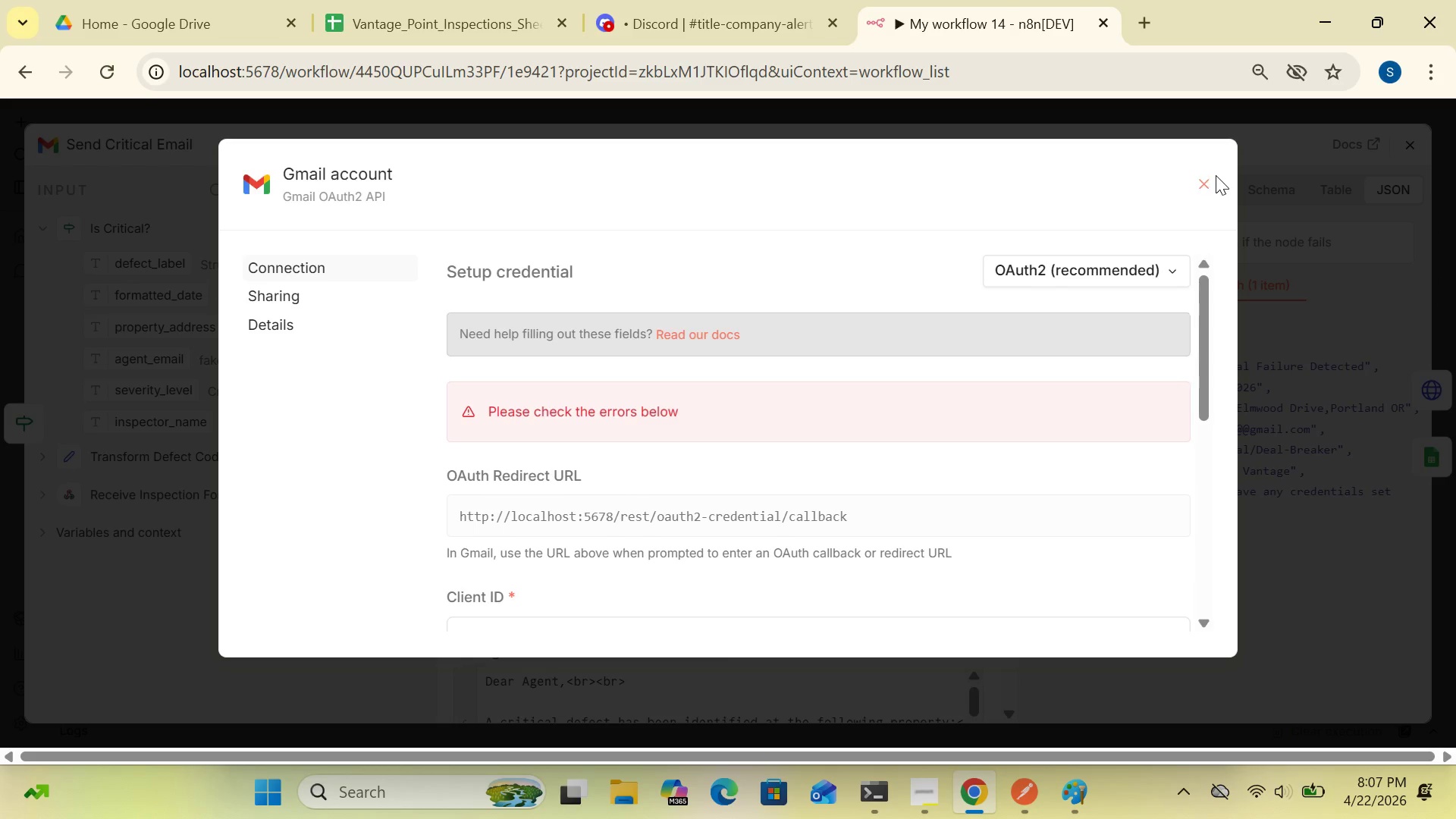 
left_click([1216, 175])
 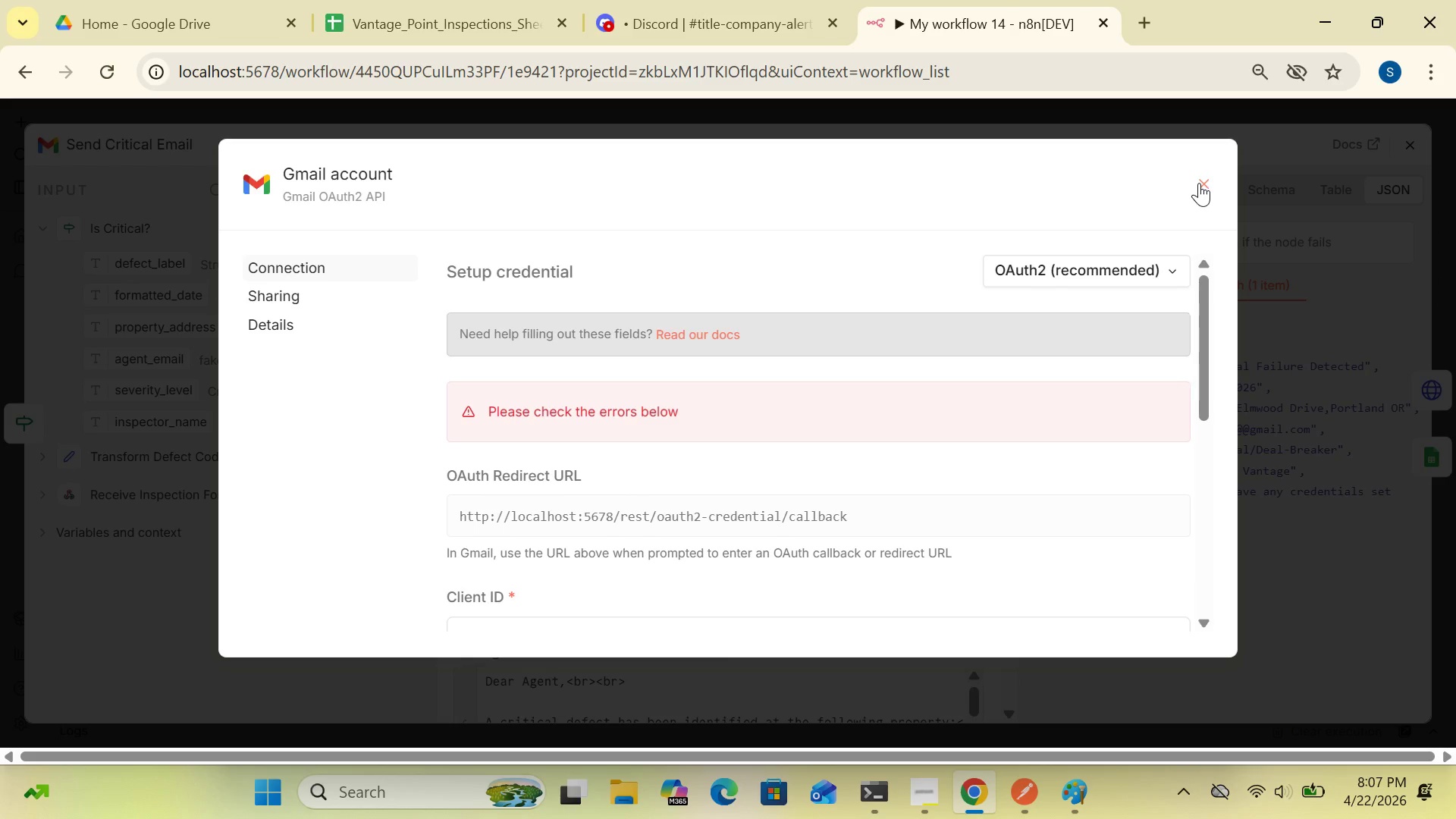 
left_click([1199, 183])
 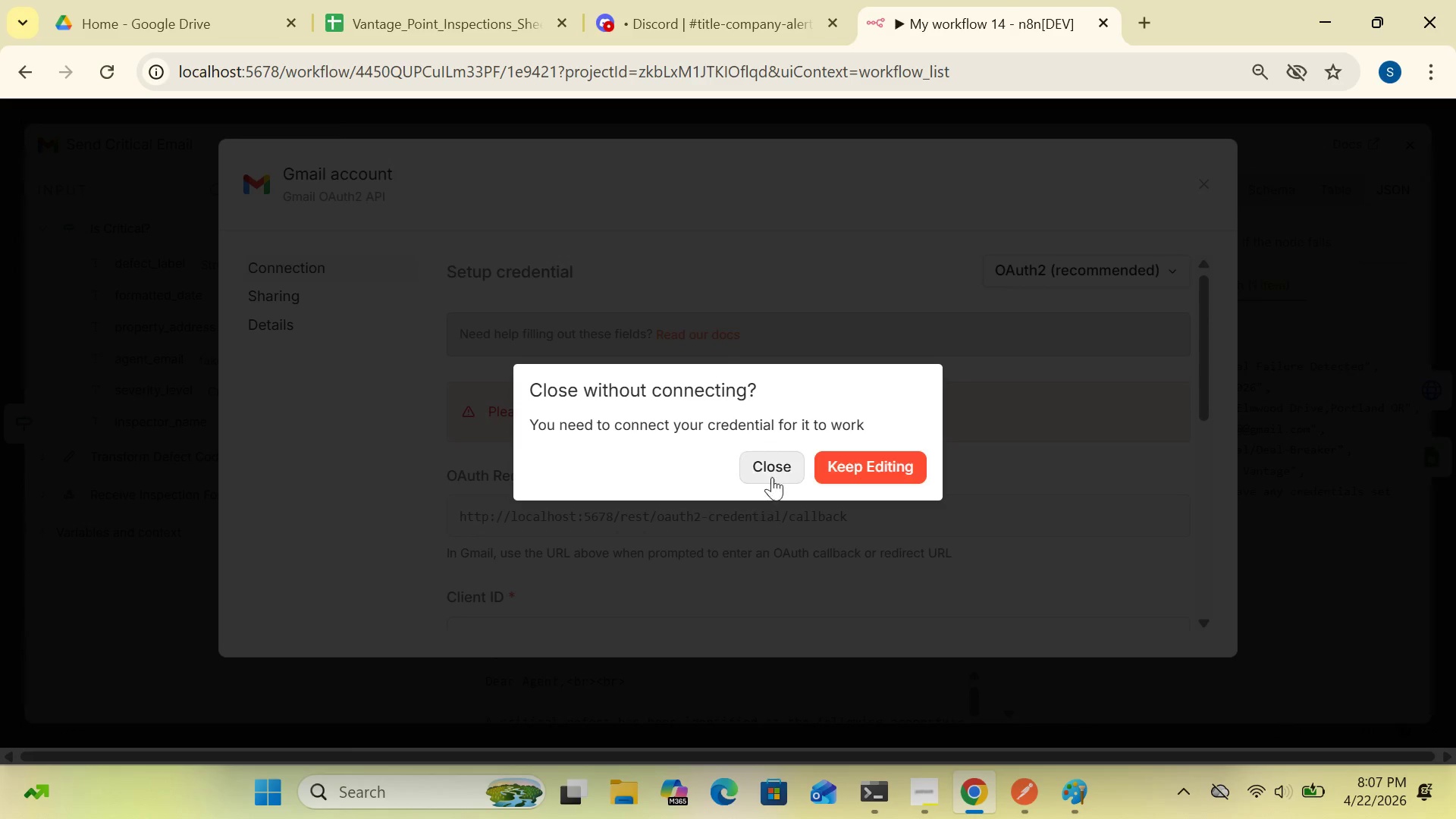 
left_click([774, 472])
 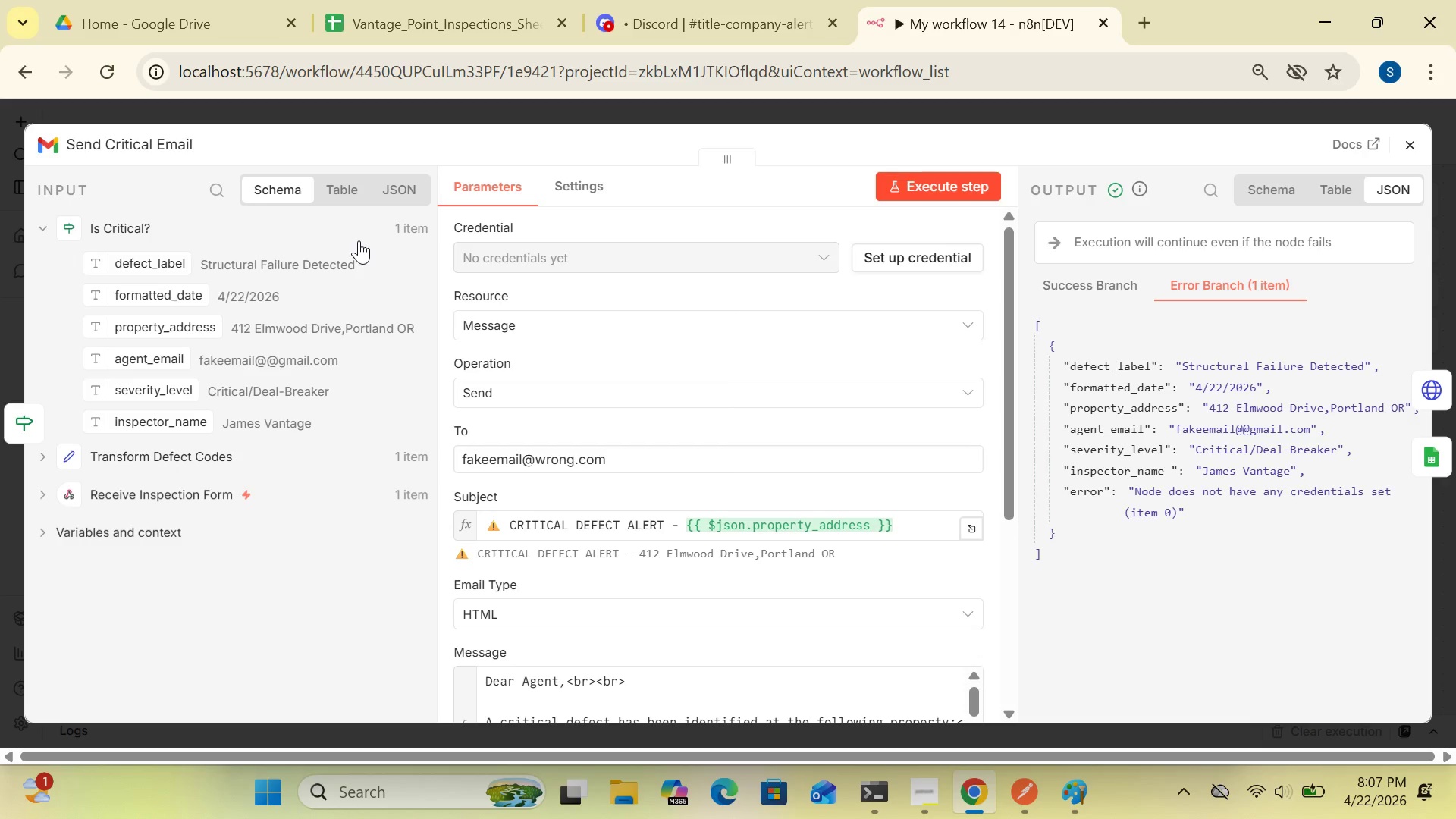 
wait(24.84)
 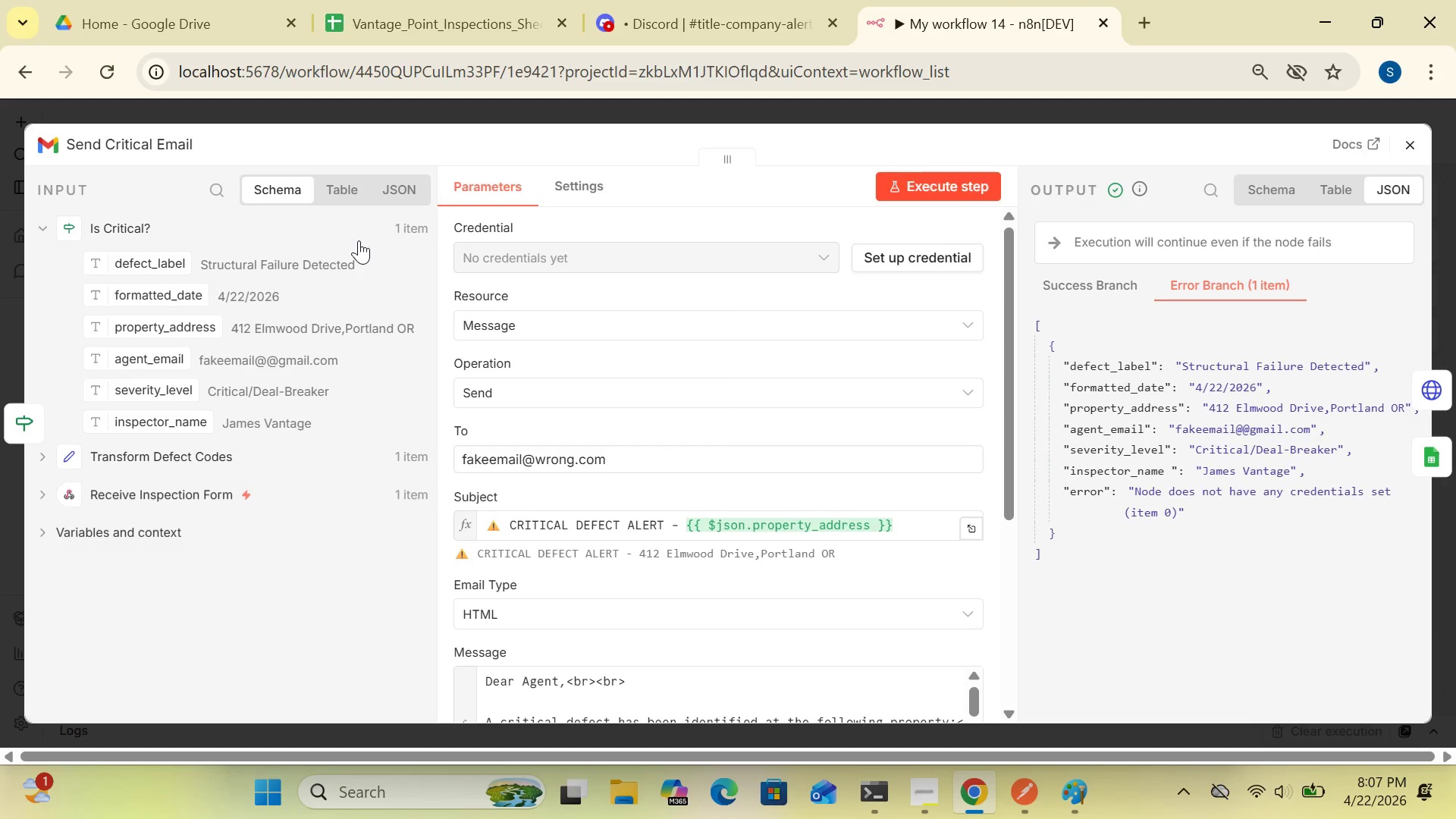 
left_click([1407, 142])
 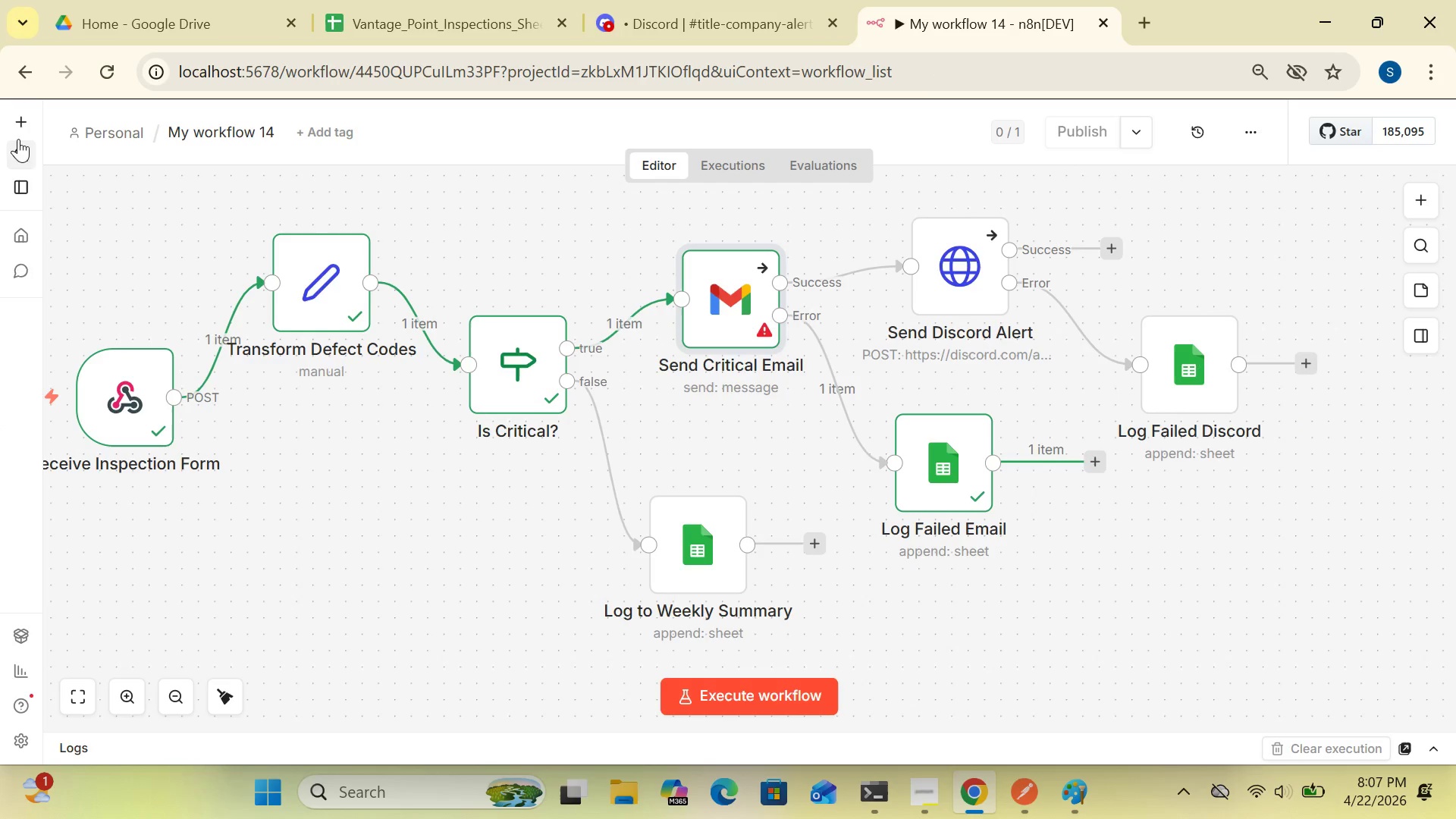 
left_click([21, 123])
 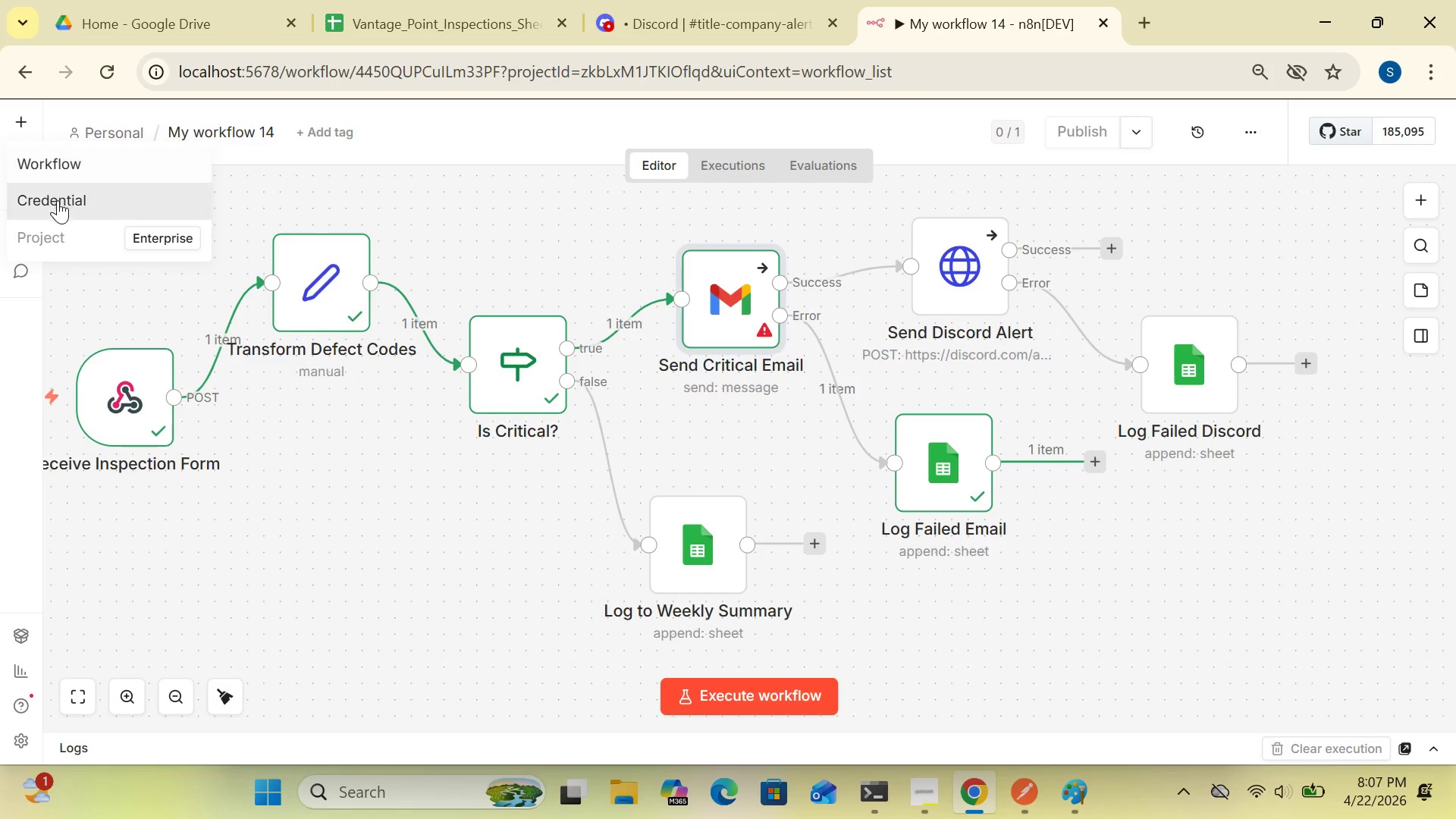 
left_click([62, 210])
 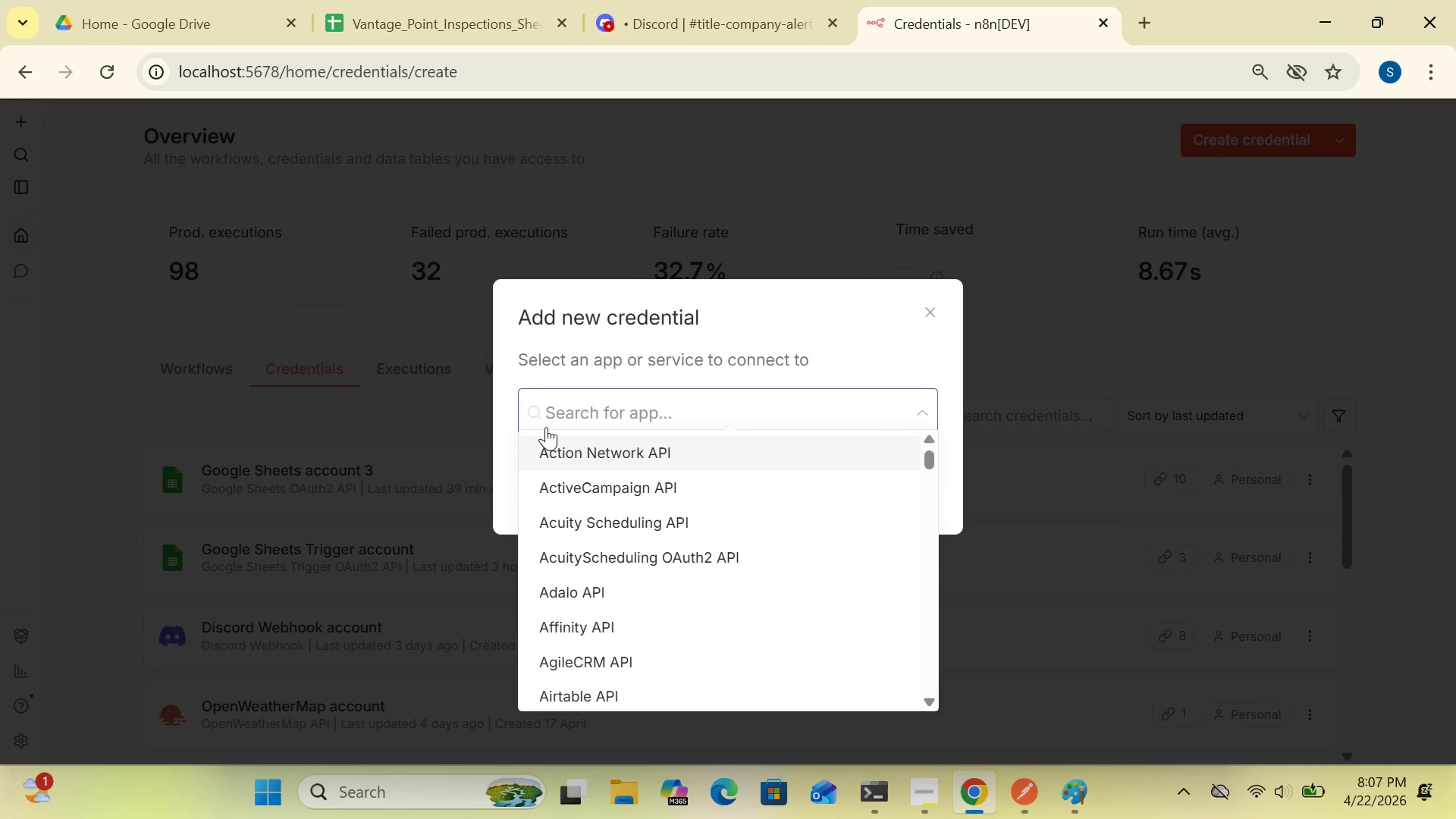 
type(goo)
 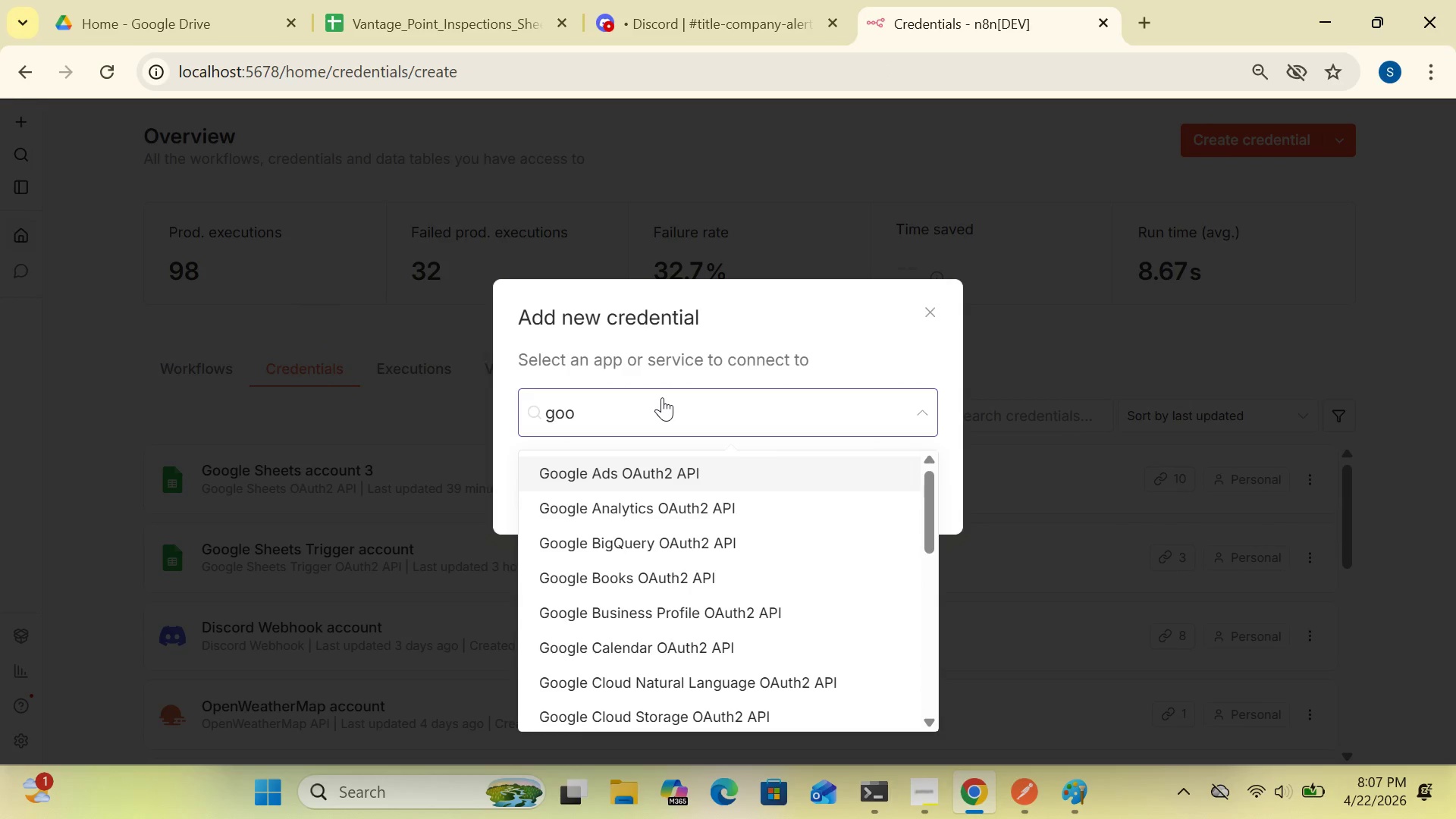 
wait(5.17)
 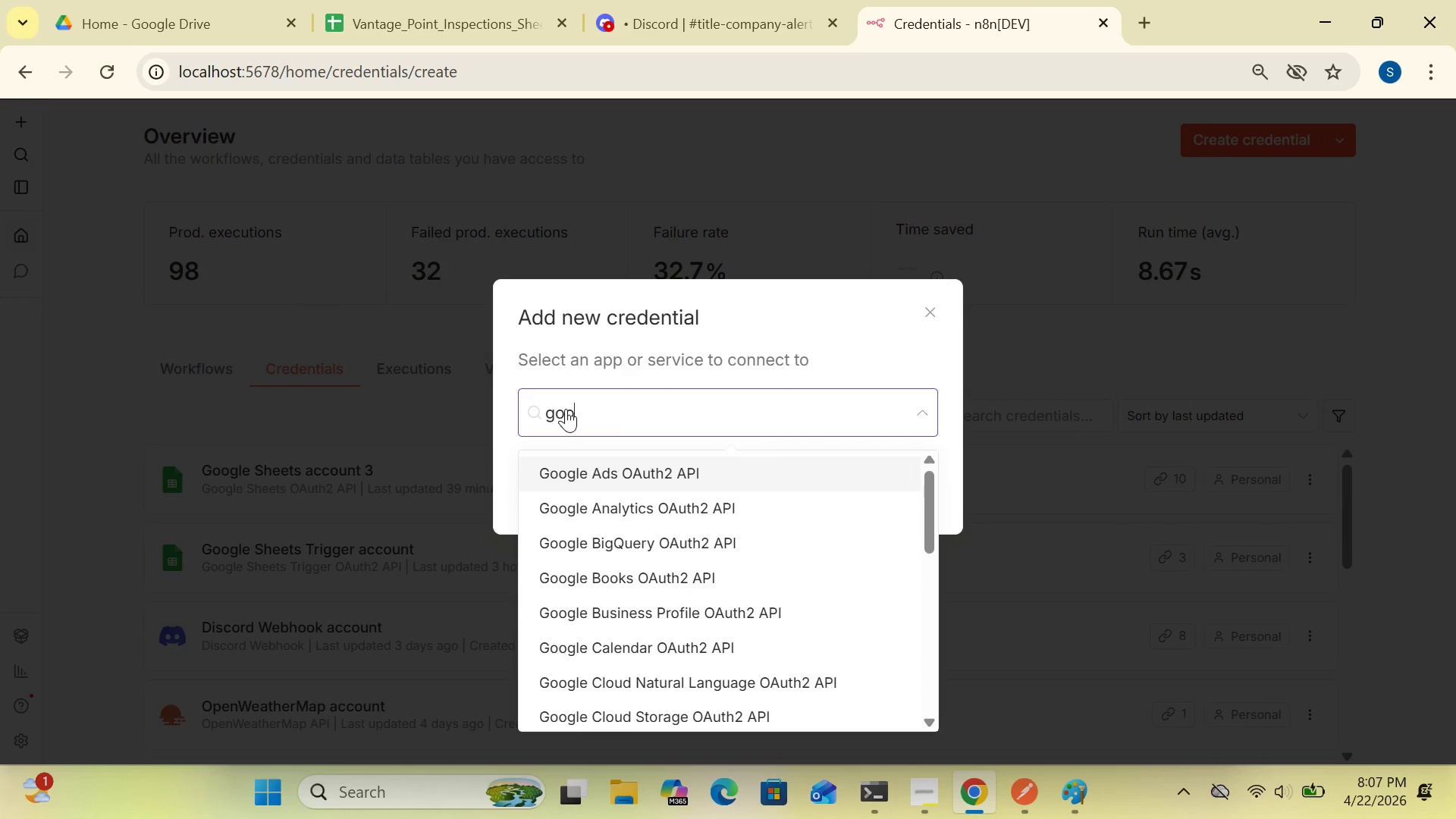 
type(gle sheet)
 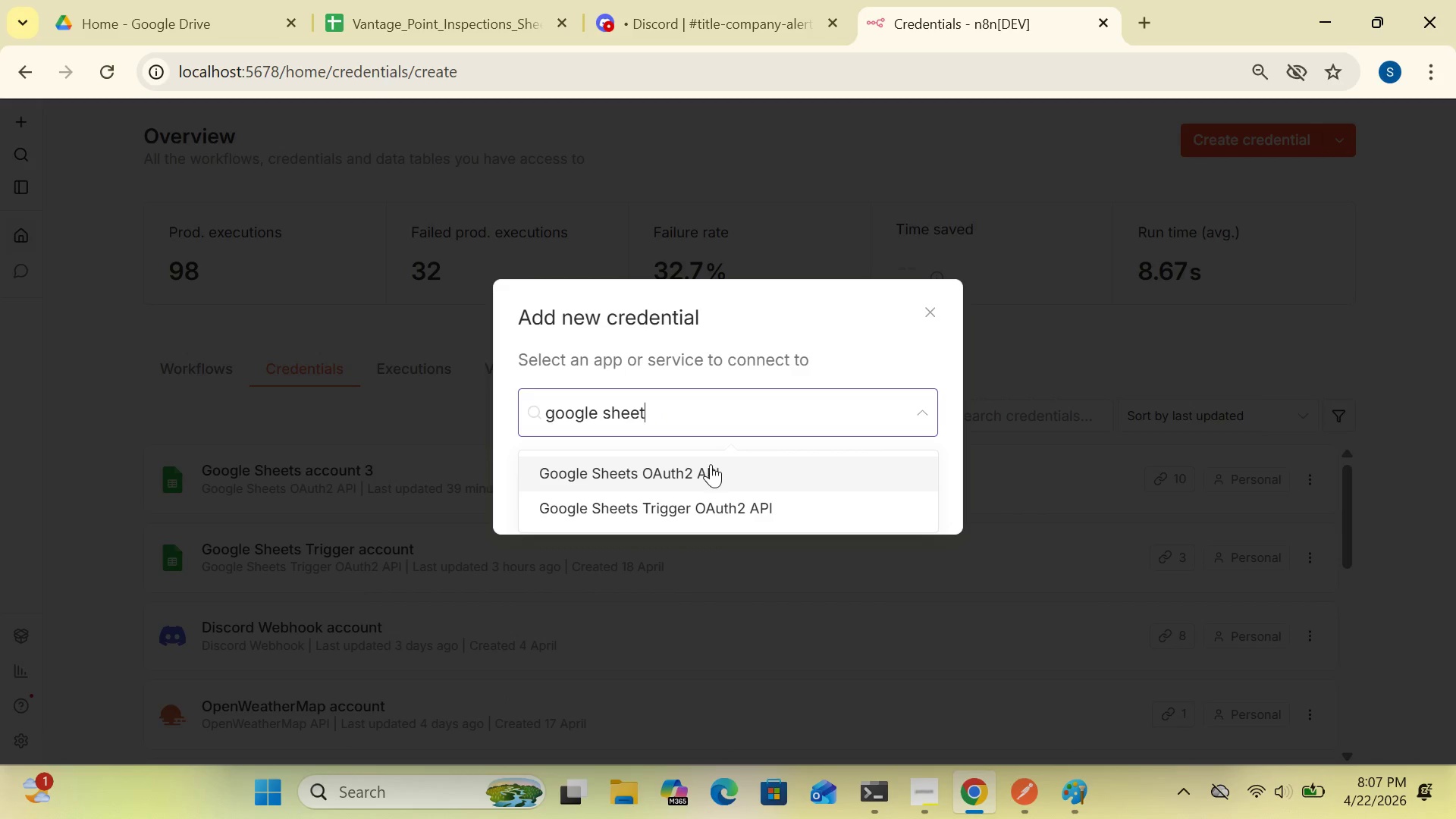 
left_click([707, 467])
 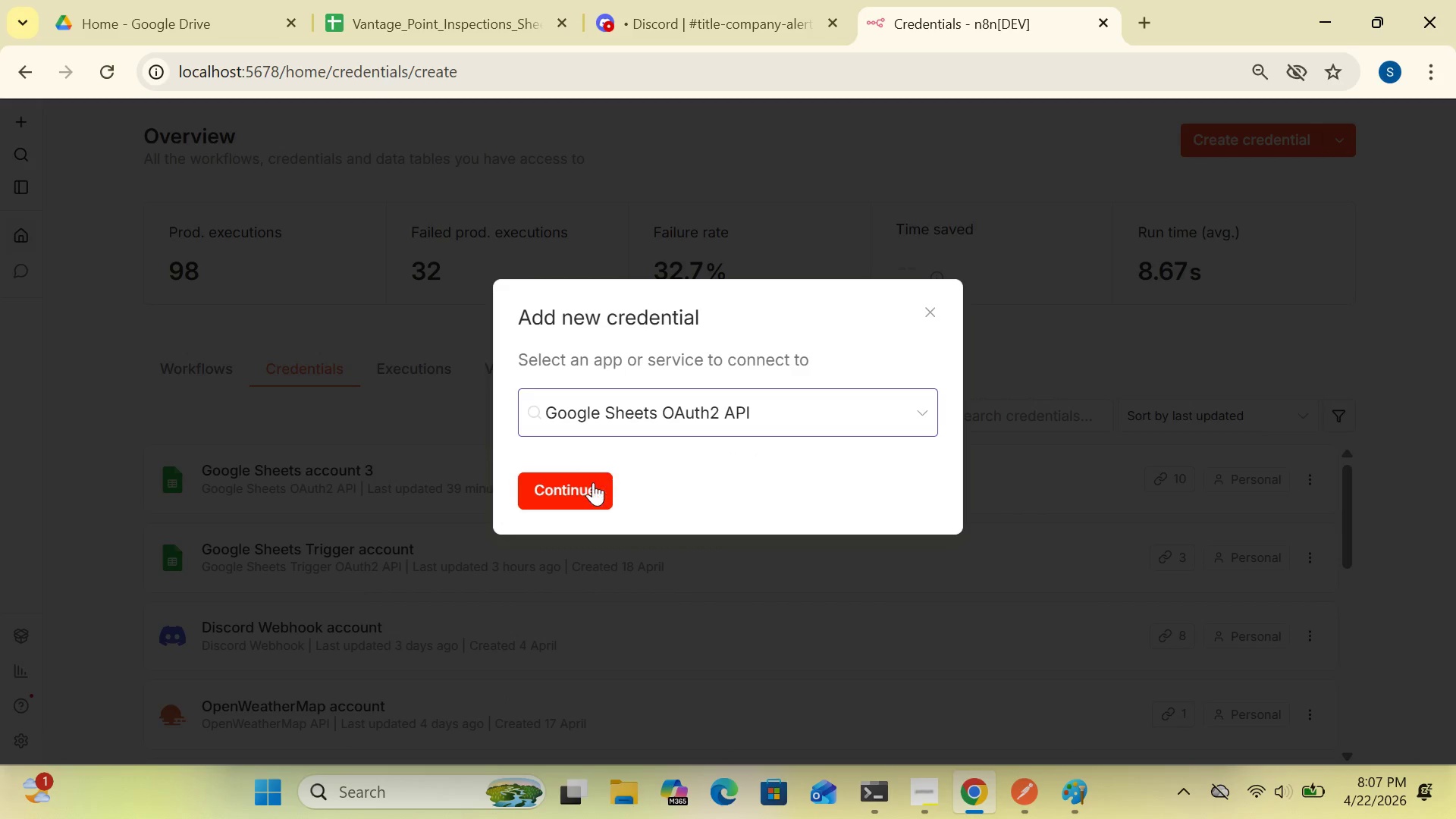 
left_click([586, 485])
 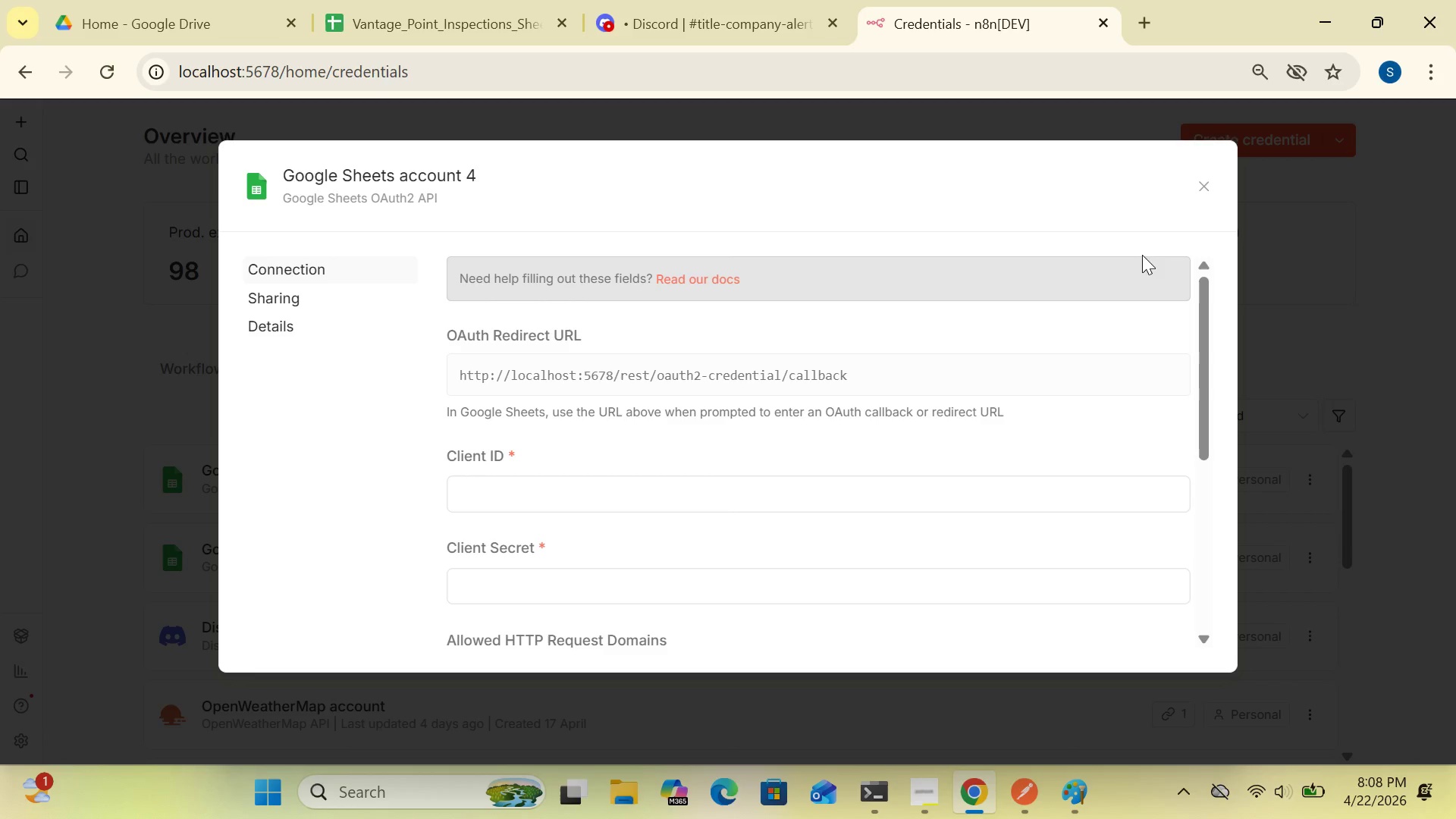 
left_click([1202, 196])
 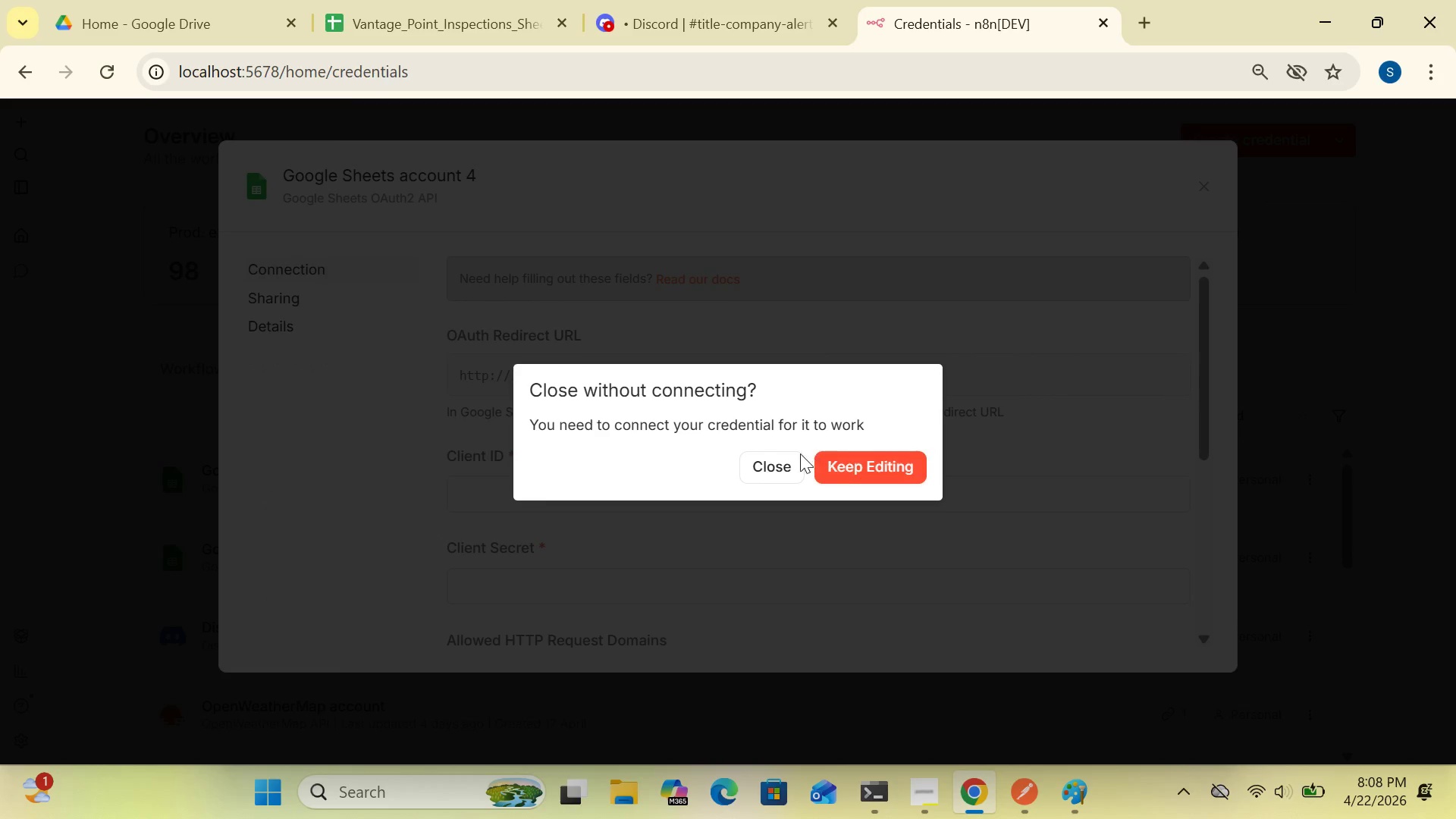 
left_click([779, 460])
 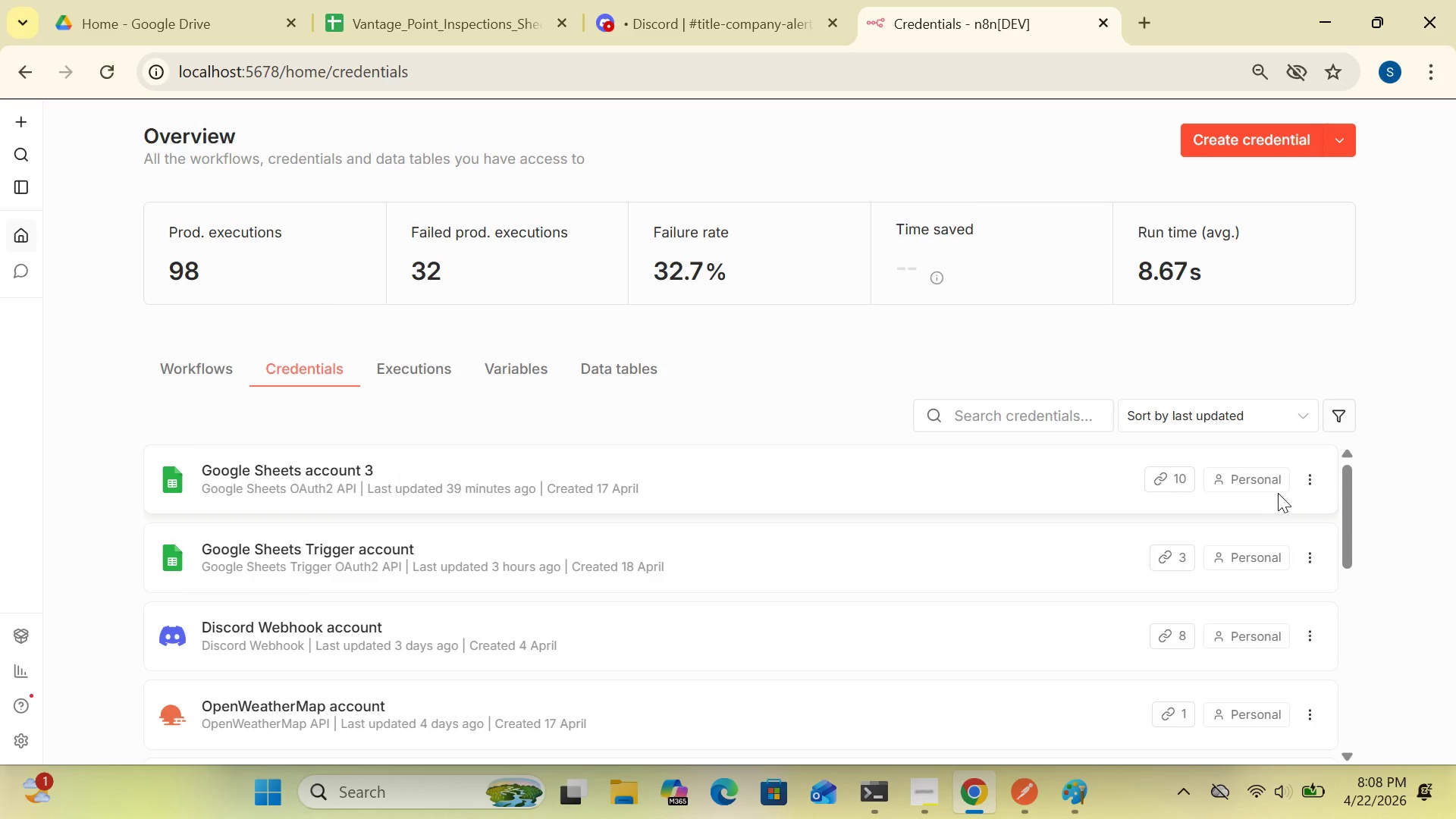 
left_click([1312, 483])
 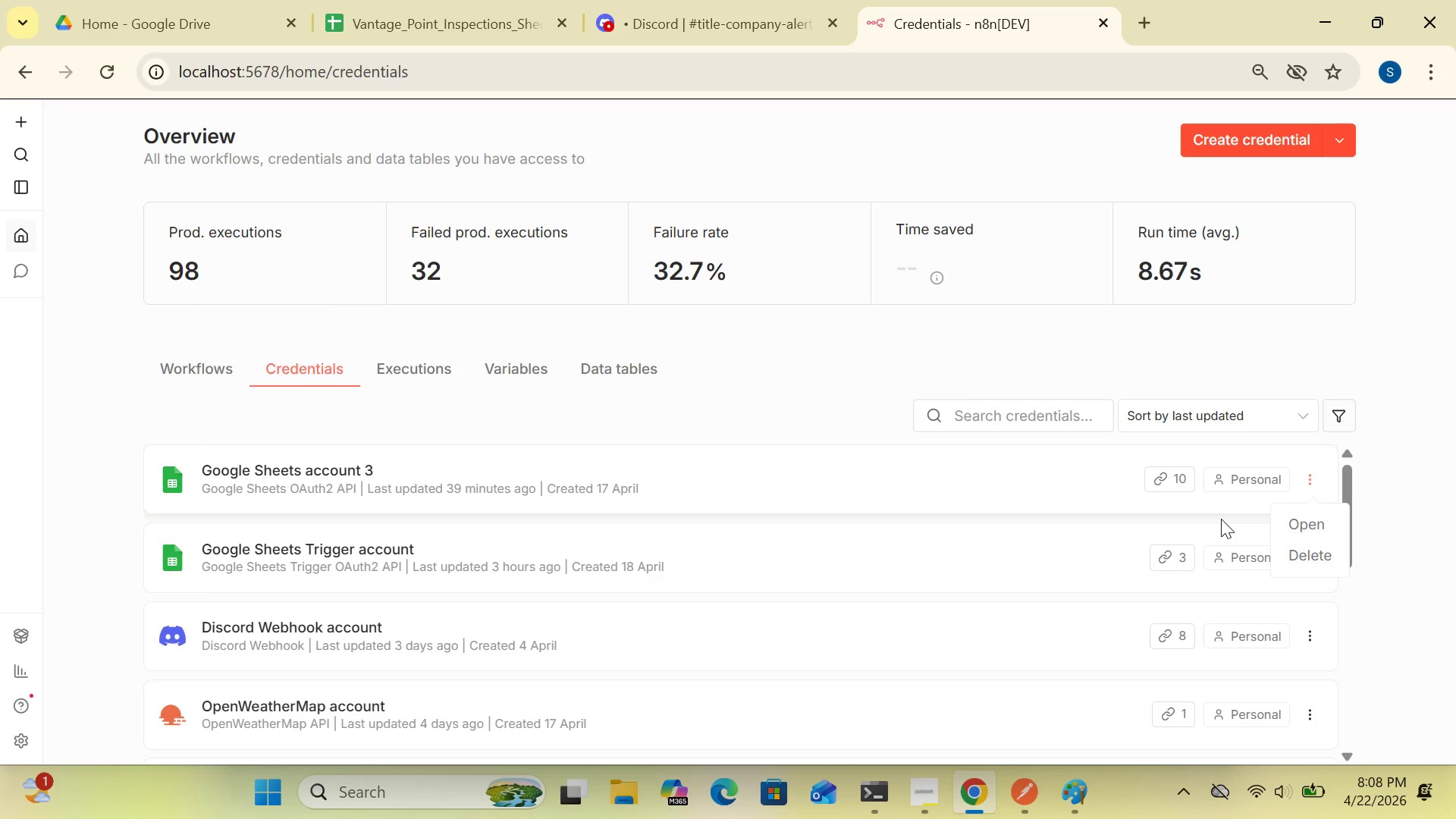 
left_click([1298, 519])
 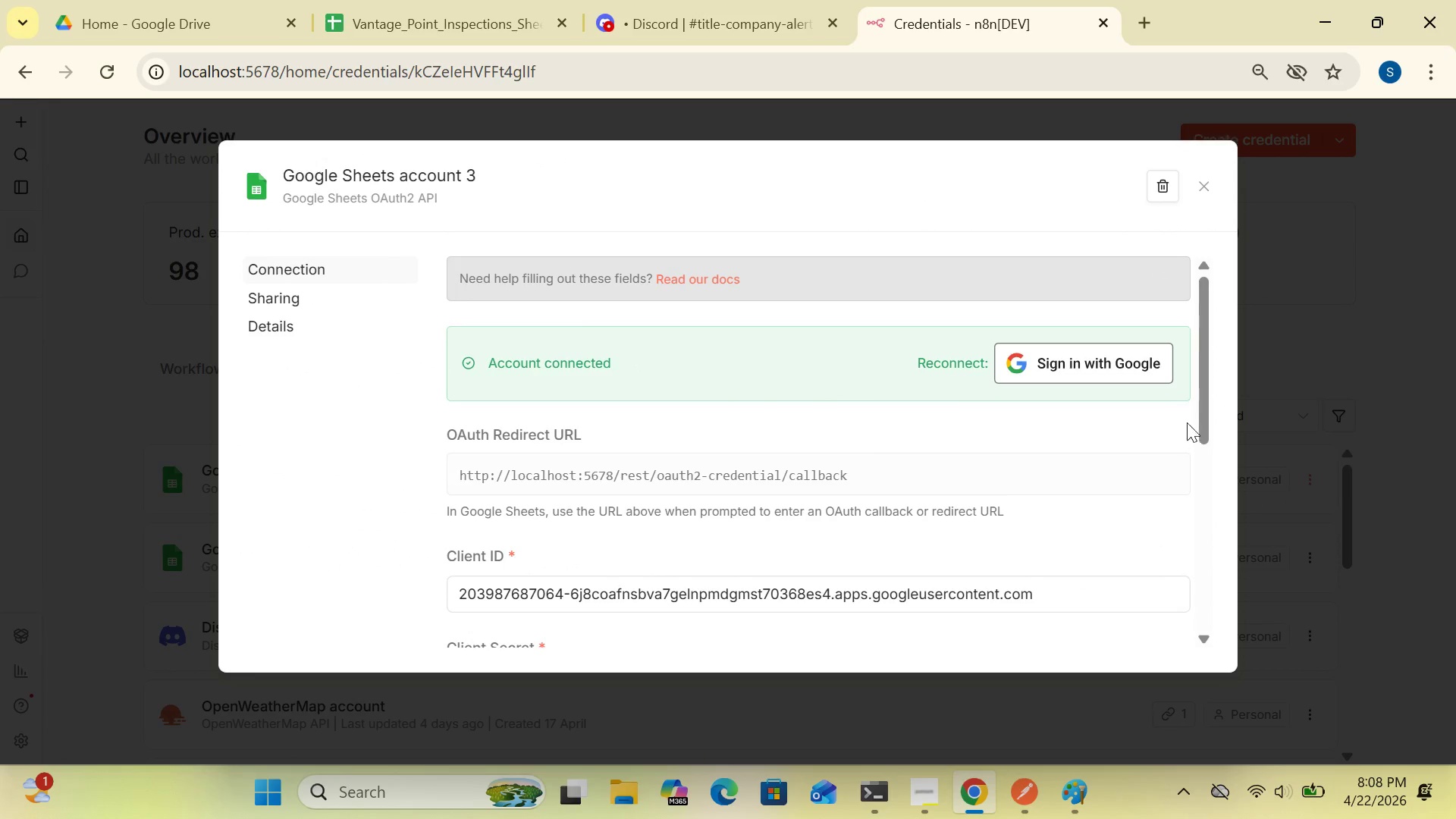 
left_click_drag(start_coordinate=[1201, 417], to_coordinate=[1188, 422])
 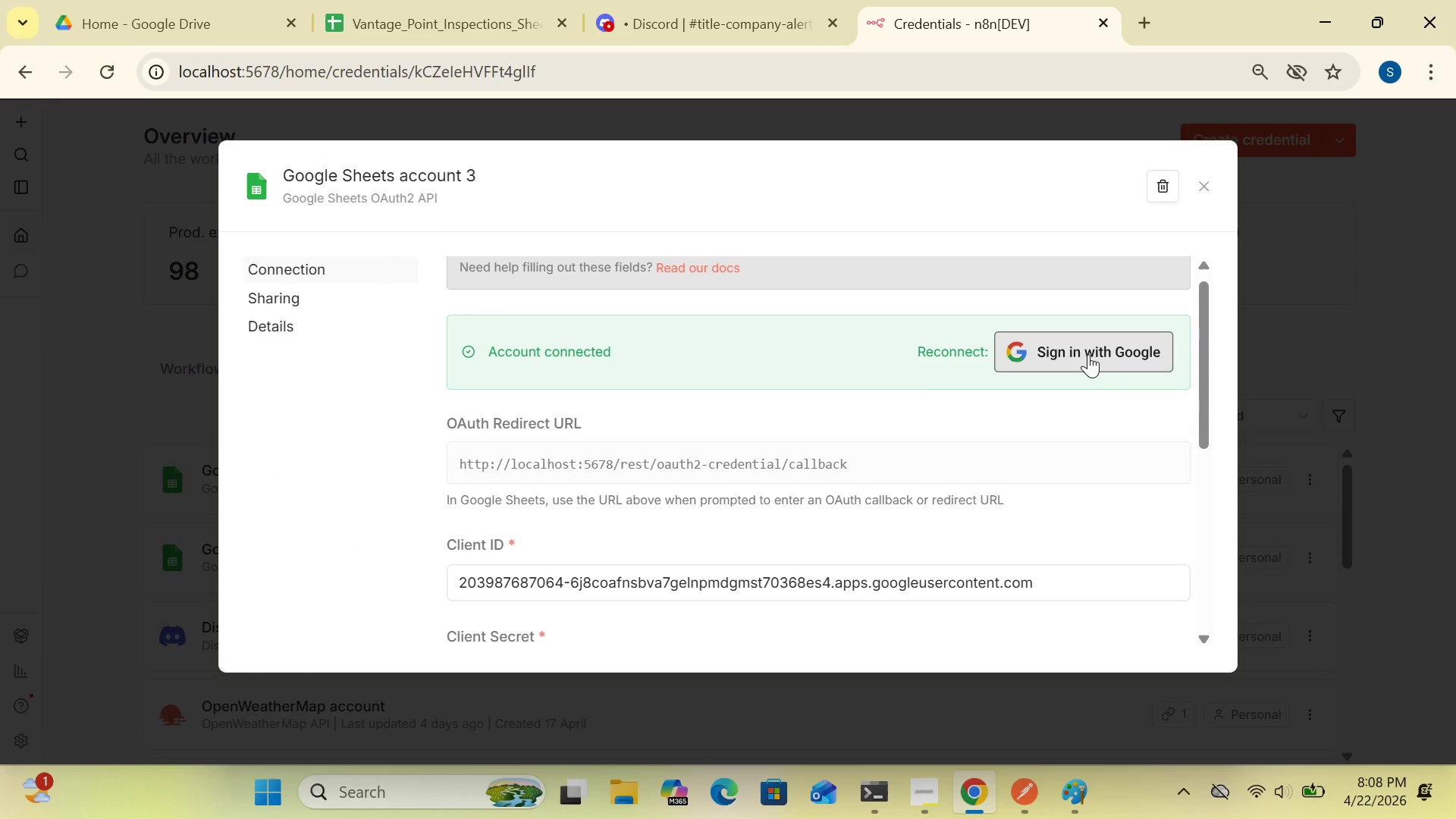 
left_click([1088, 354])
 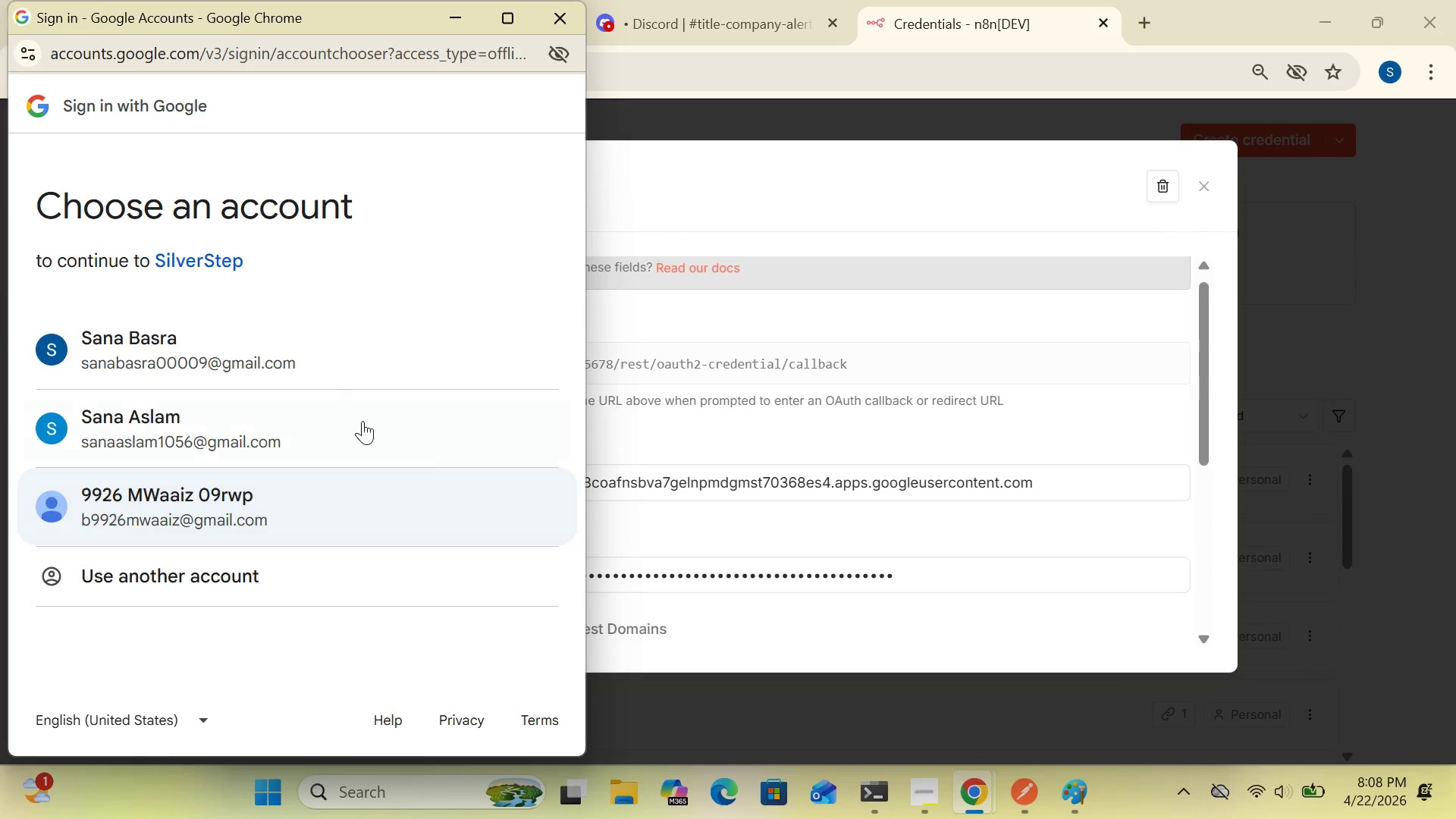 
double_click([300, 359])
 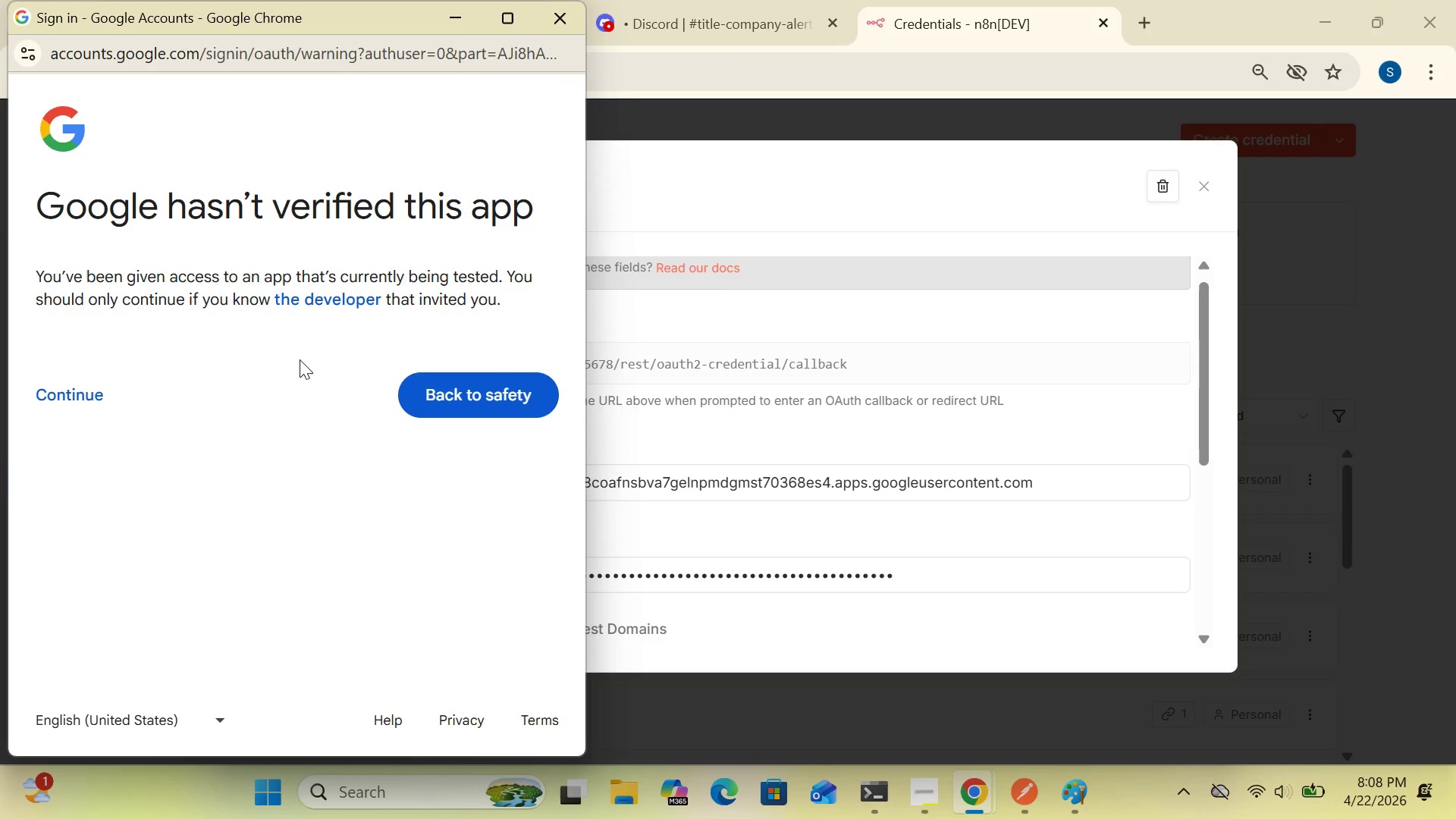 
wait(6.34)
 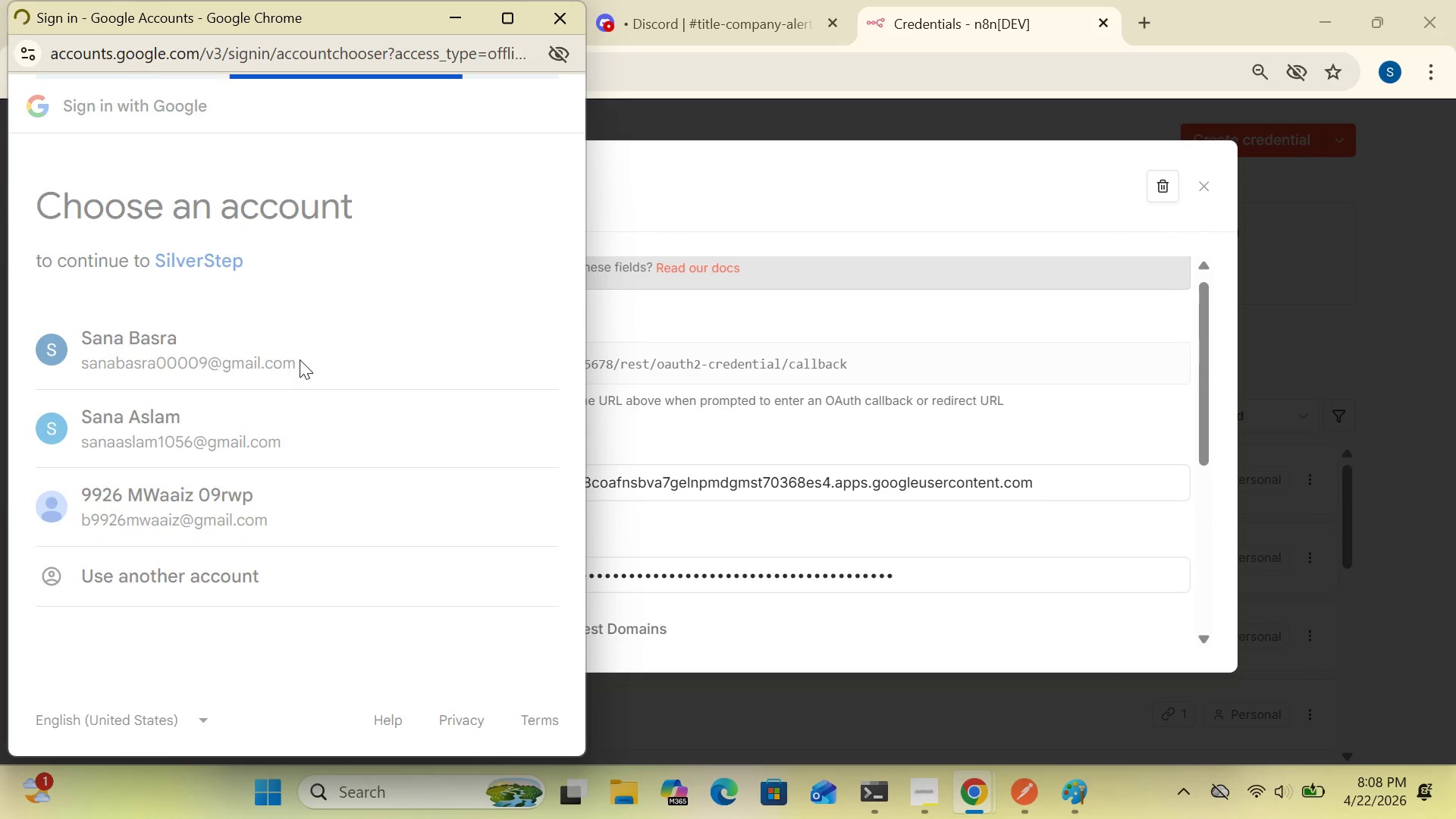 
left_click([80, 391])
 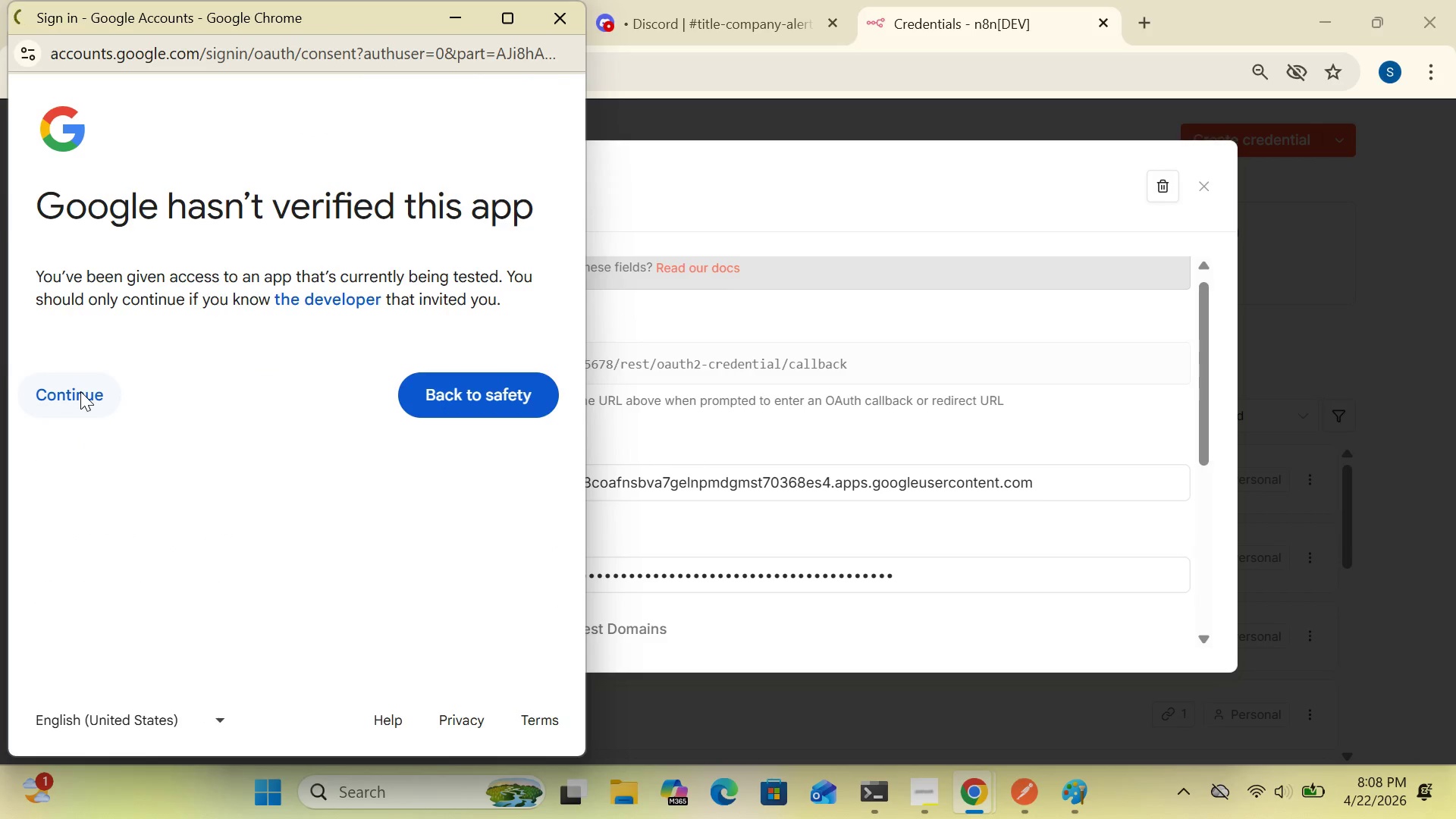 
left_click([80, 391])
 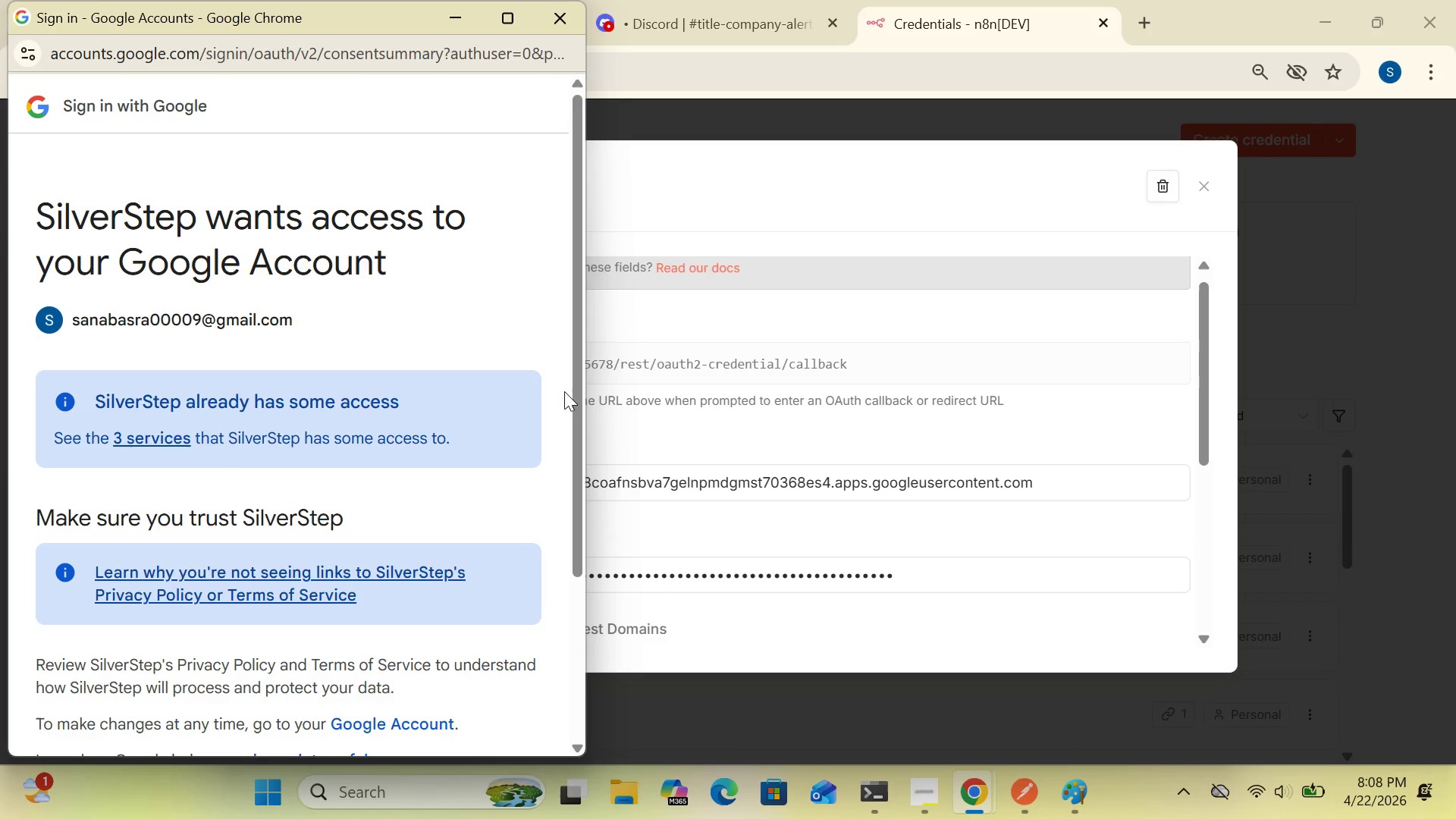 
left_click_drag(start_coordinate=[574, 401], to_coordinate=[553, 613])
 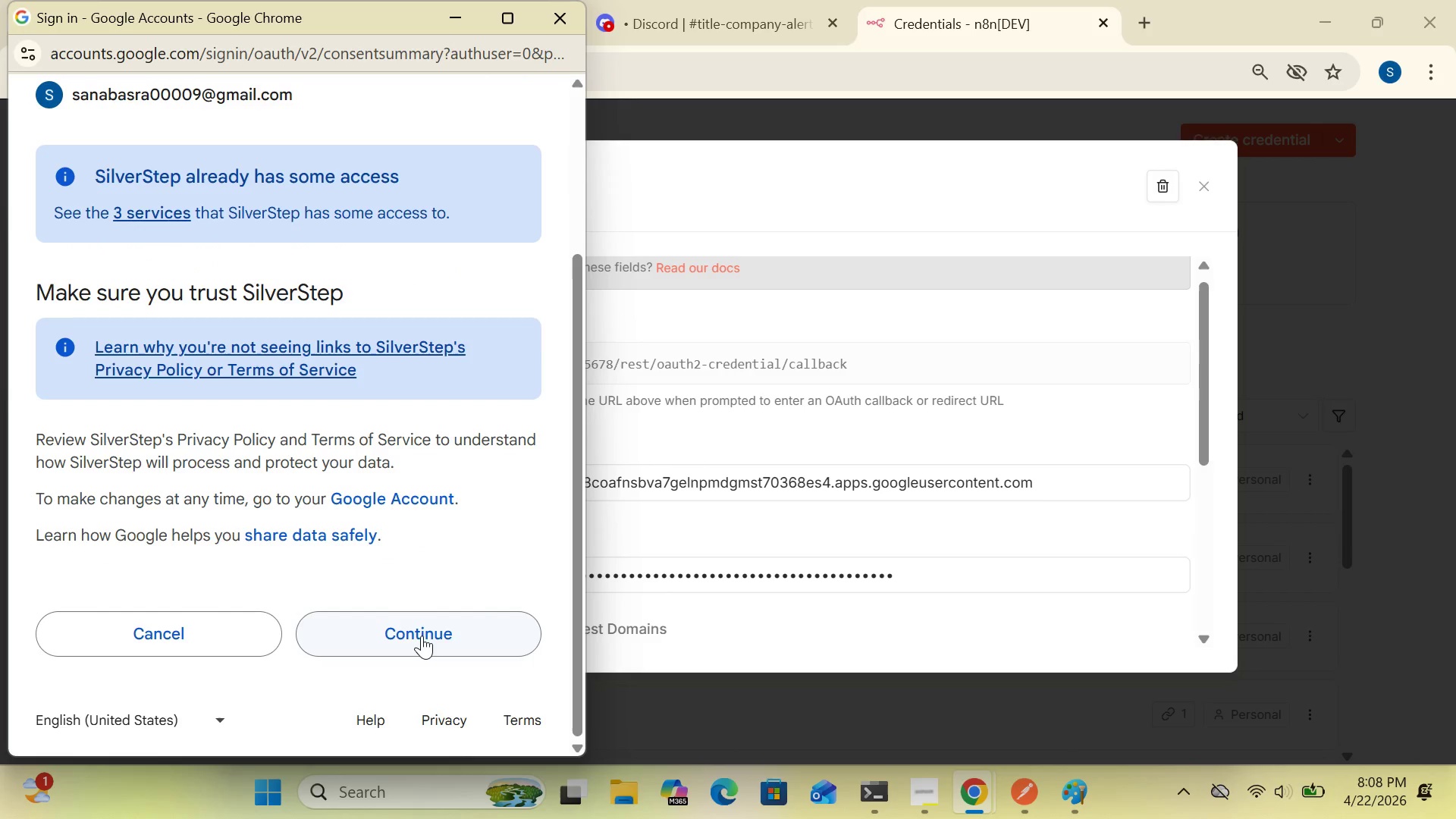 
left_click([422, 635])
 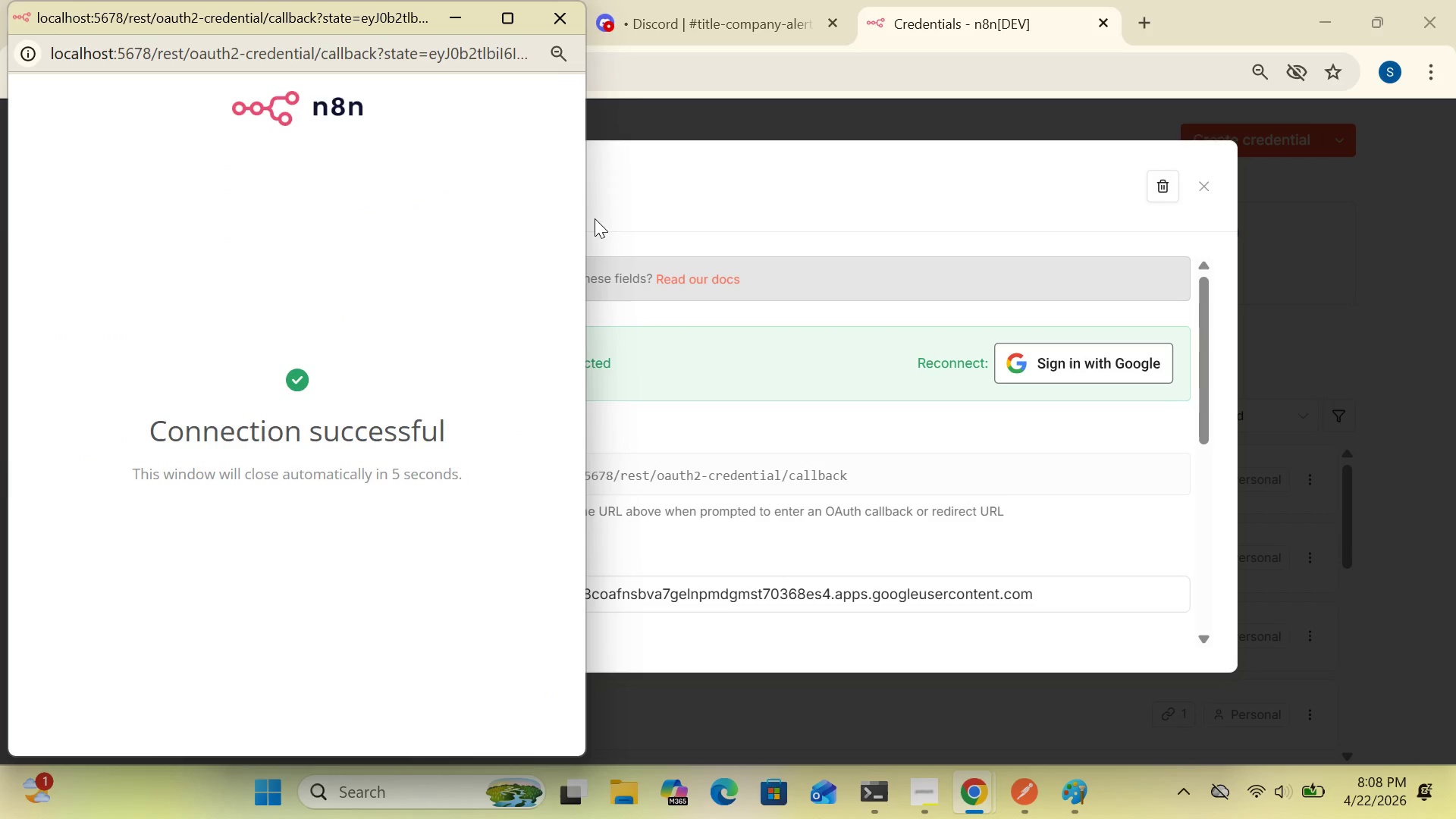 
left_click([566, 24])
 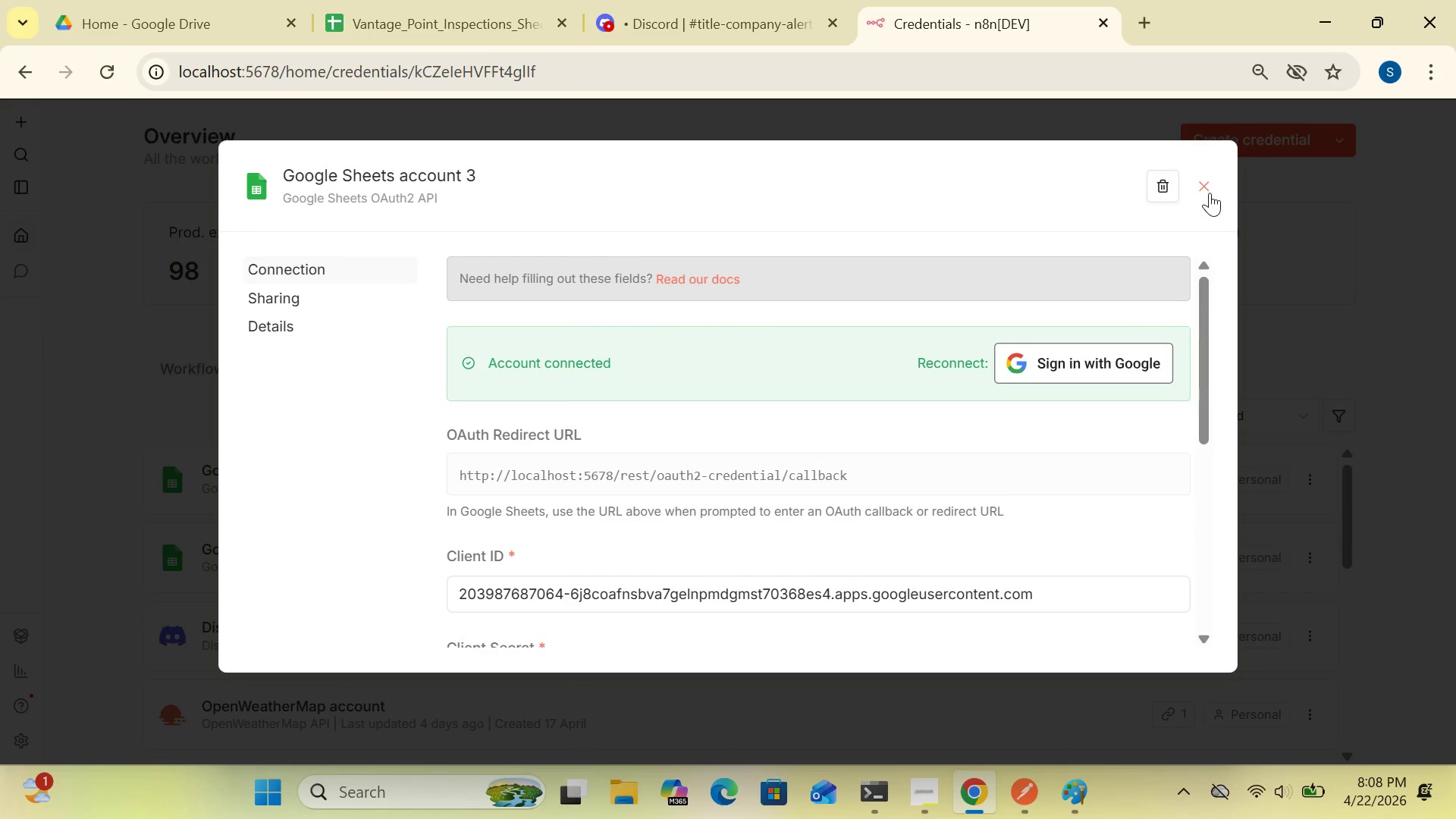 
left_click([1205, 184])
 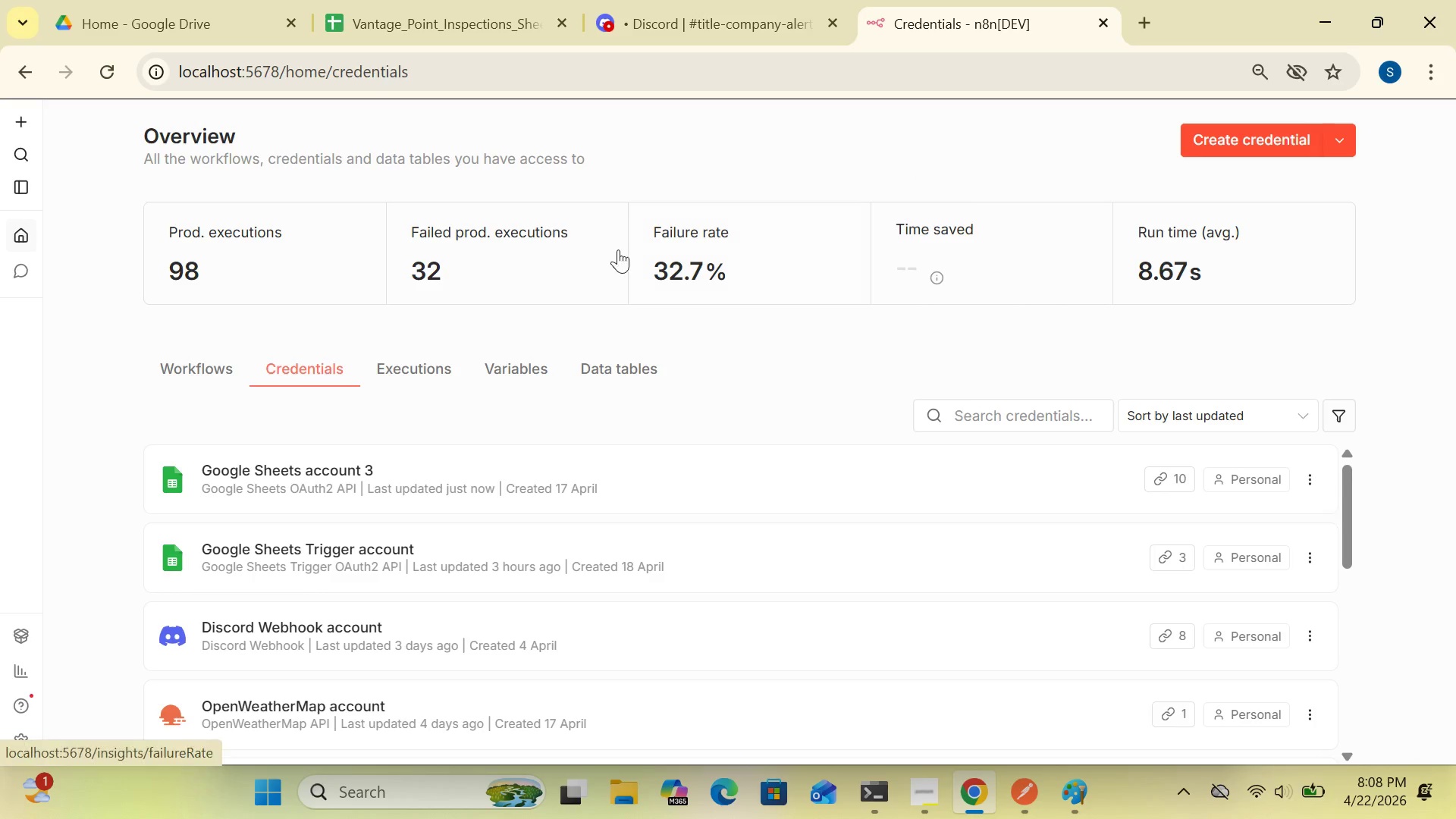 
wait(5.23)
 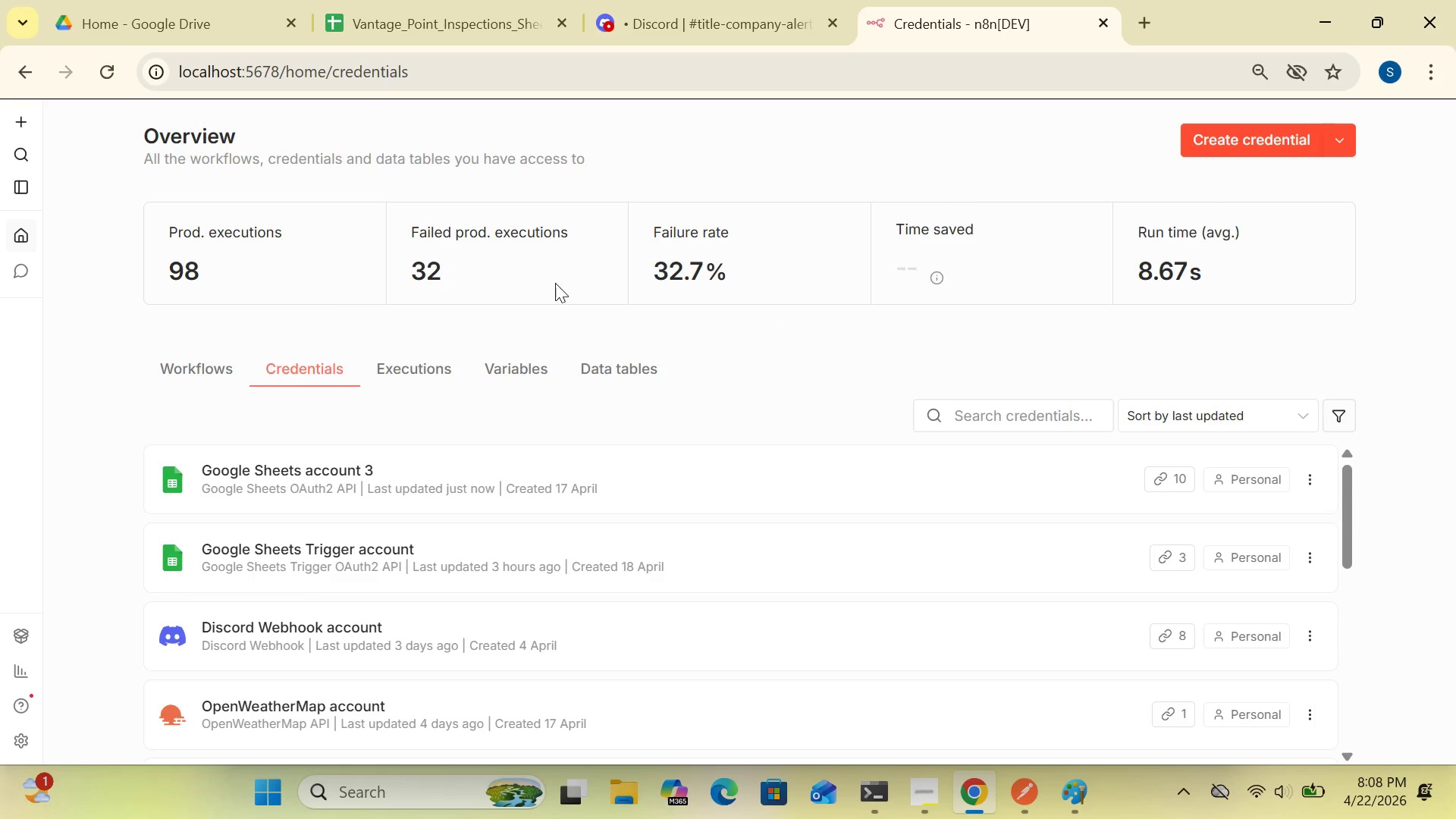 
left_click([212, 362])
 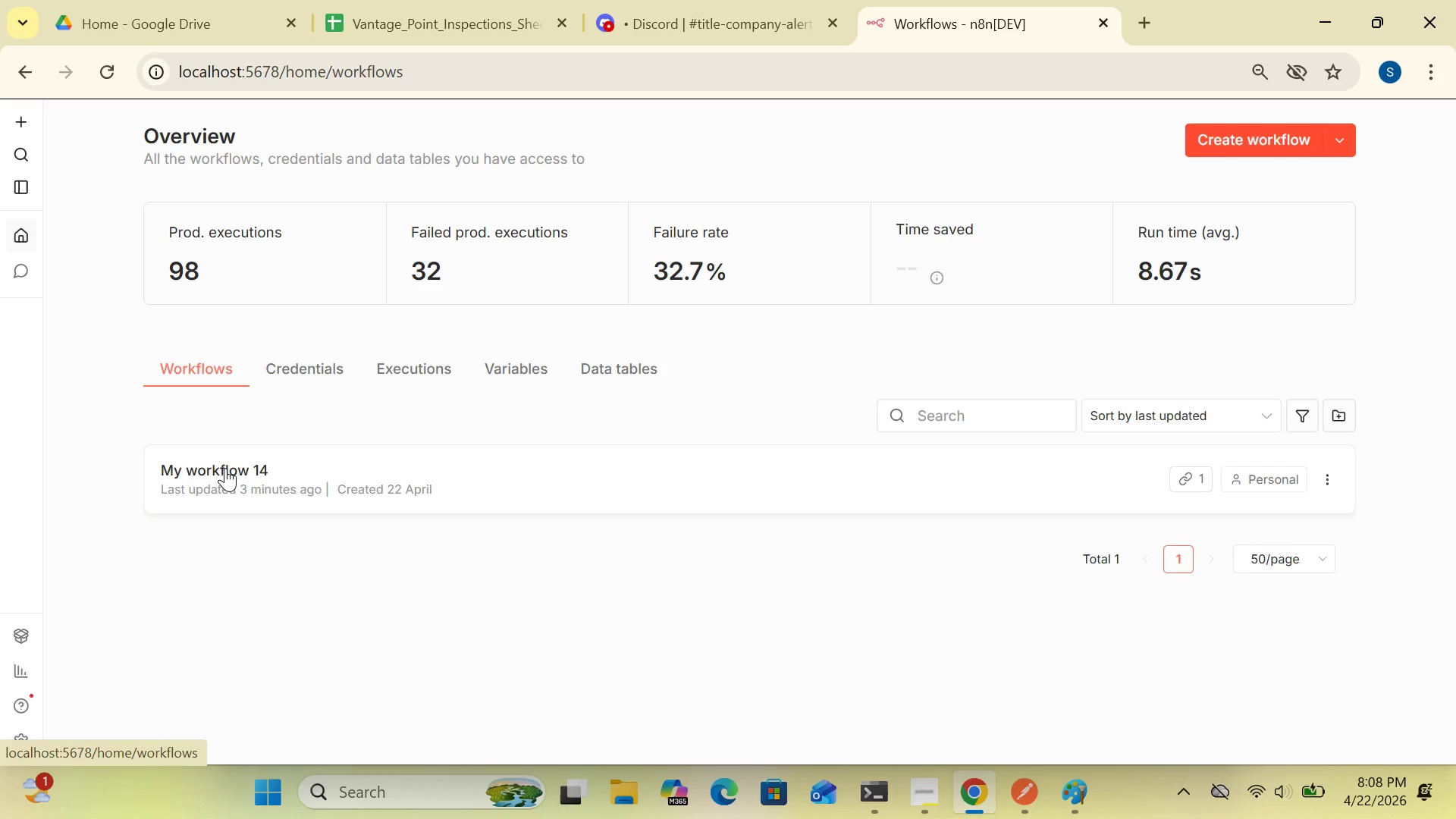 
double_click([225, 468])
 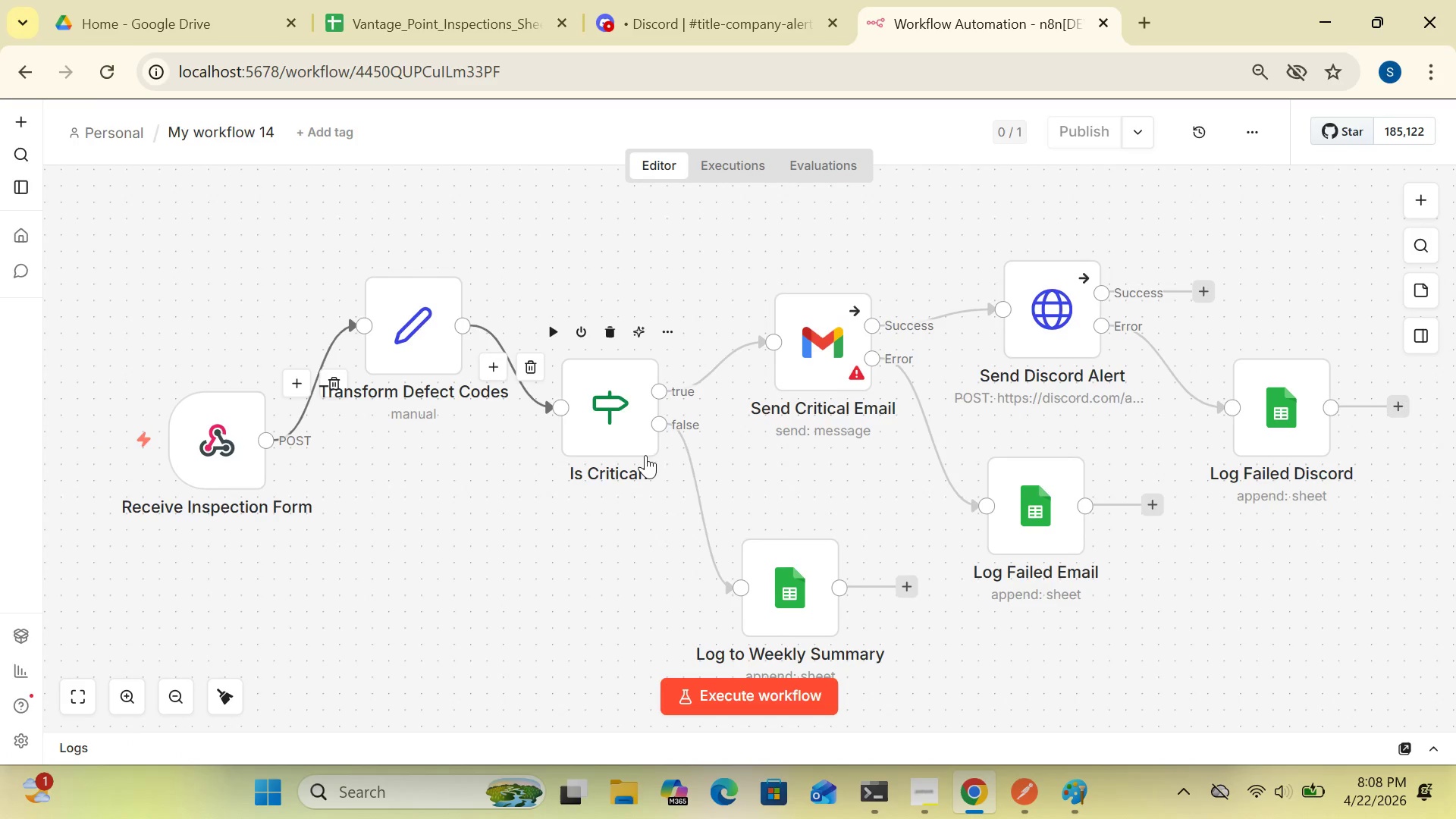 
double_click([827, 363])
 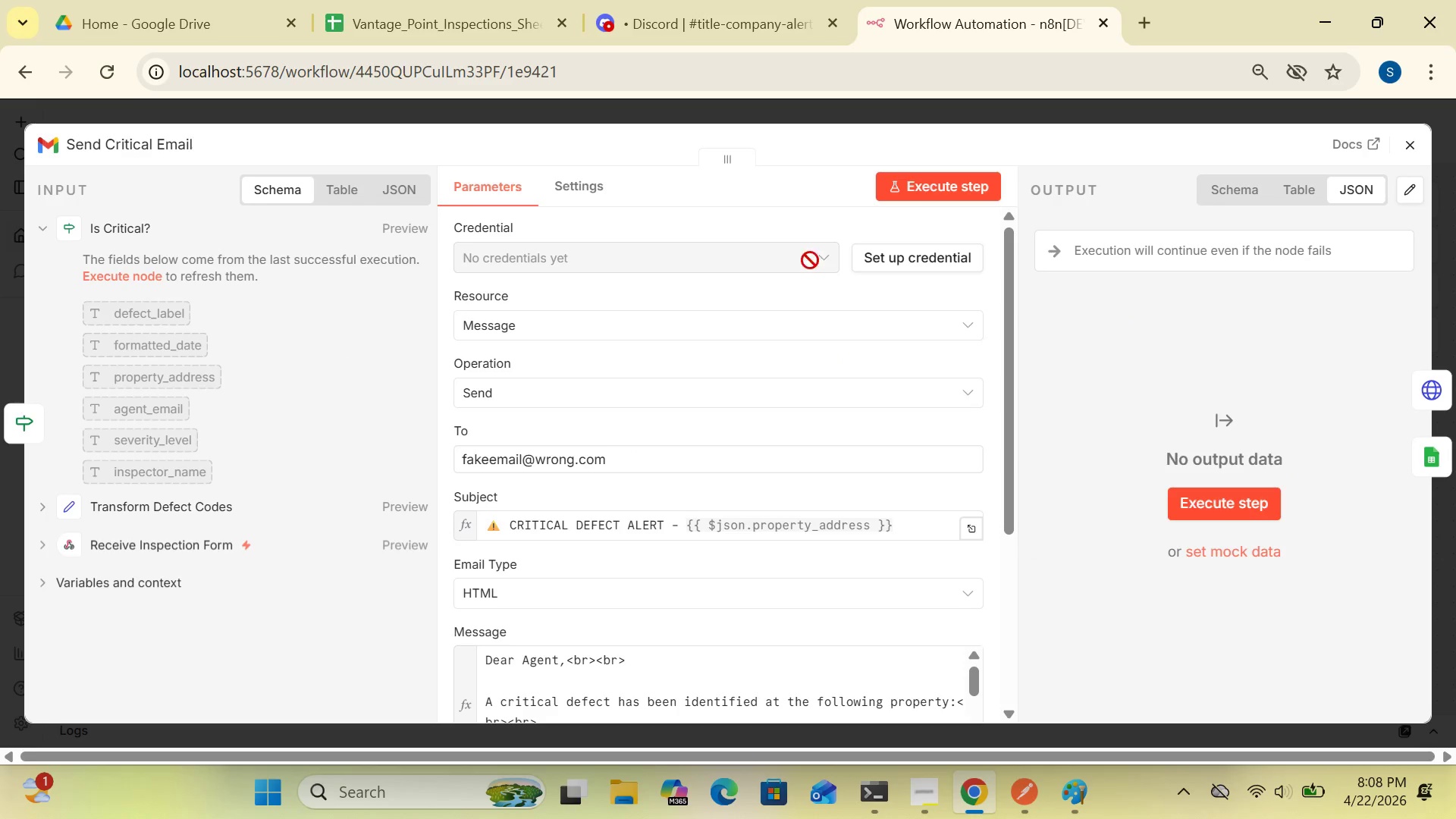 
left_click([934, 259])
 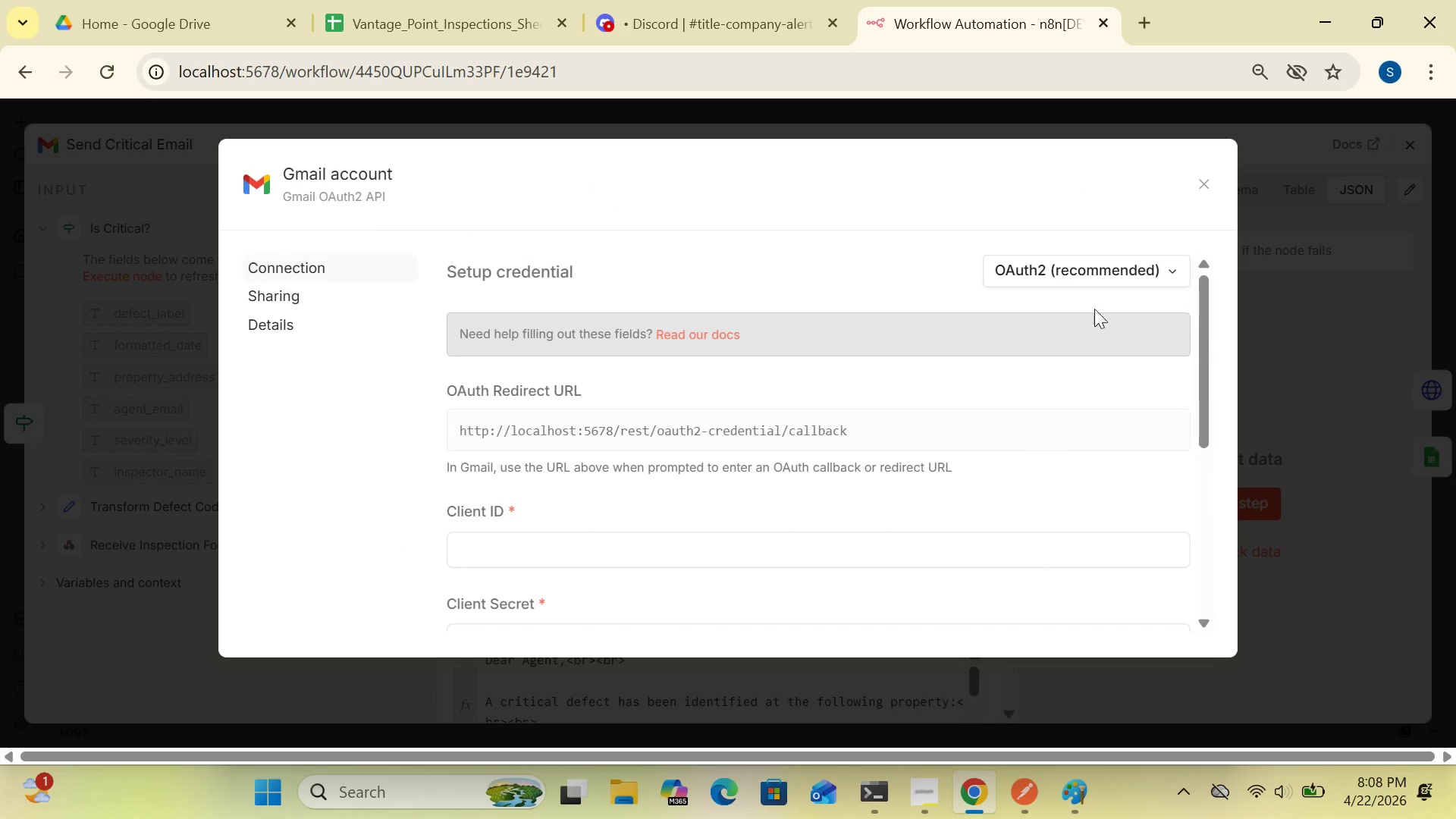 
left_click([1169, 275])
 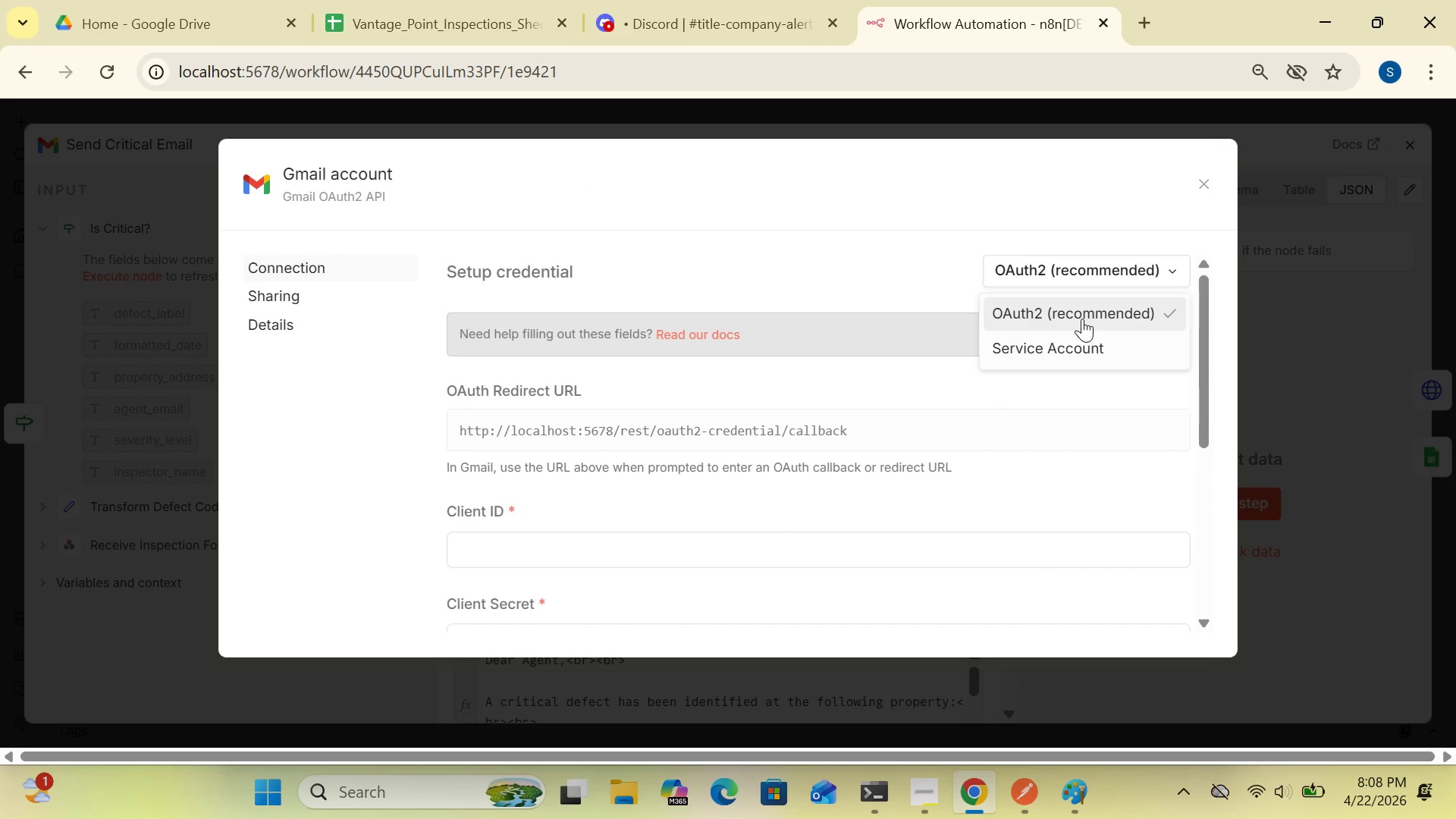 
left_click([1082, 318])
 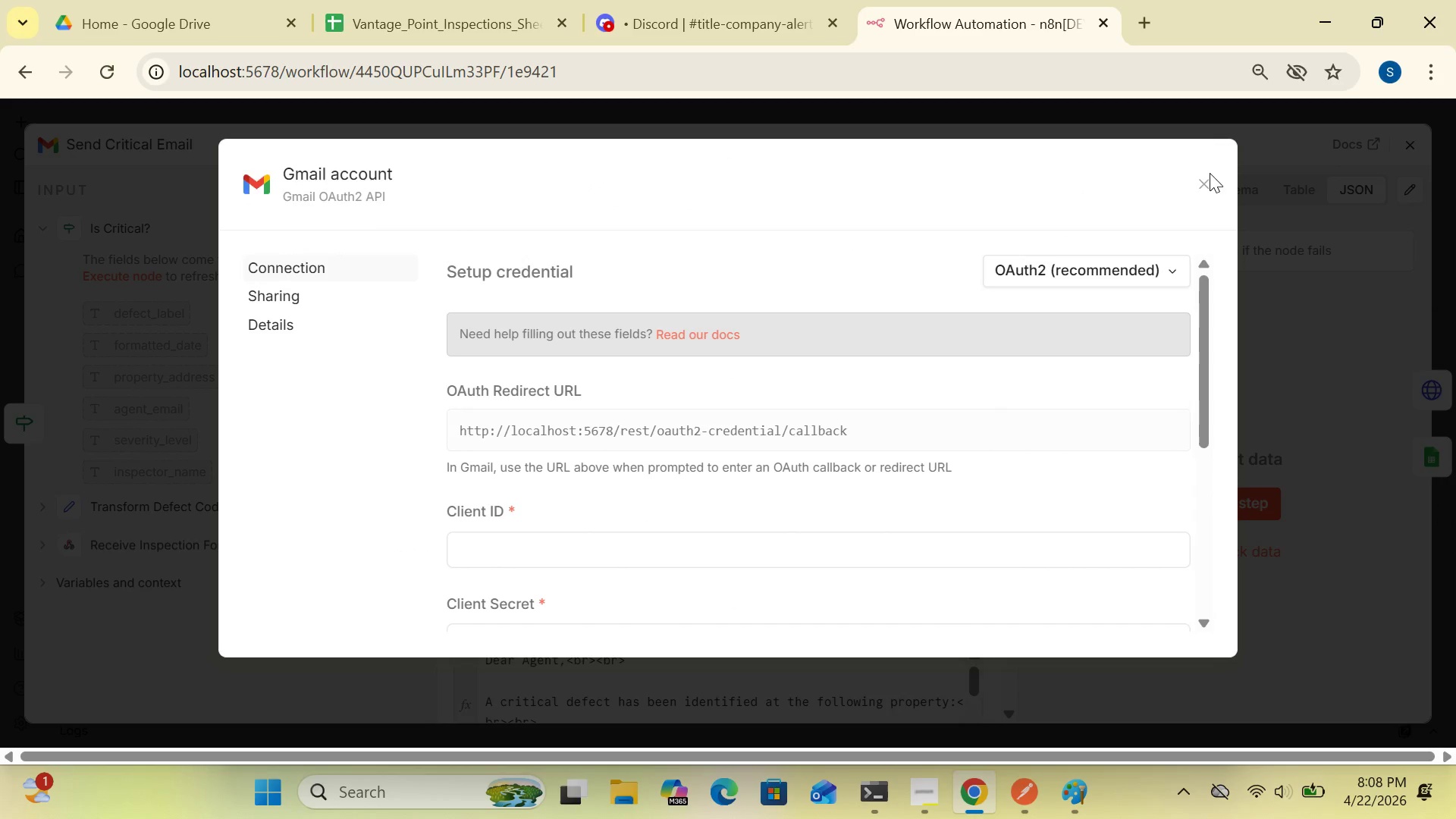 
left_click([1209, 174])
 